 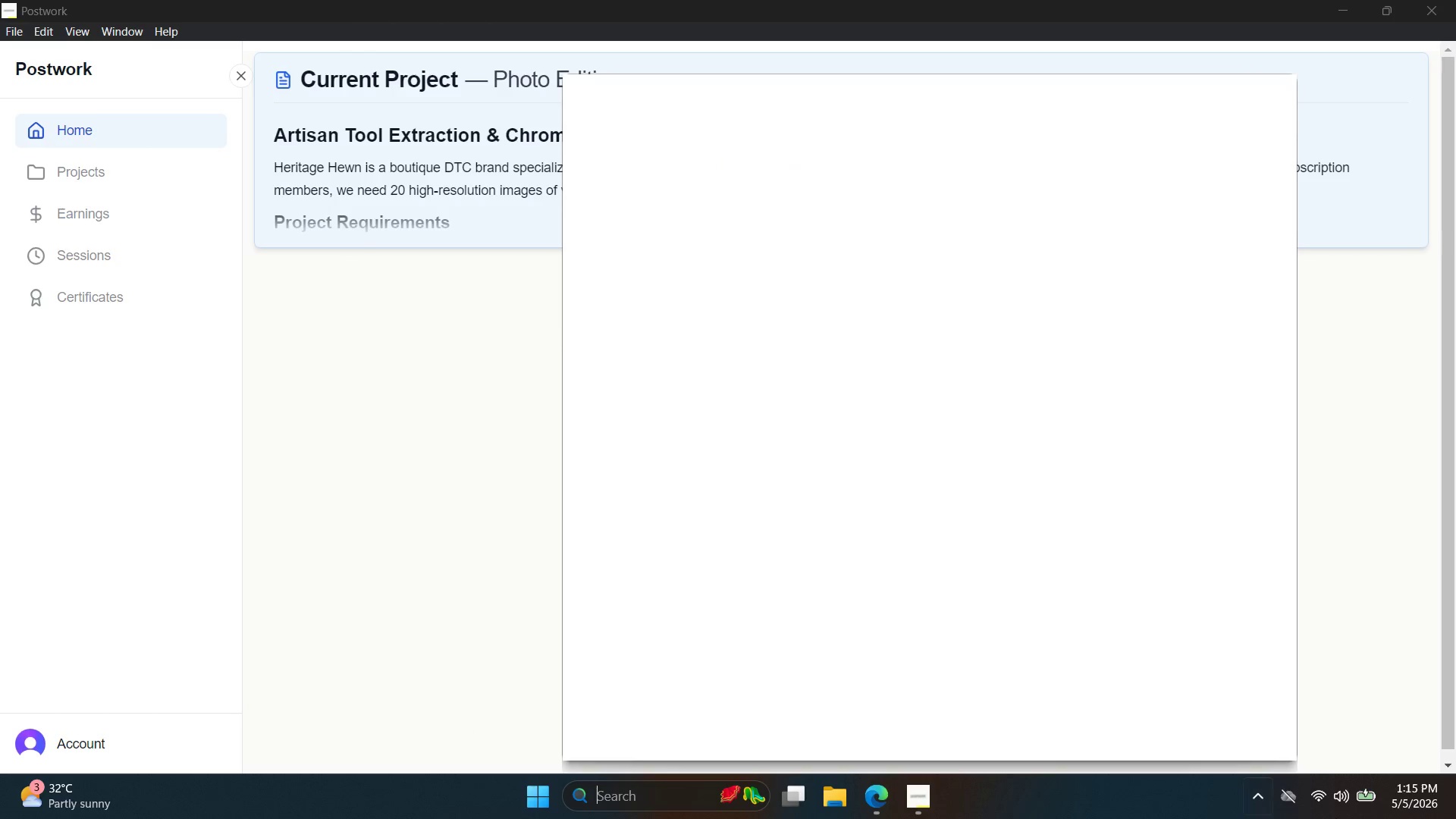 
left_click([1455, 818])
 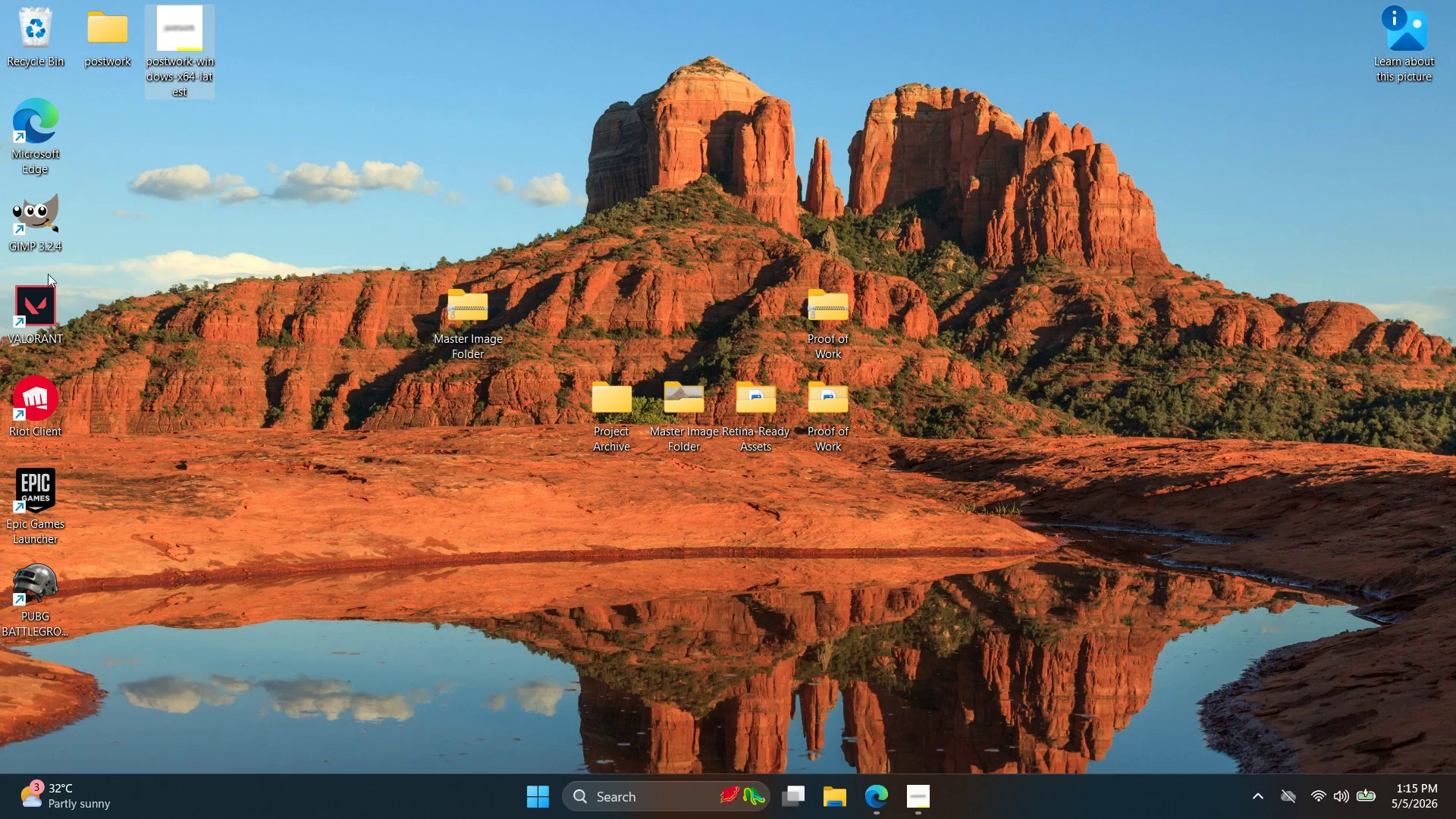 
double_click([41, 208])
 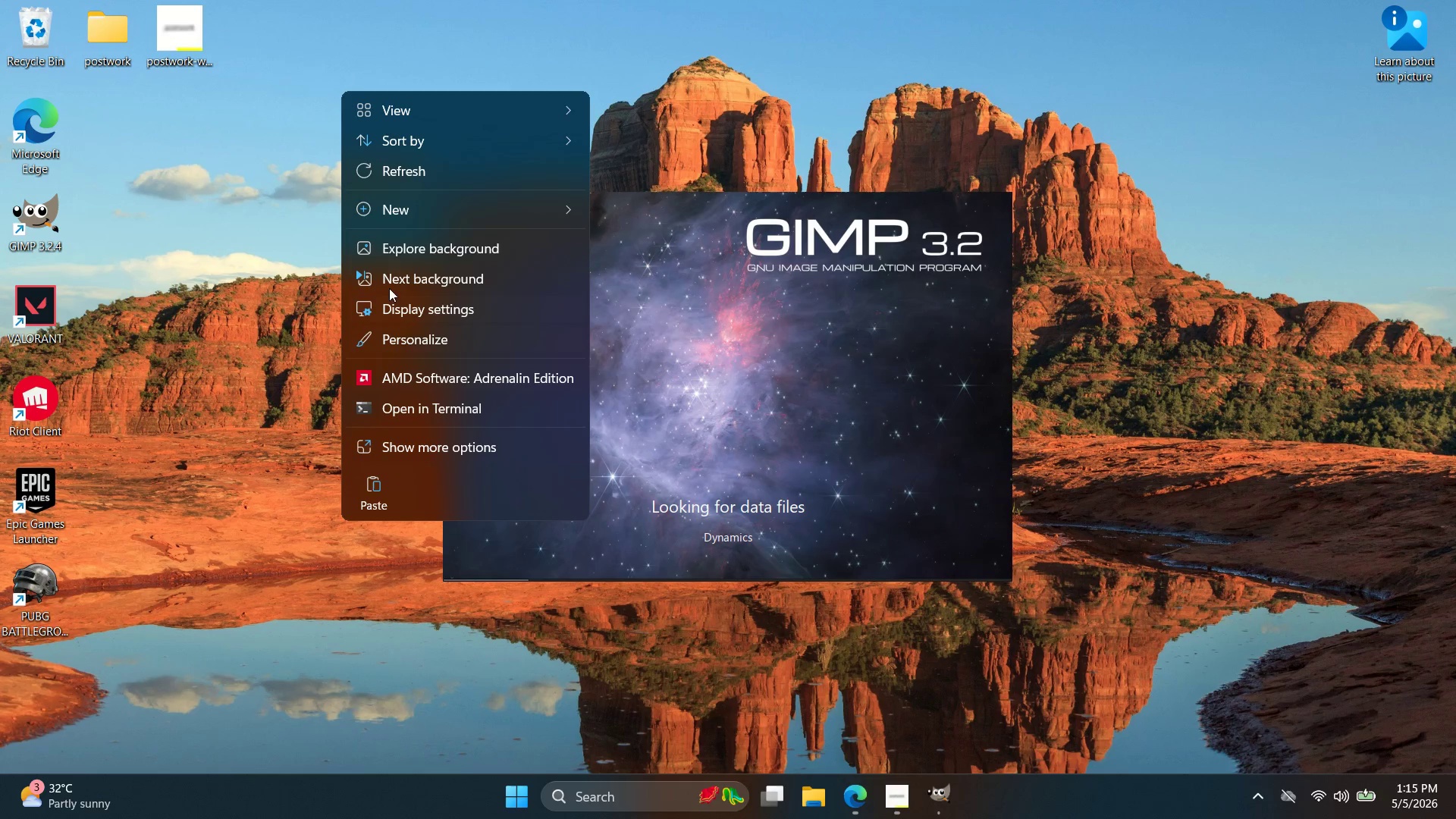 
left_click([420, 184])
 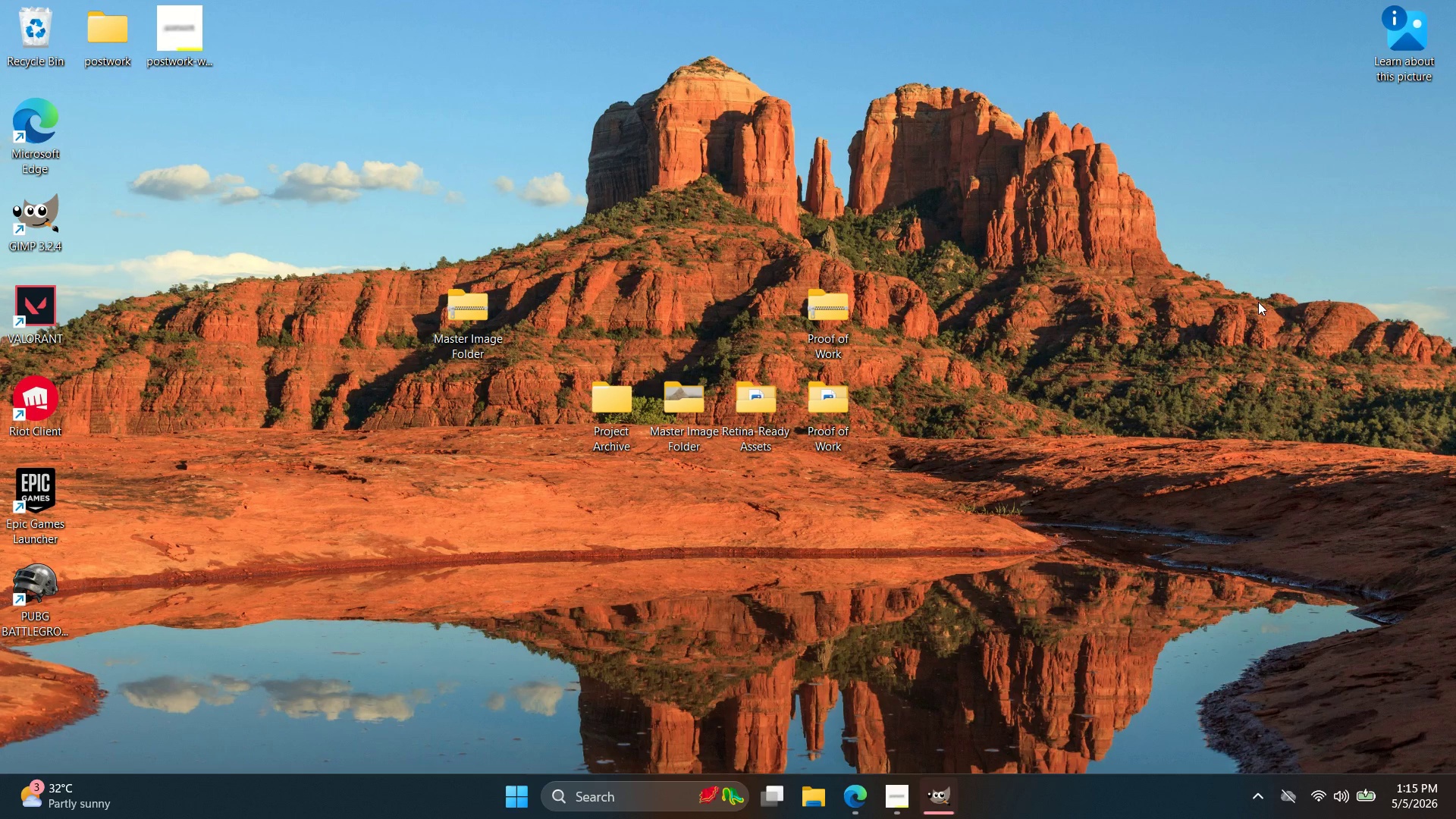 
wait(13.3)
 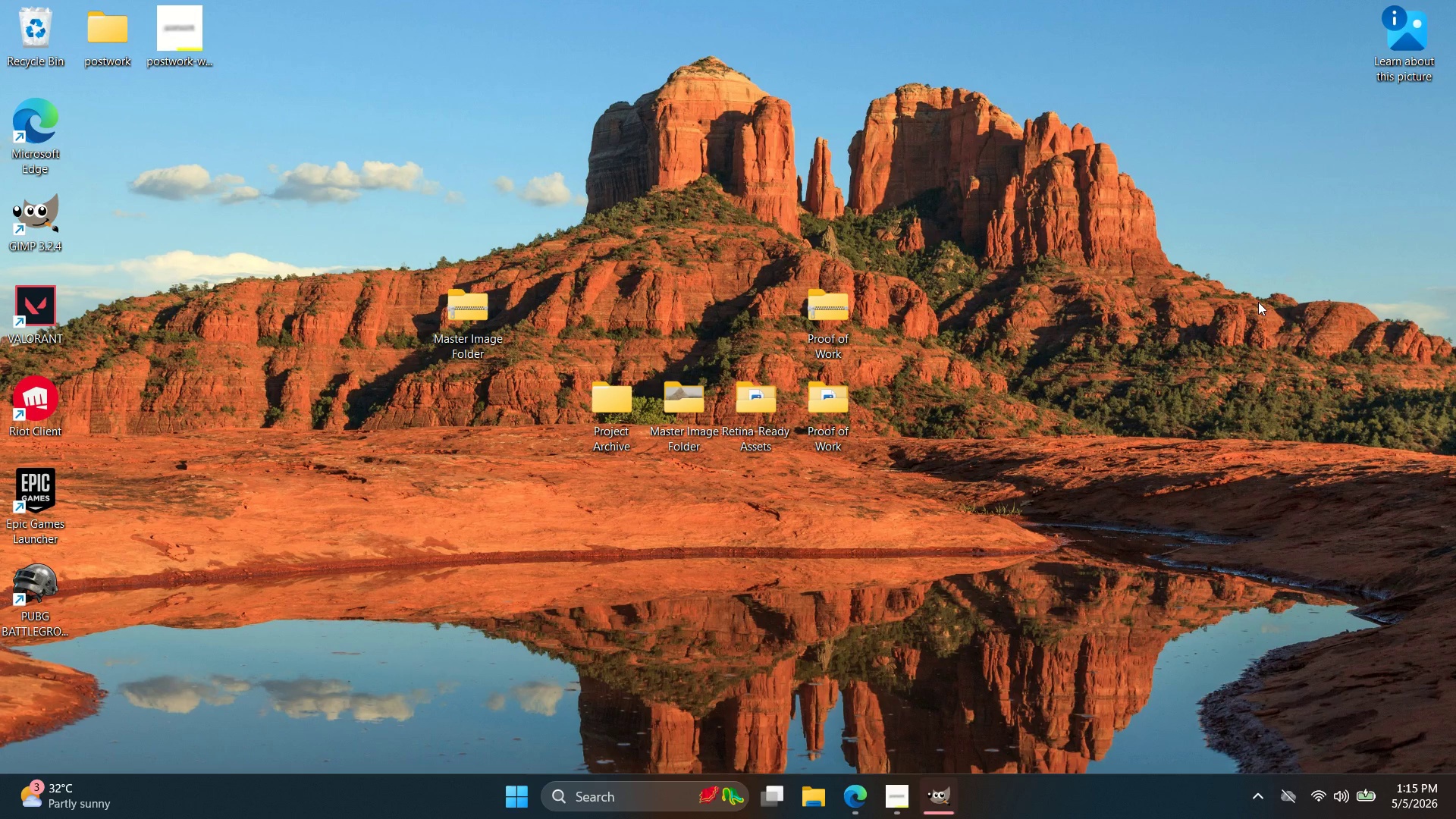 
left_click([941, 811])
 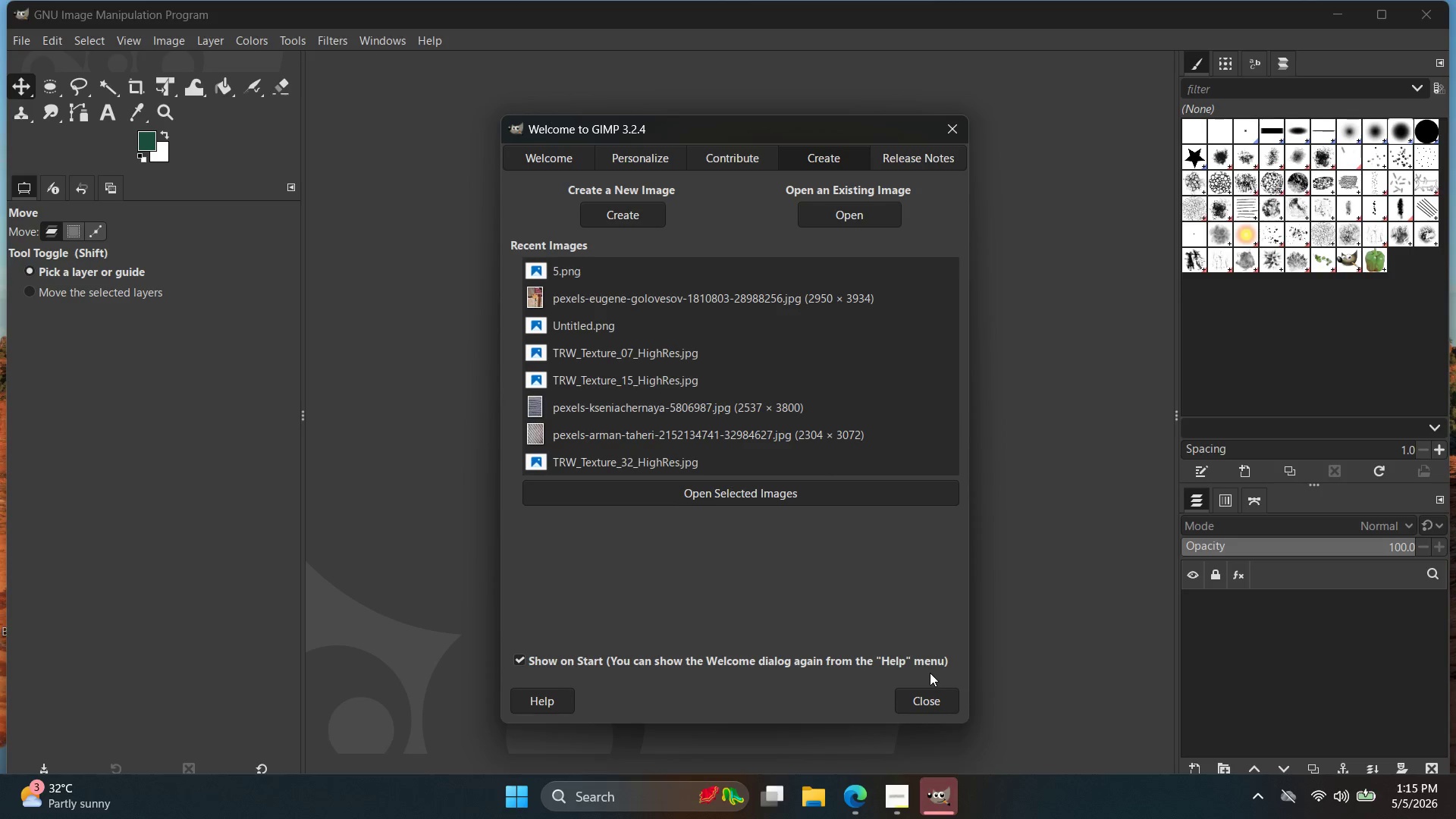 
left_click([927, 694])
 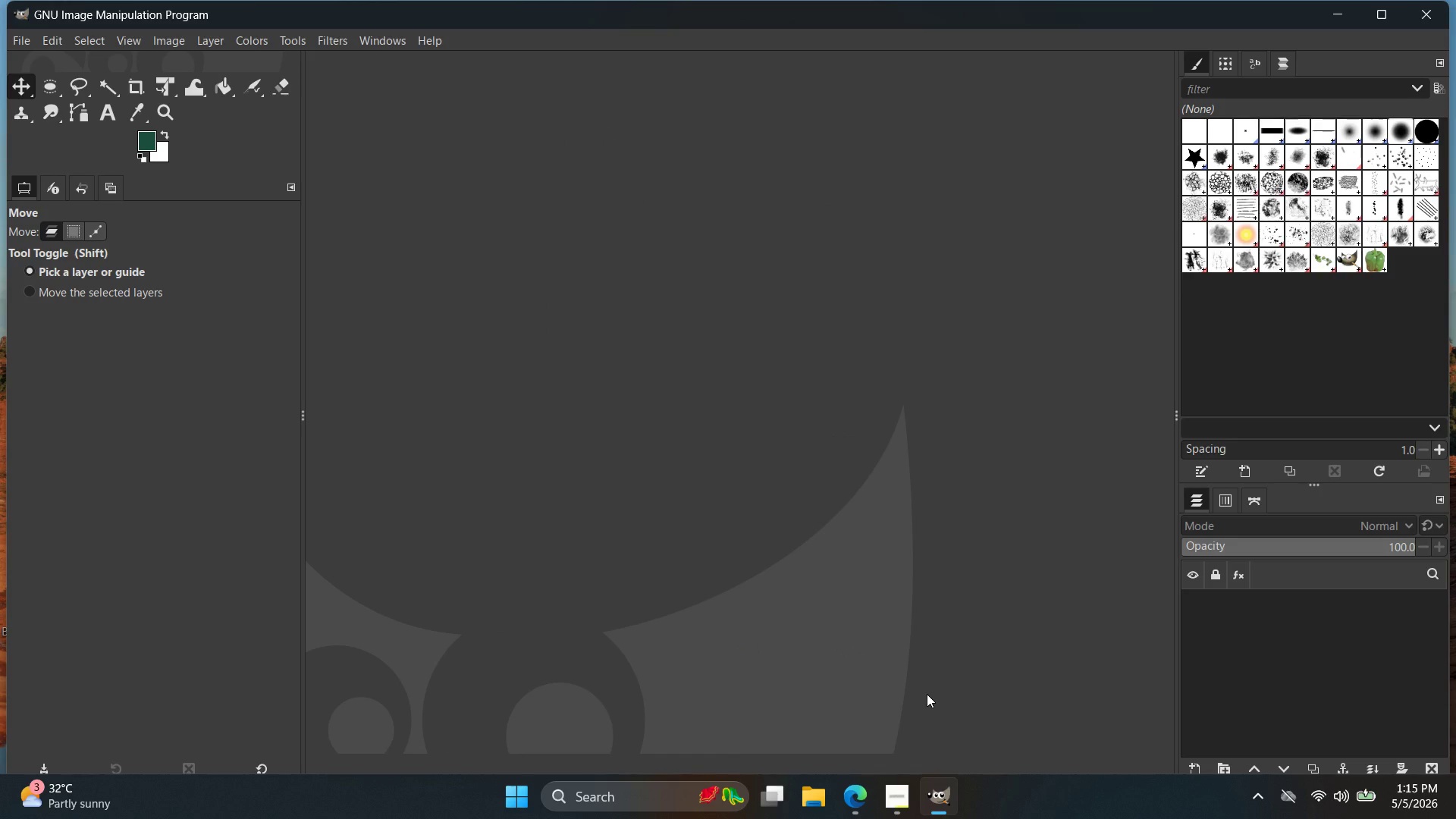 
wait(13.83)
 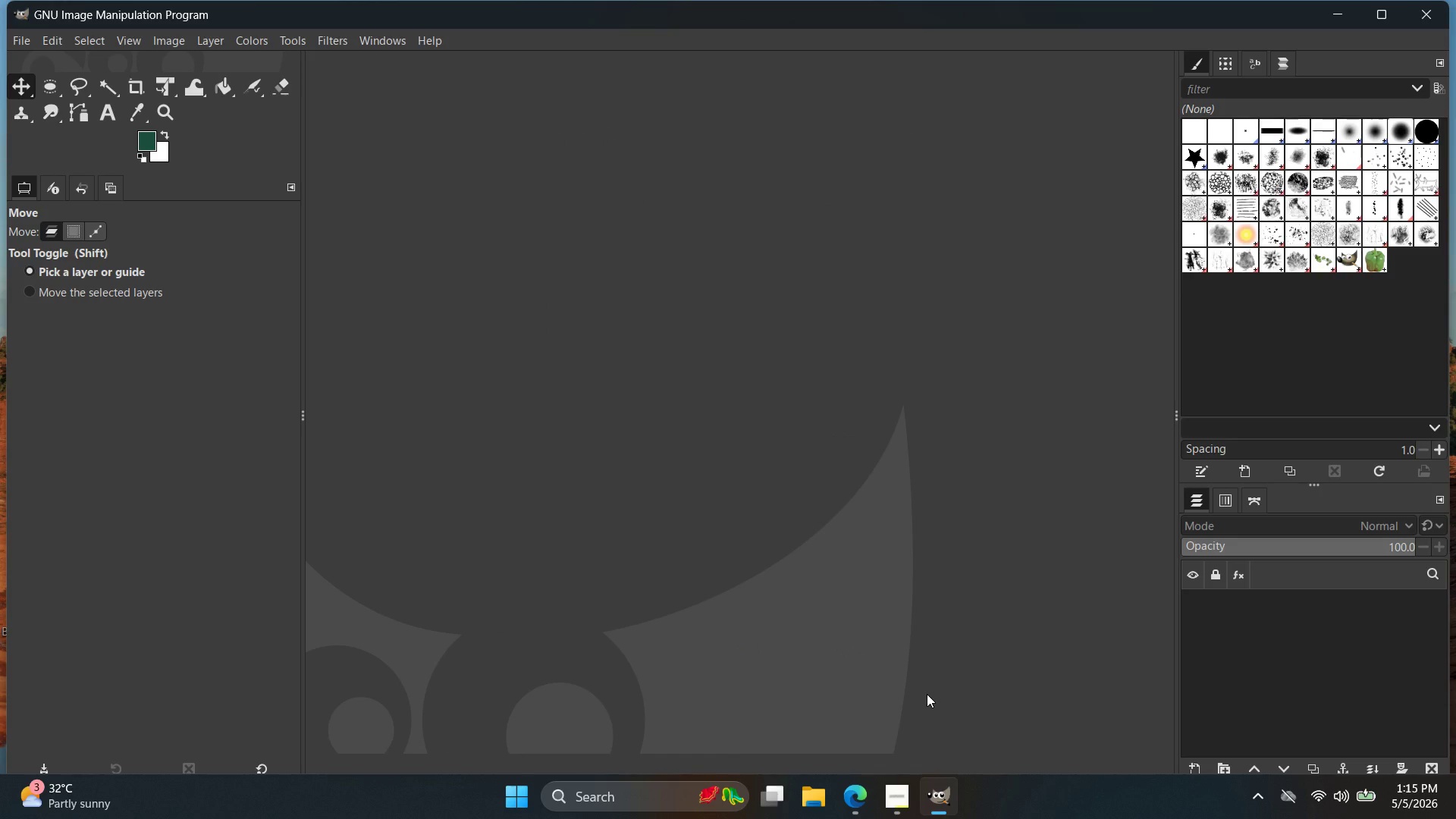 
left_click([852, 805])
 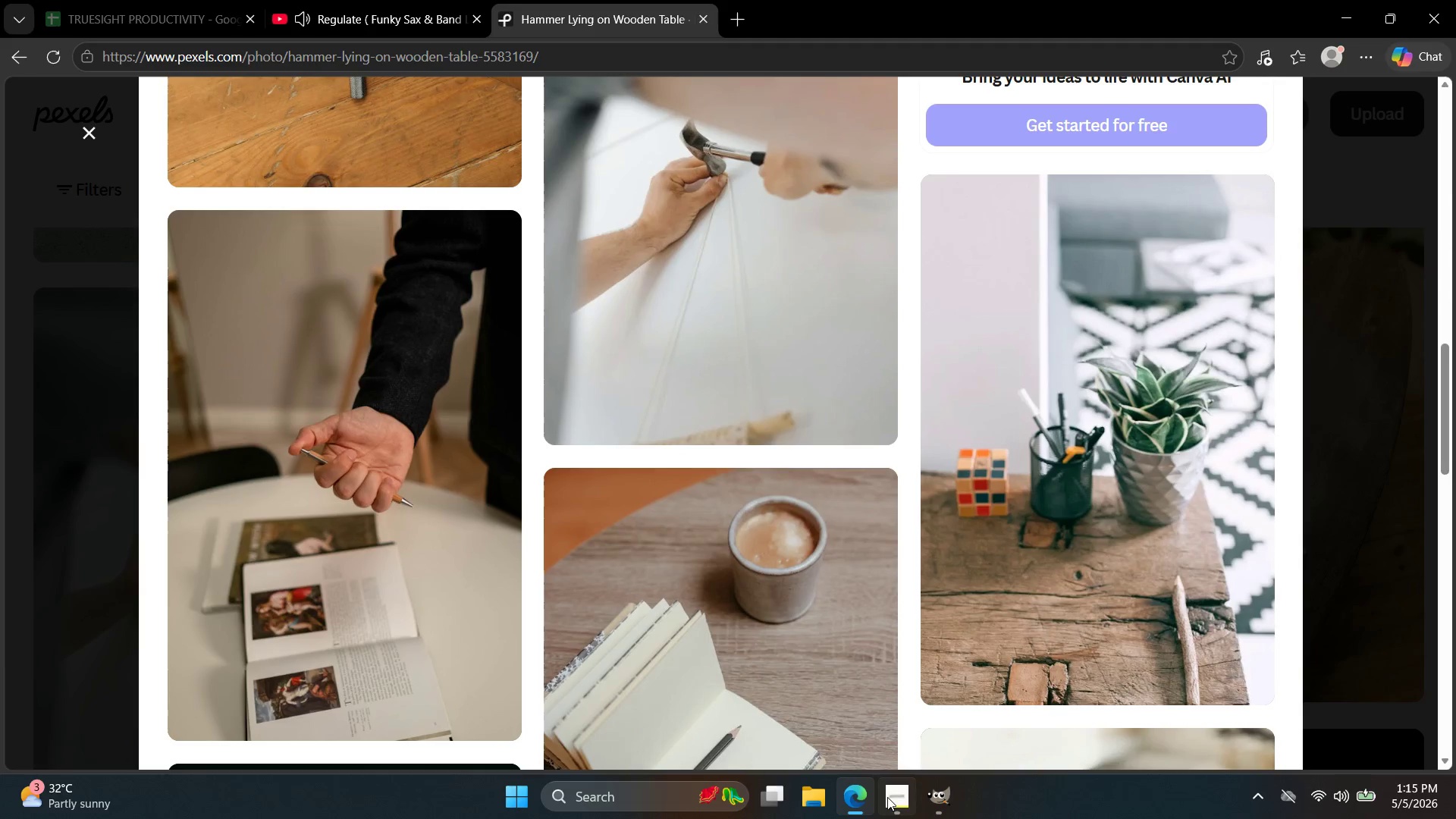 
left_click([940, 796])
 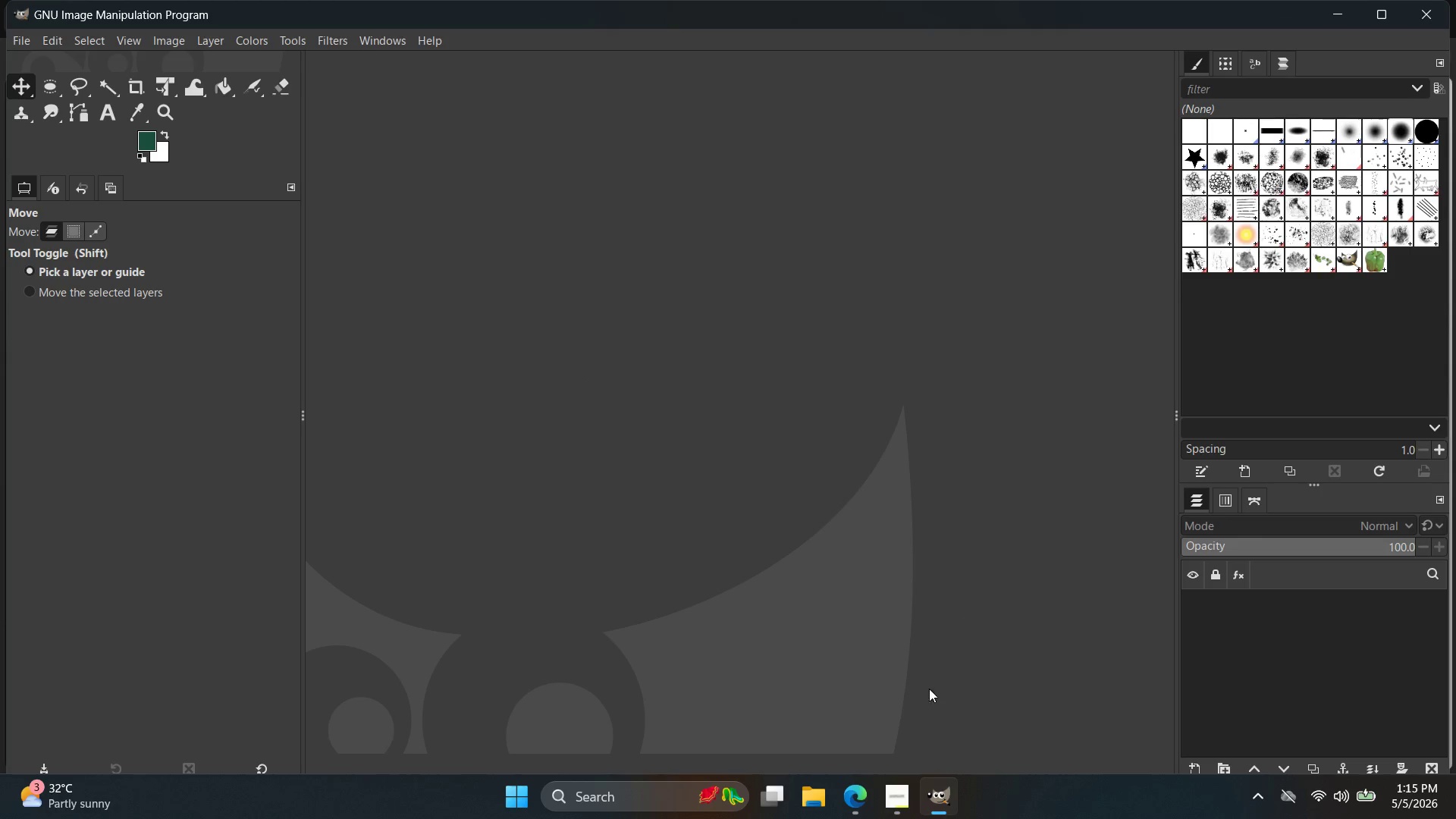 
left_click([802, 777])
 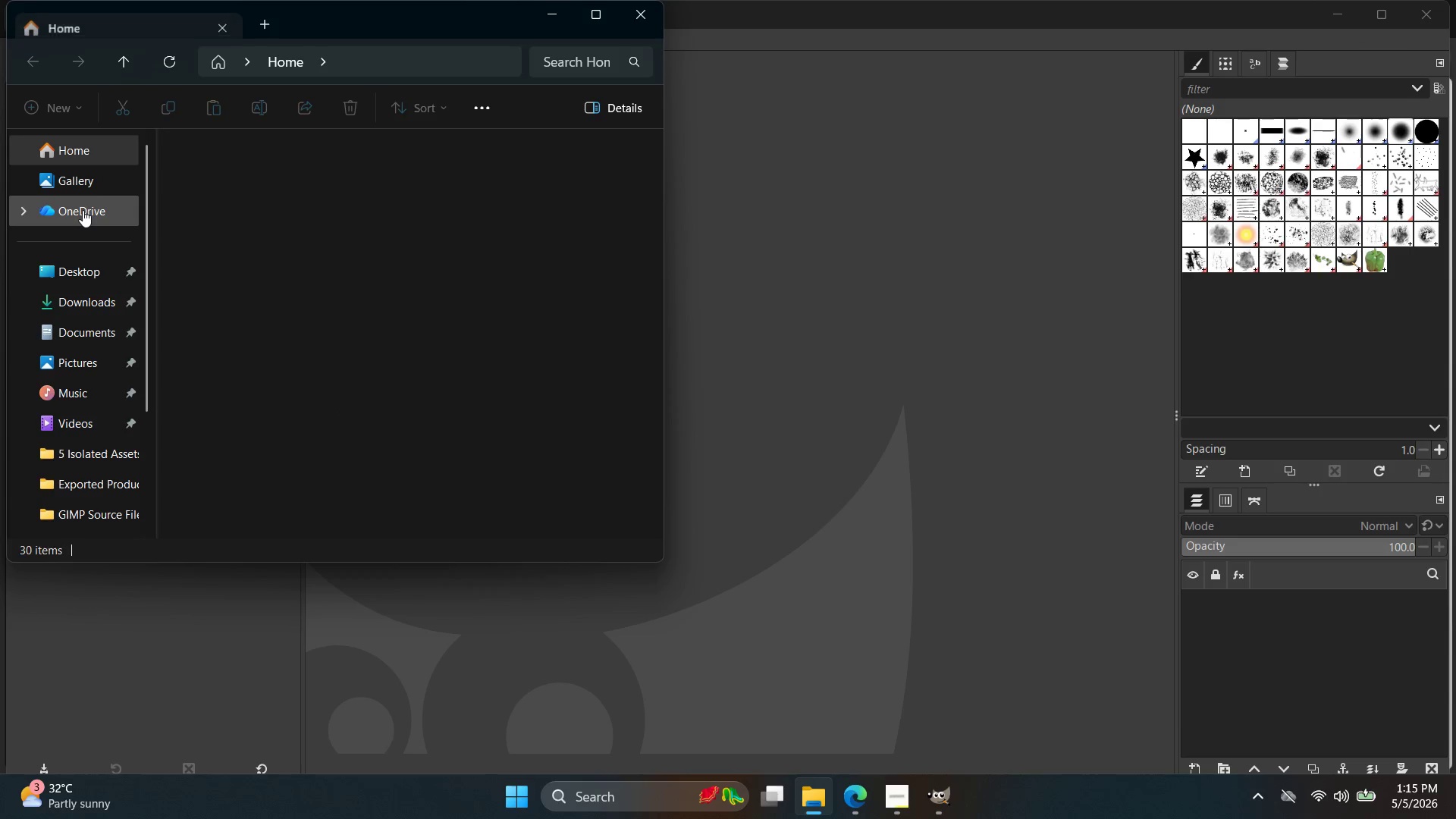 
left_click([86, 300])
 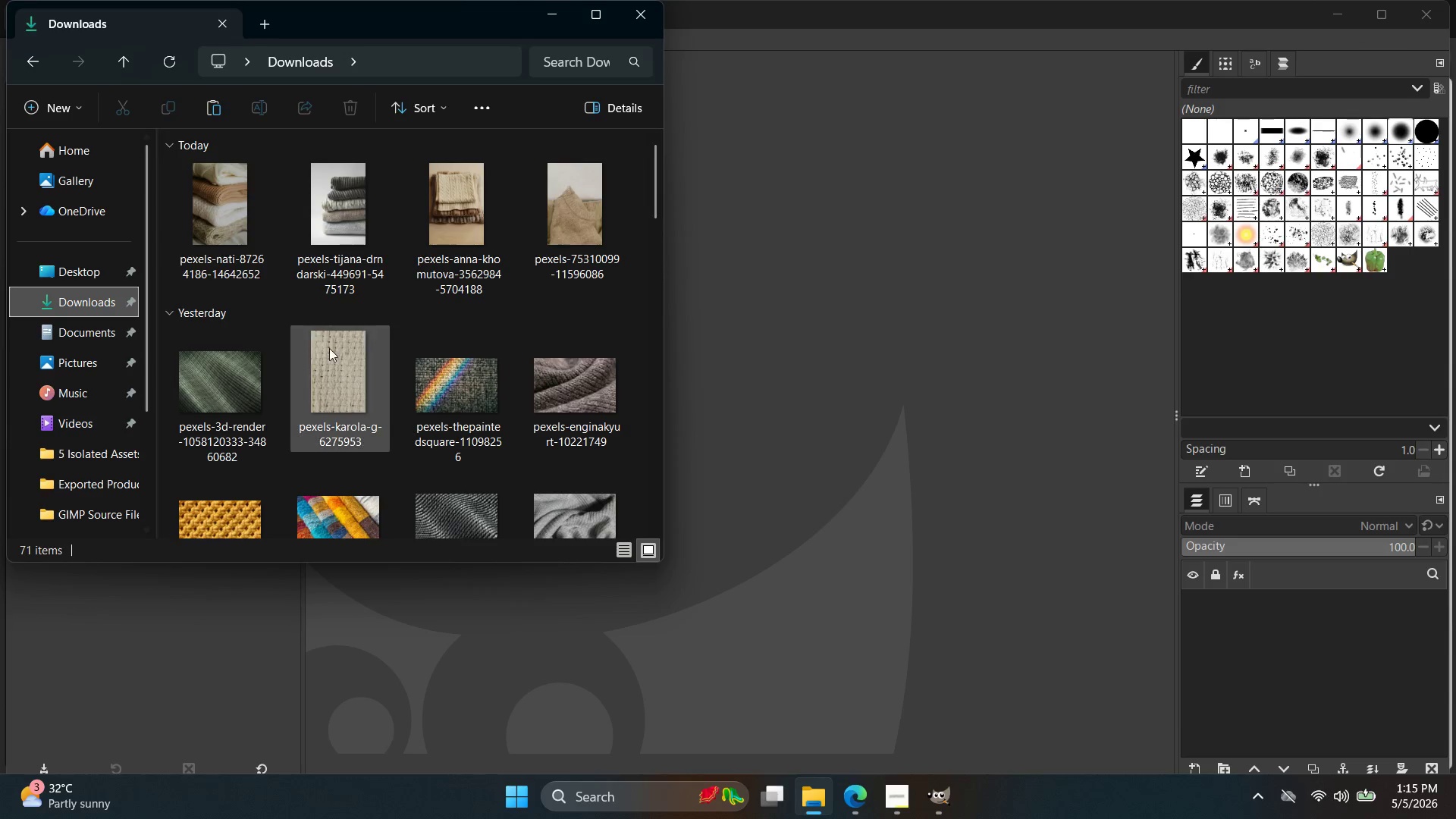 
scroll: coordinate [336, 314], scroll_direction: down, amount: 7.0
 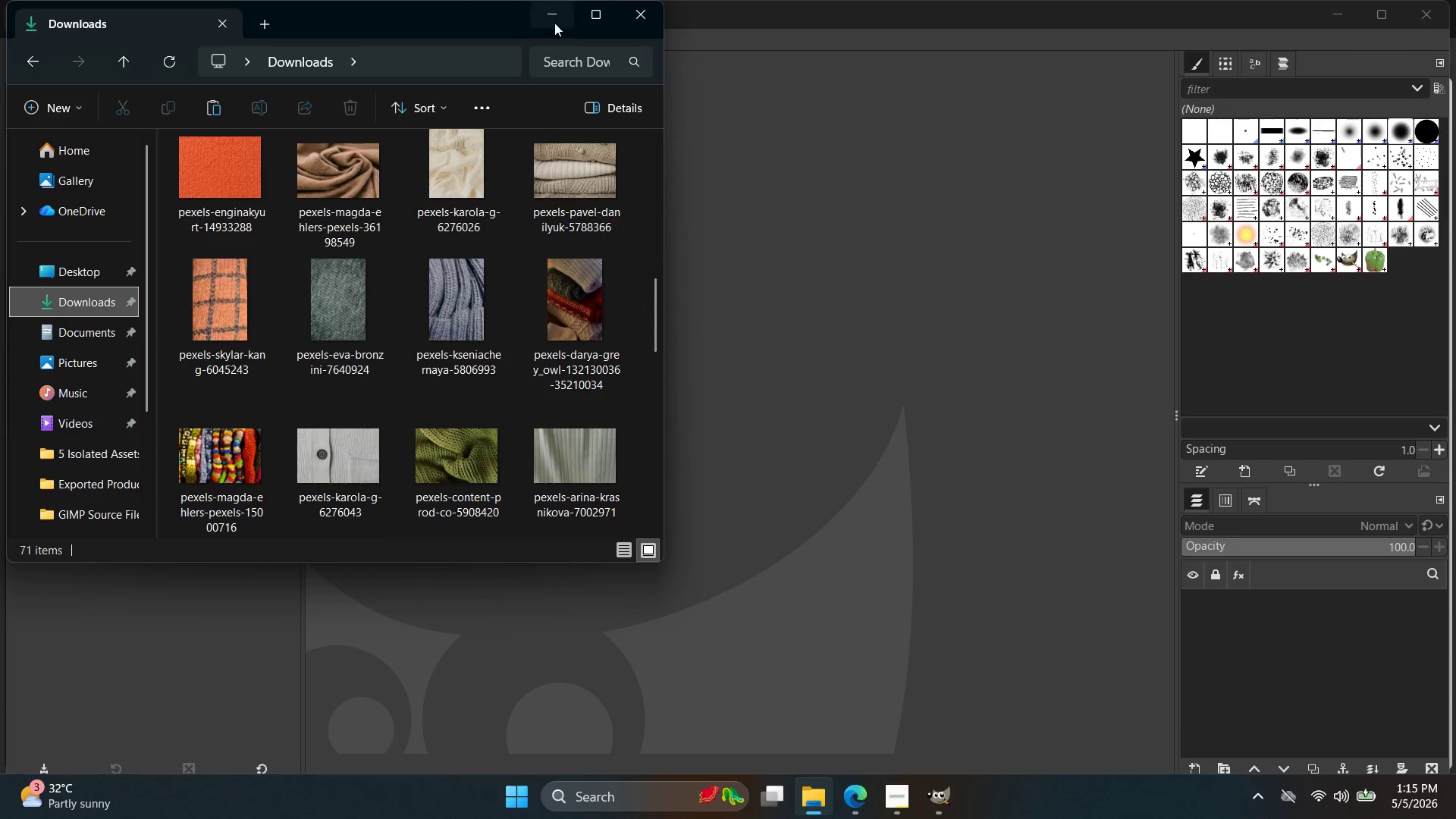 
left_click([585, 14])
 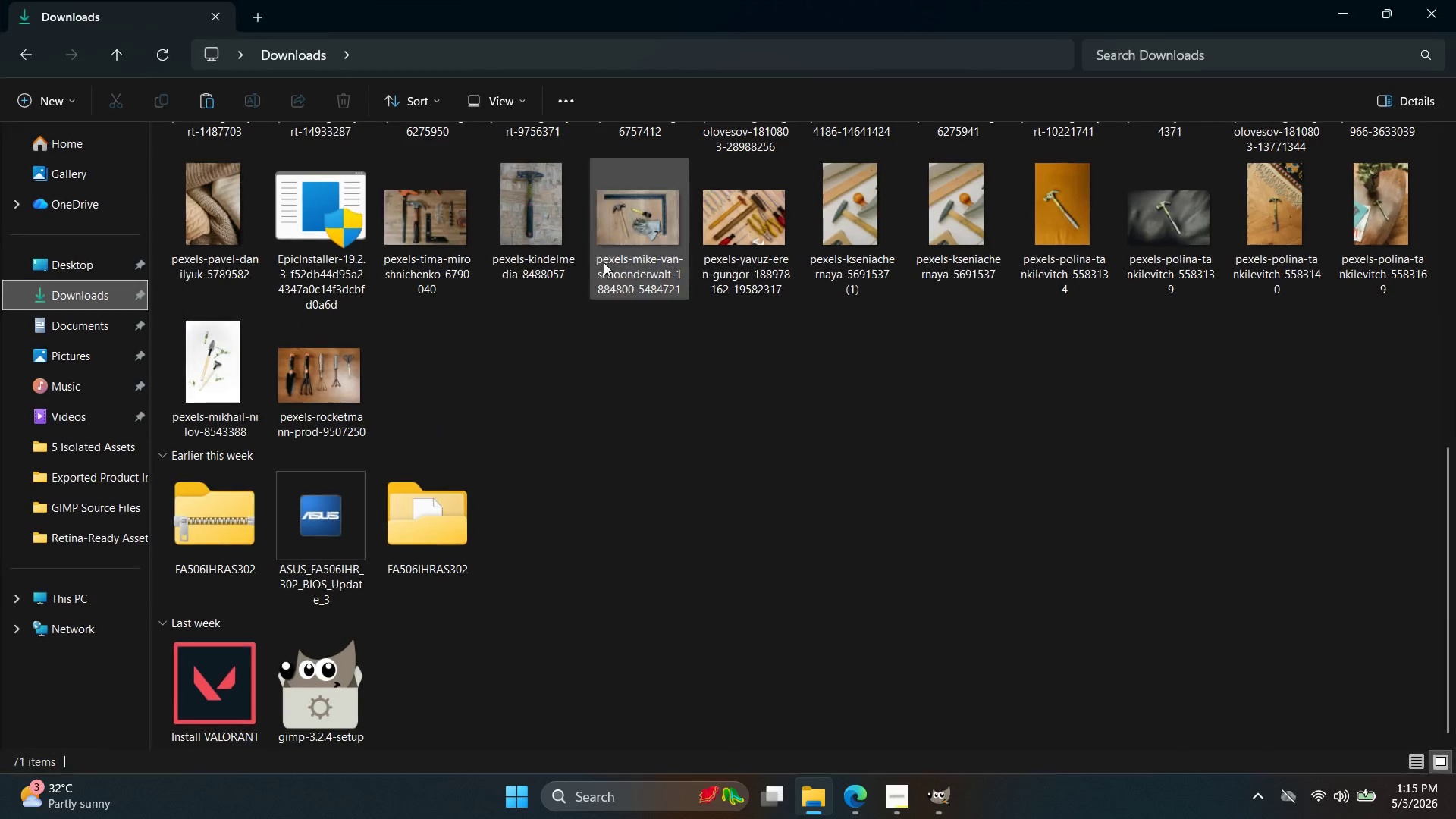 
scroll: coordinate [501, 296], scroll_direction: down, amount: 5.0
 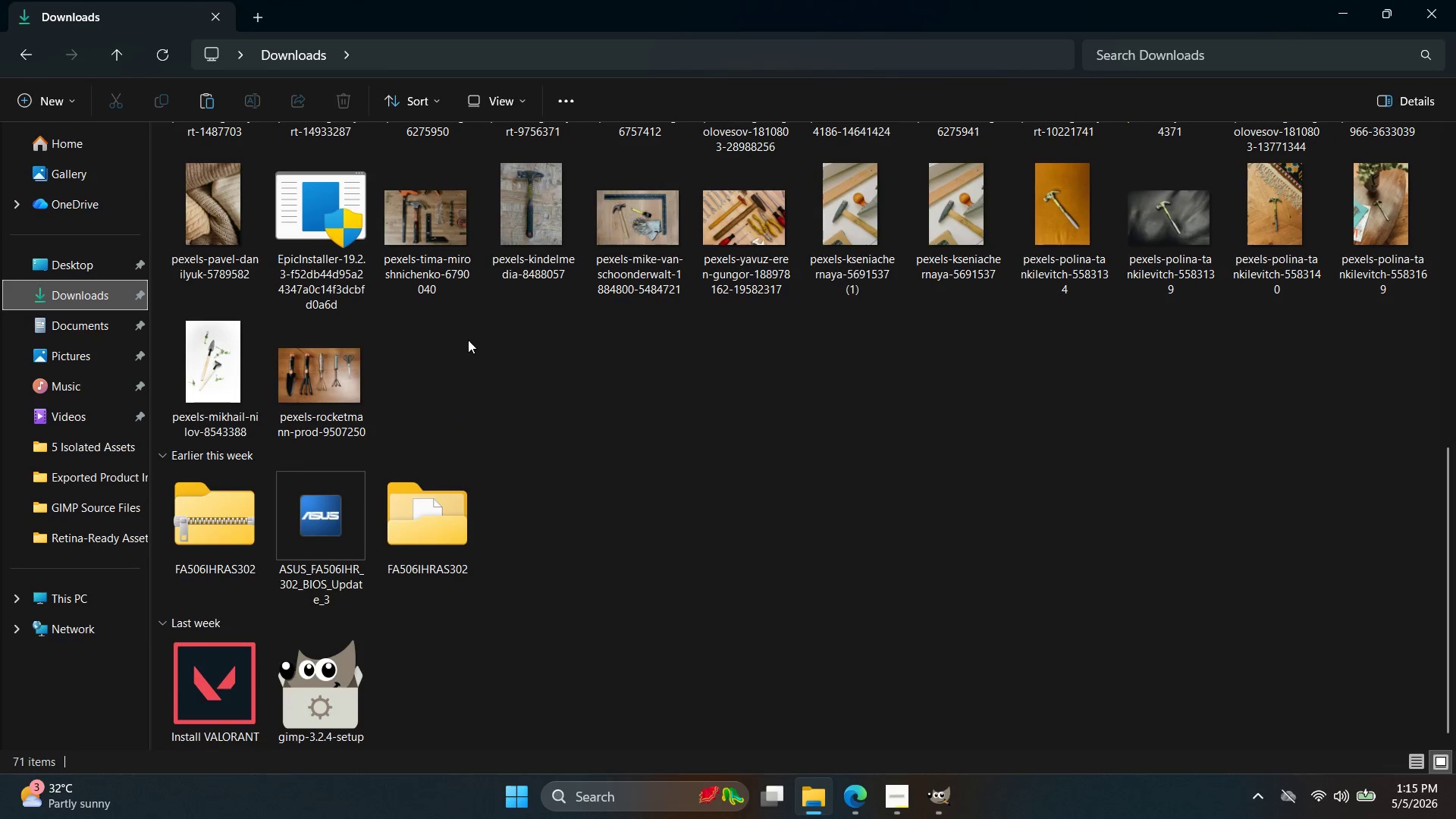 
scroll: coordinate [468, 340], scroll_direction: up, amount: 1.0
 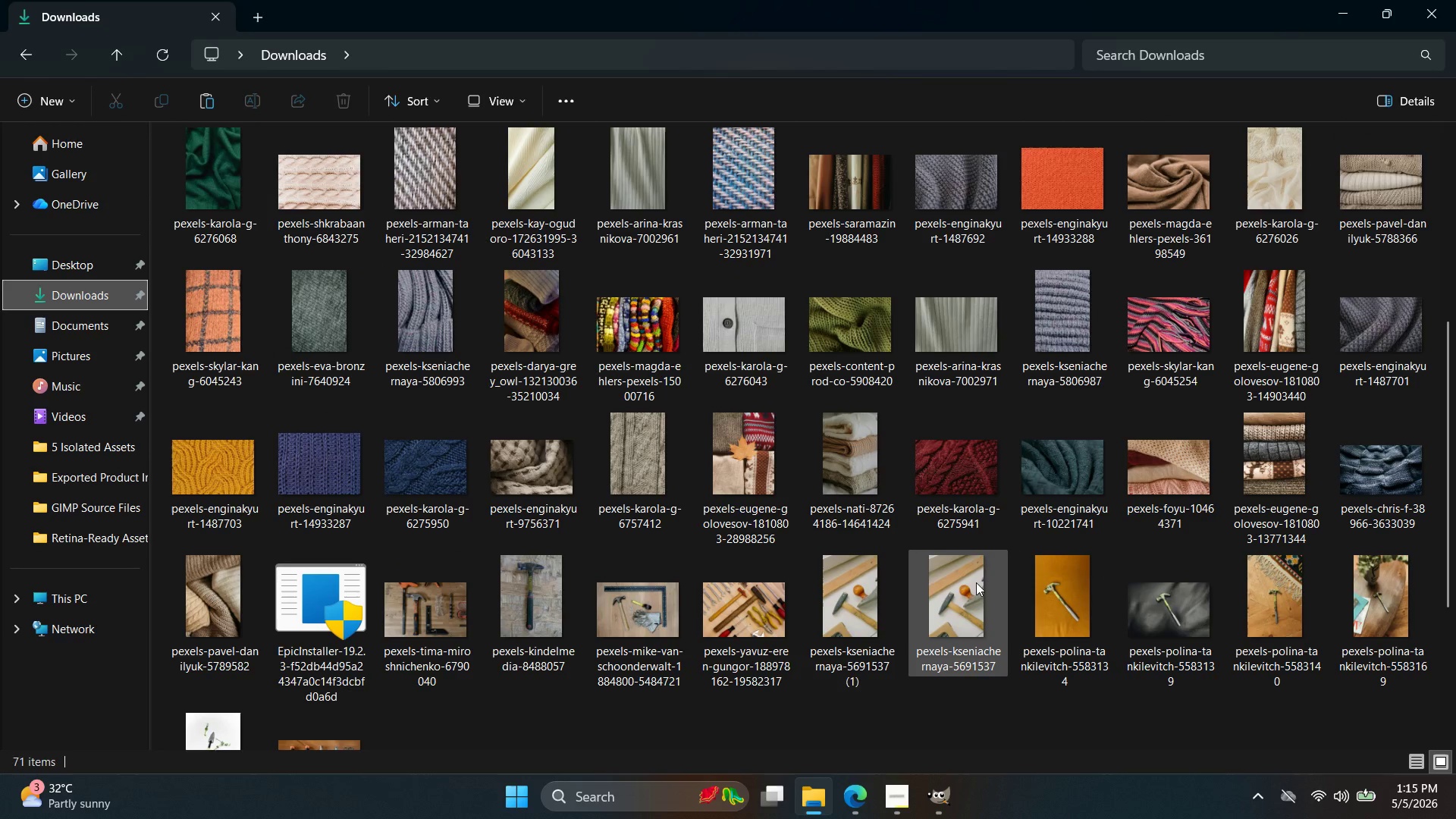 
left_click_drag(start_coordinate=[972, 579], to_coordinate=[682, 490])
 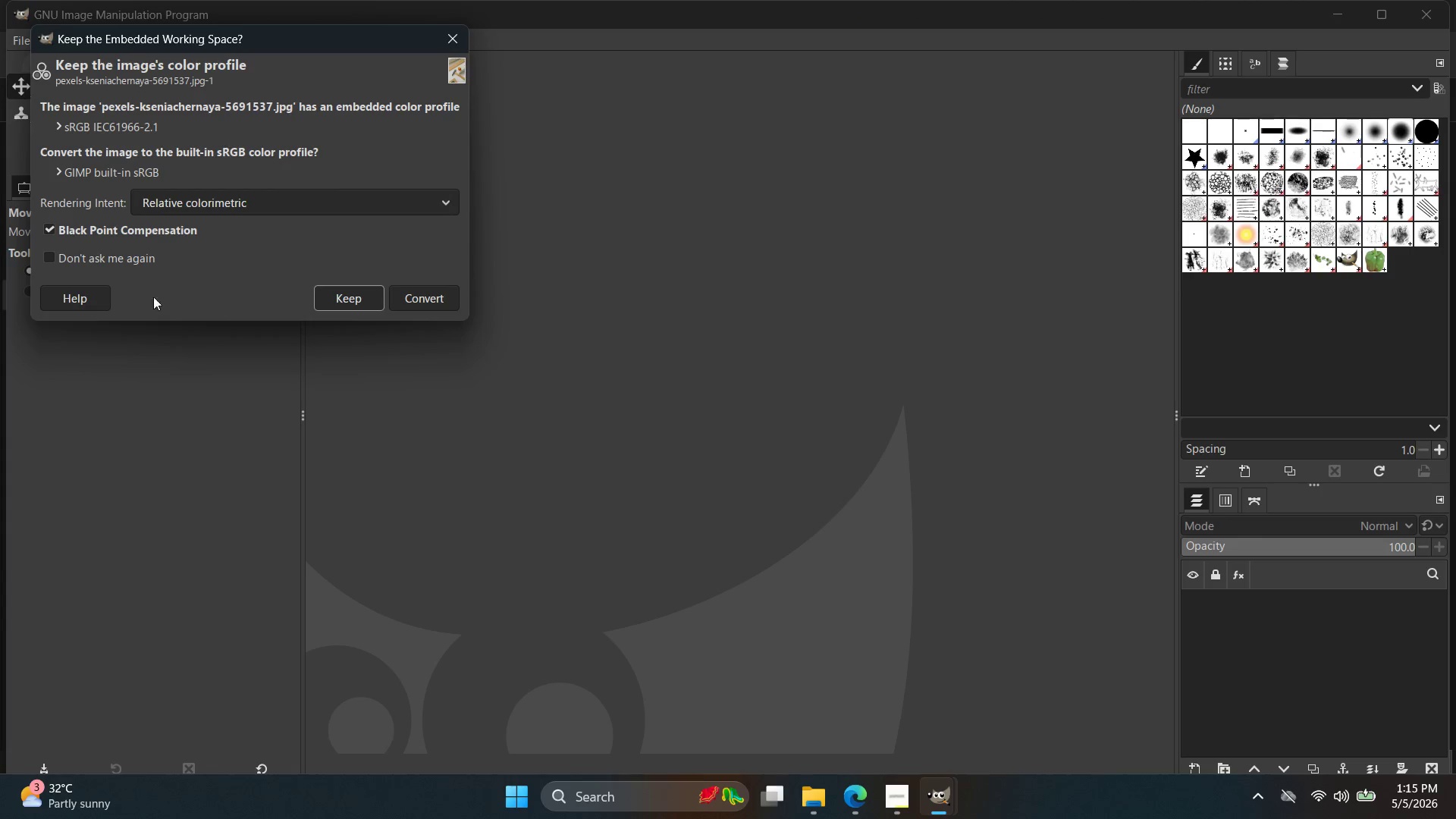 
double_click([368, 296])
 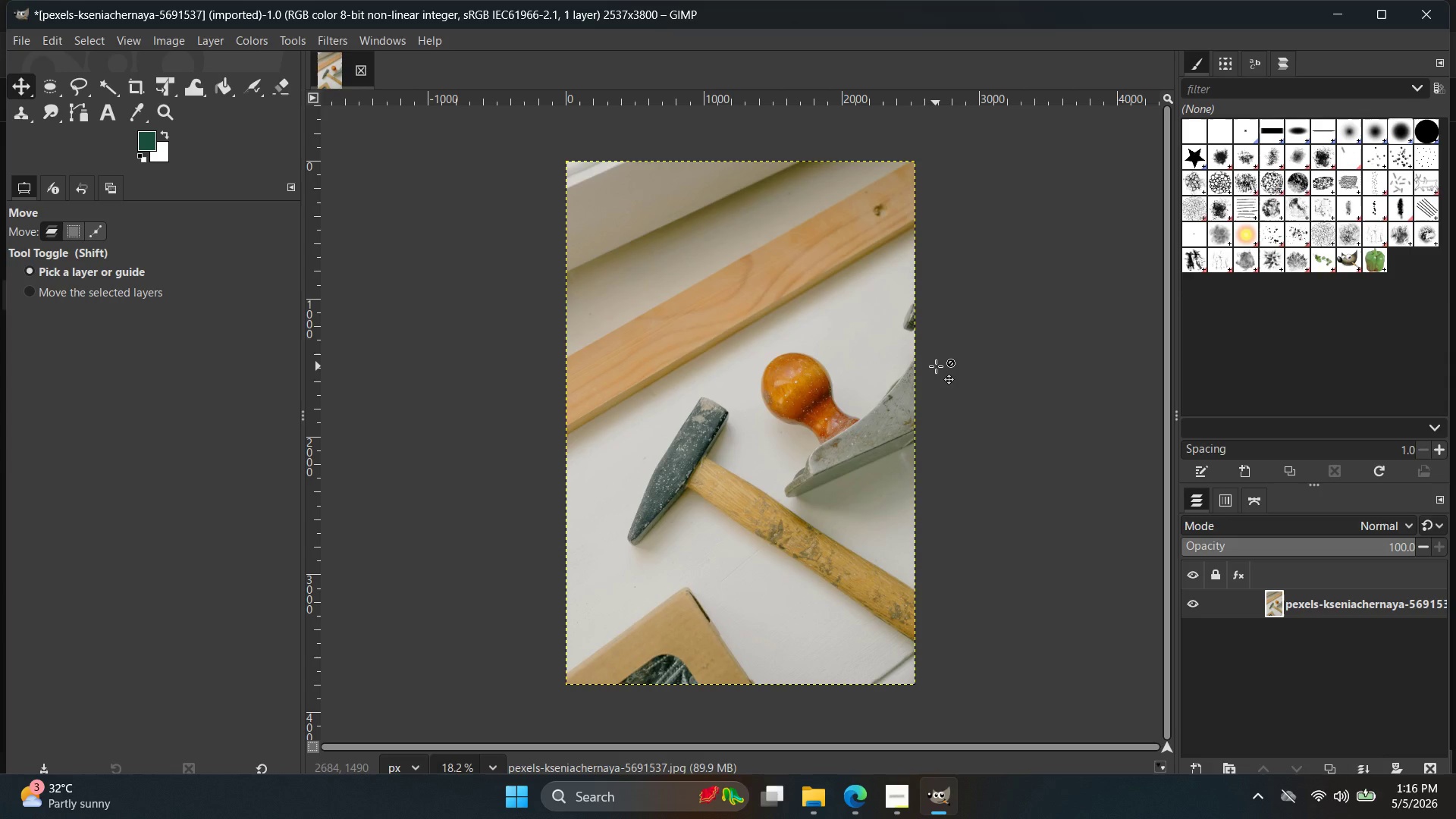 
wait(22.36)
 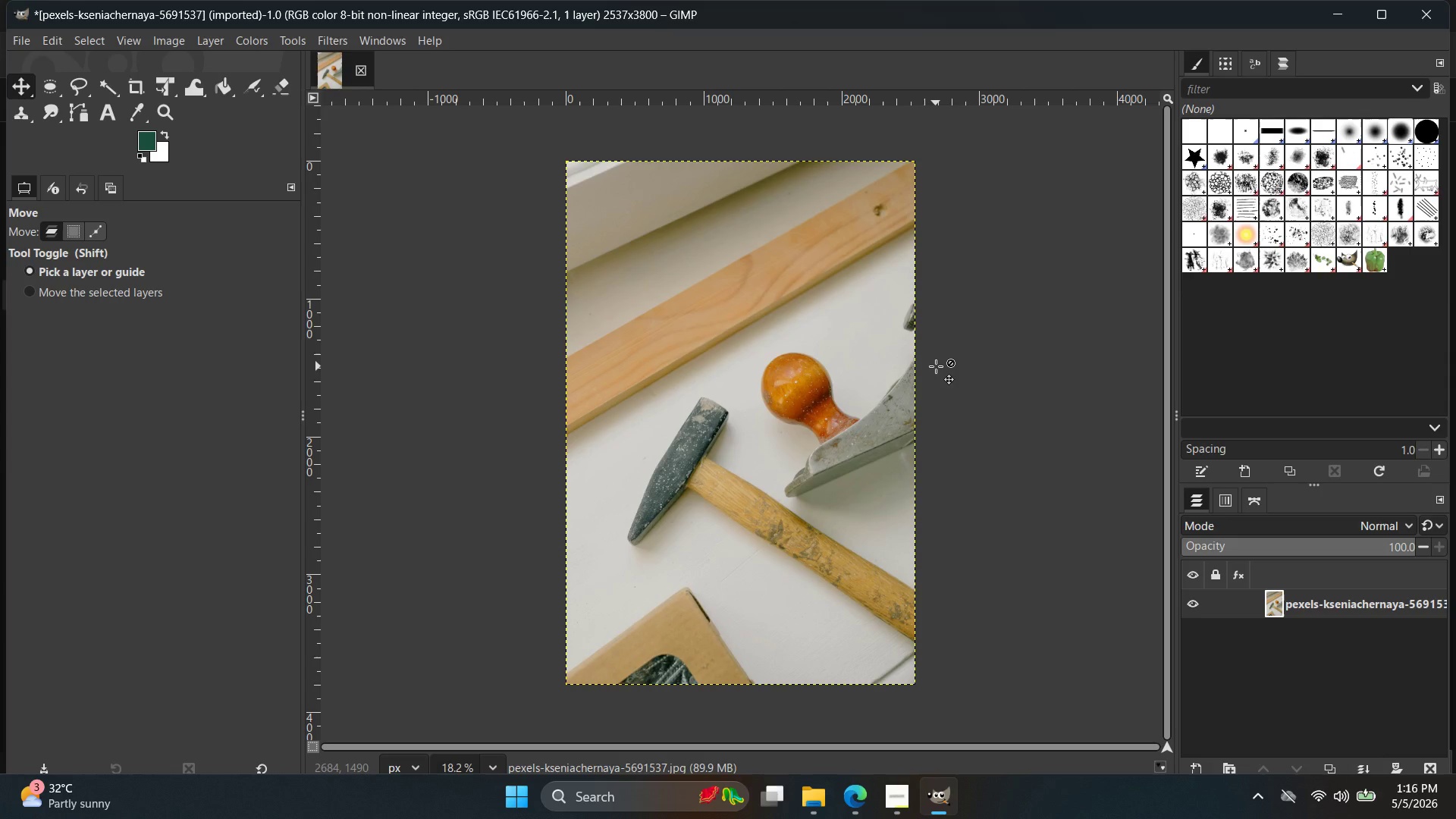 
left_click([1335, 762])
 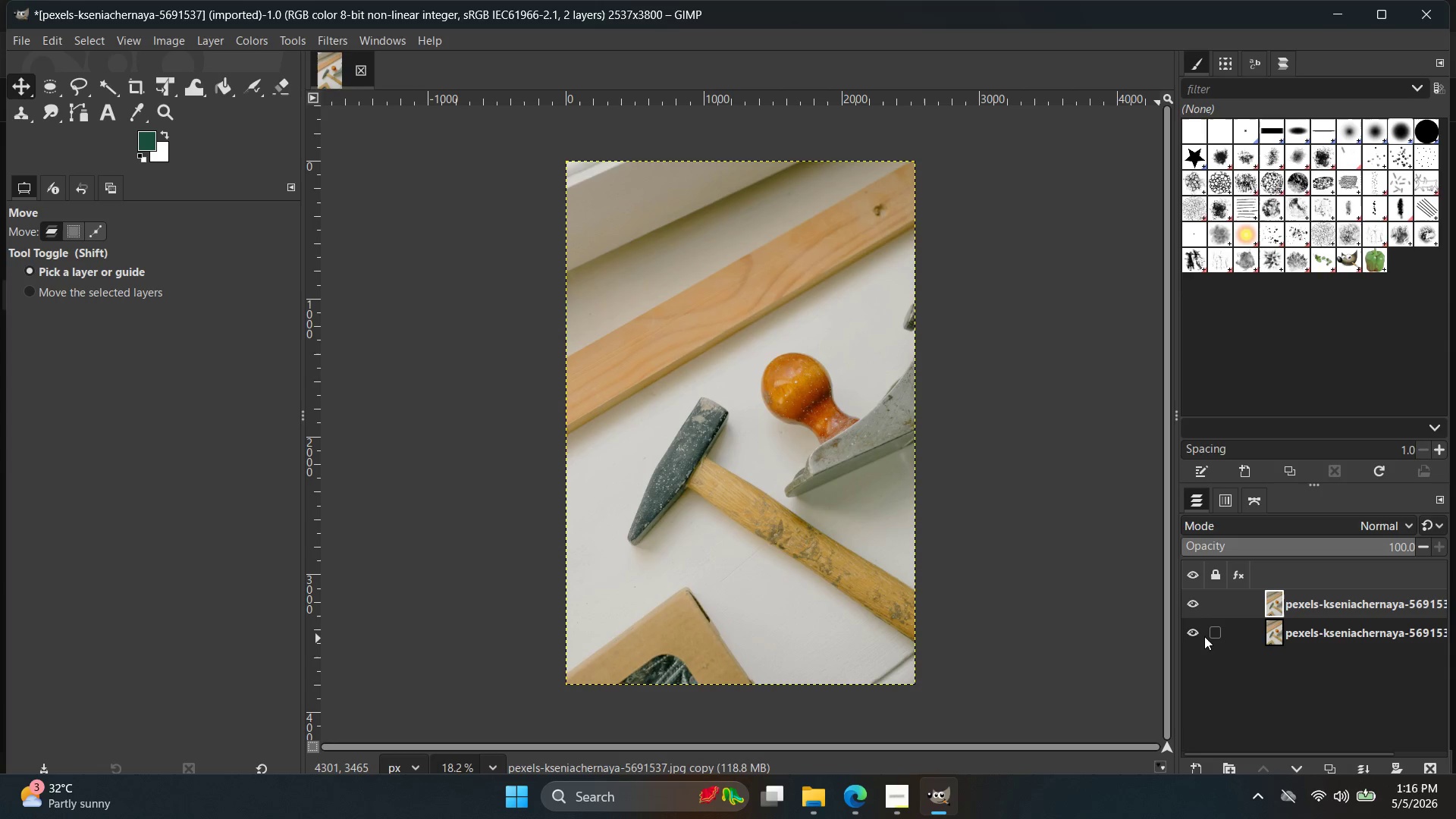 
double_click([1196, 637])
 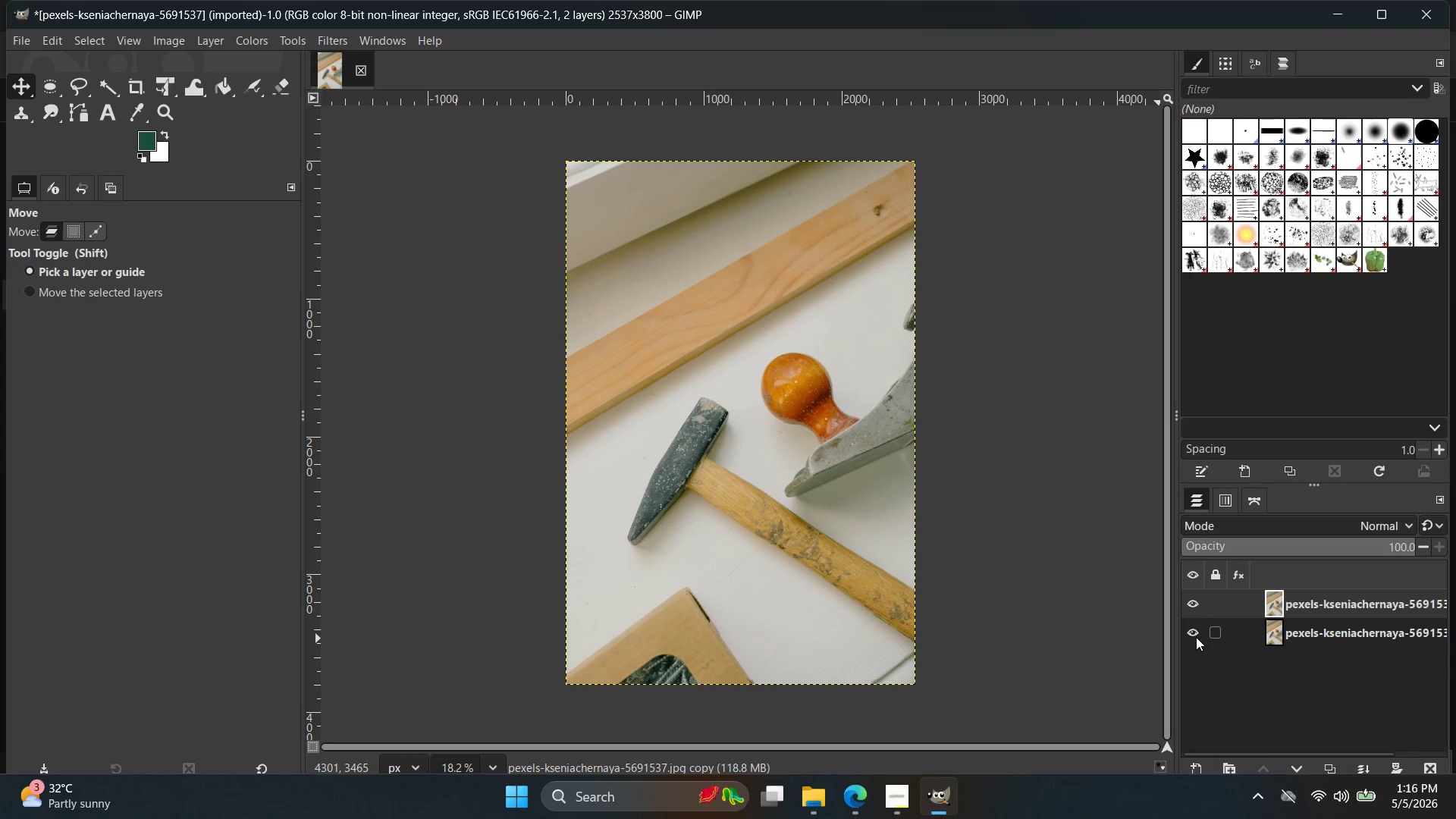 
triple_click([1196, 637])
 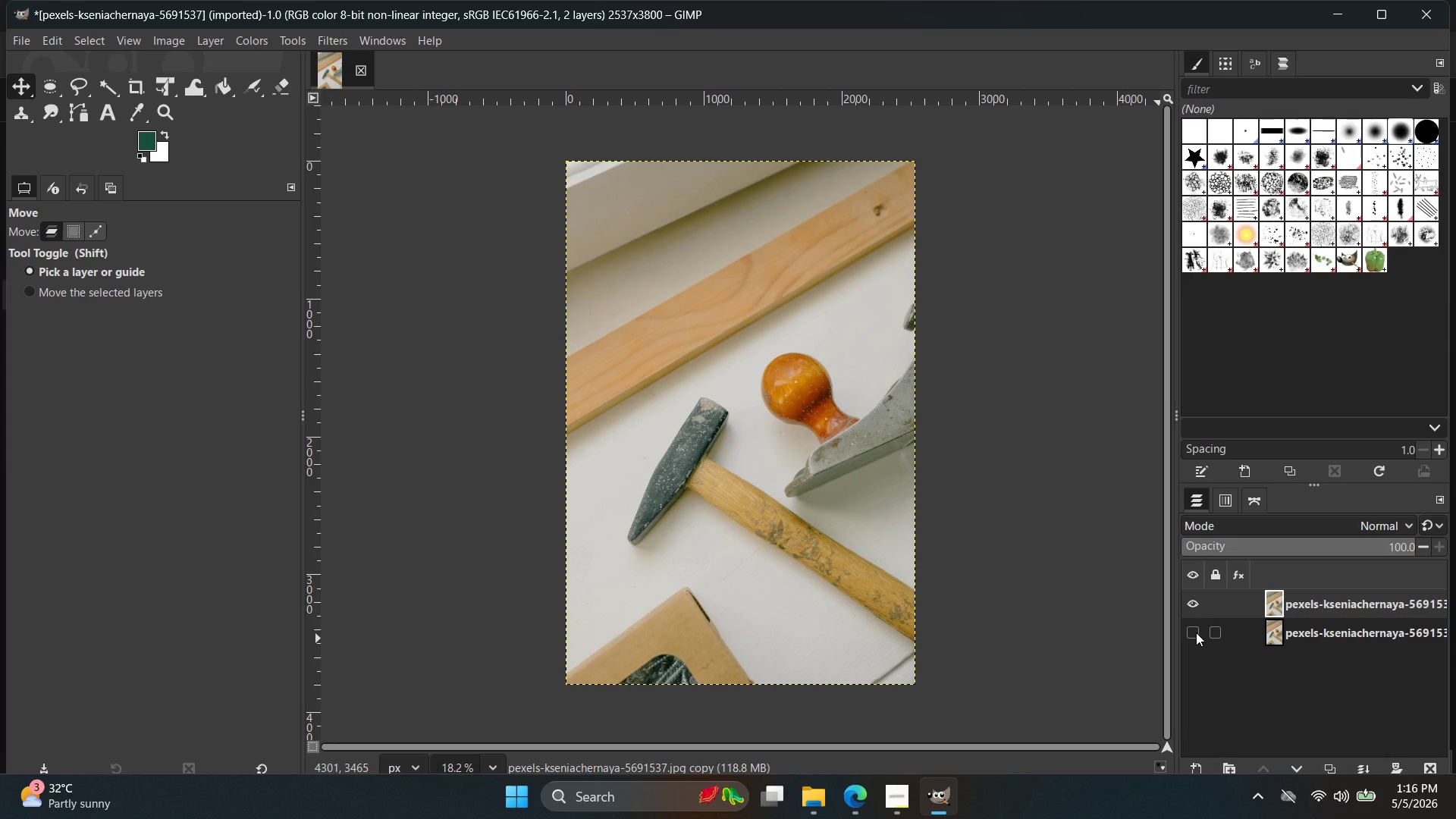 
wait(9.2)
 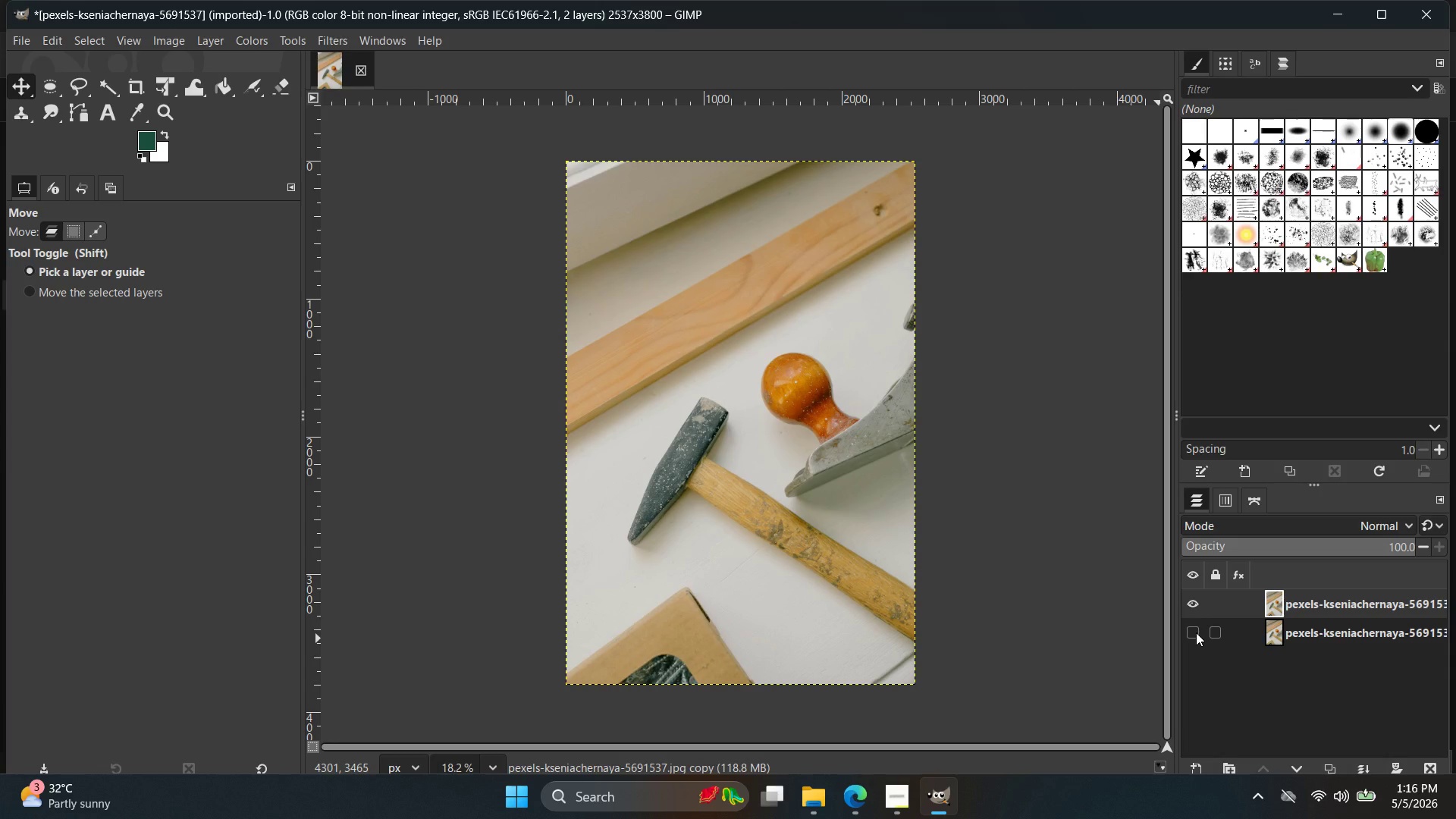 
double_click([1336, 764])
 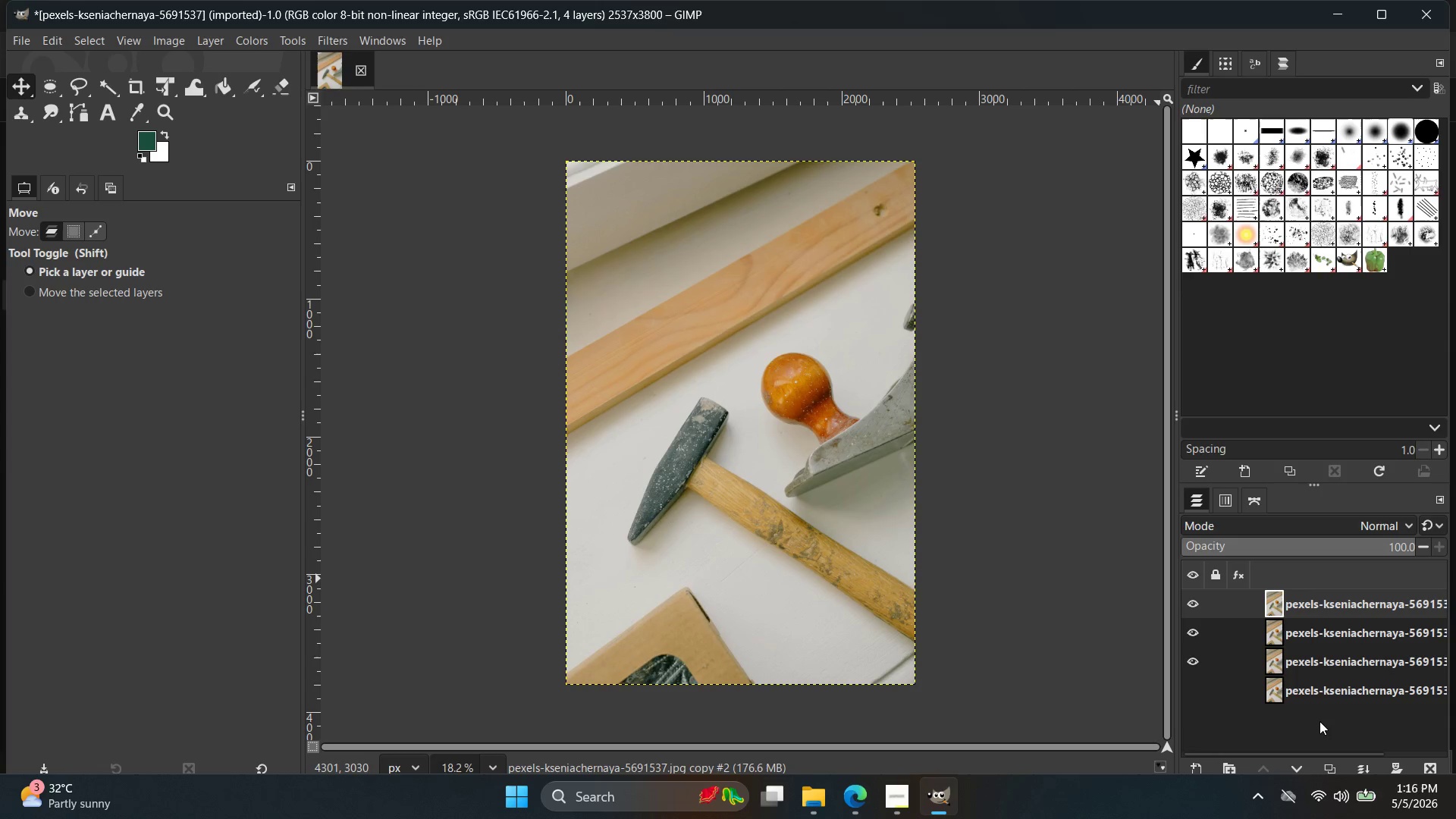 
key(Control+Z)
 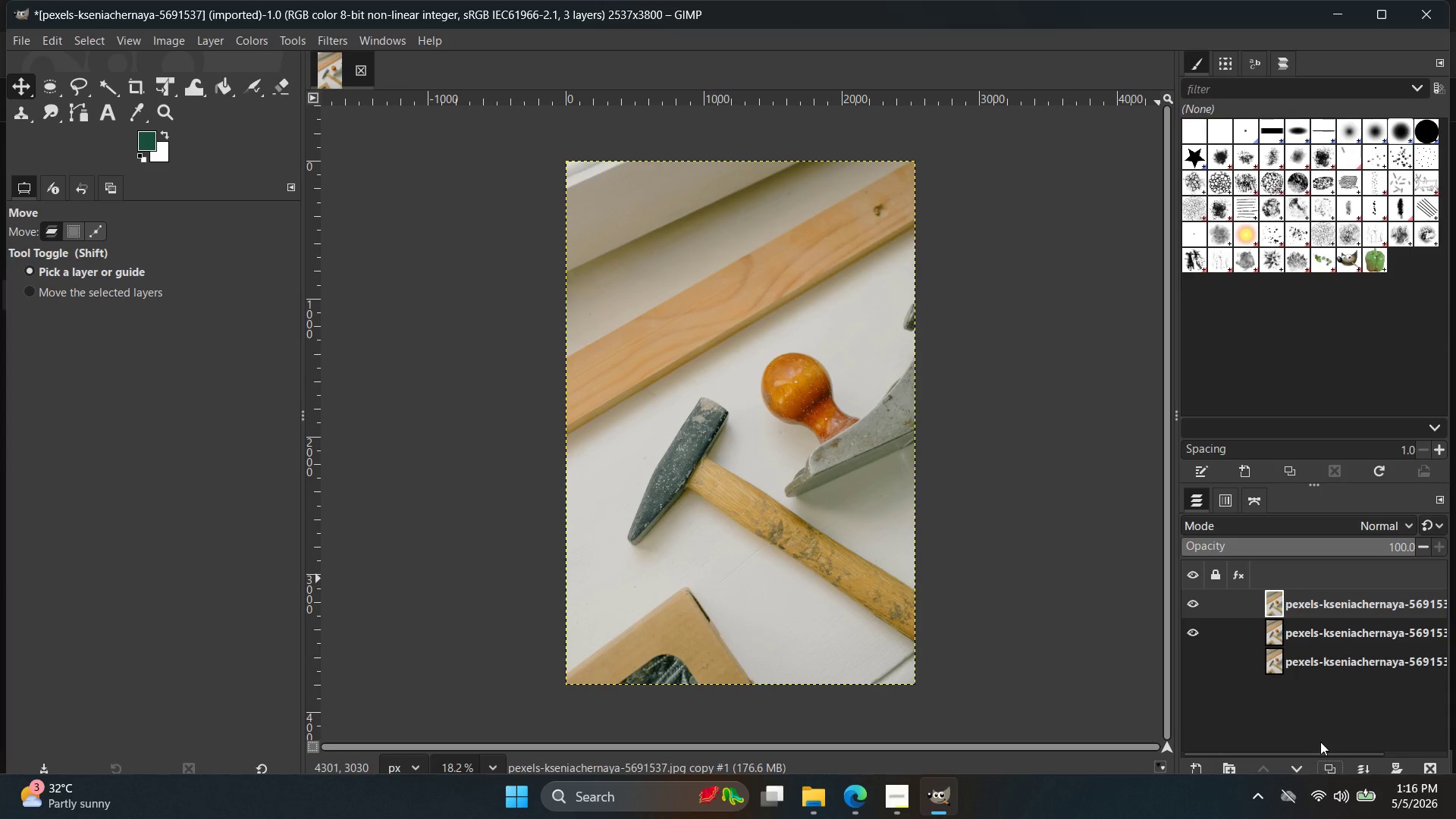 
key(Alt+Control+AltLeft)
 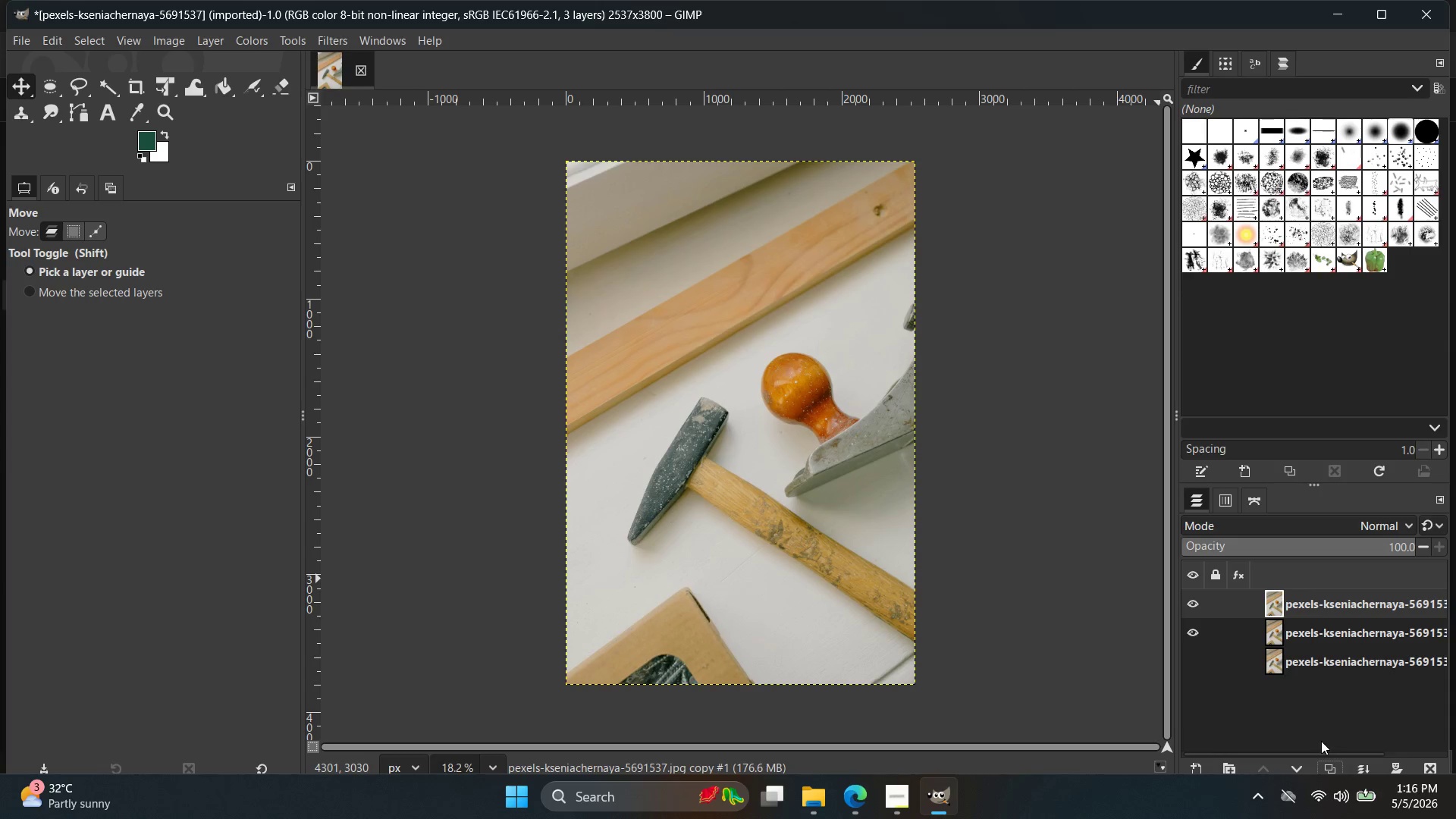 
key(Control+Z)
 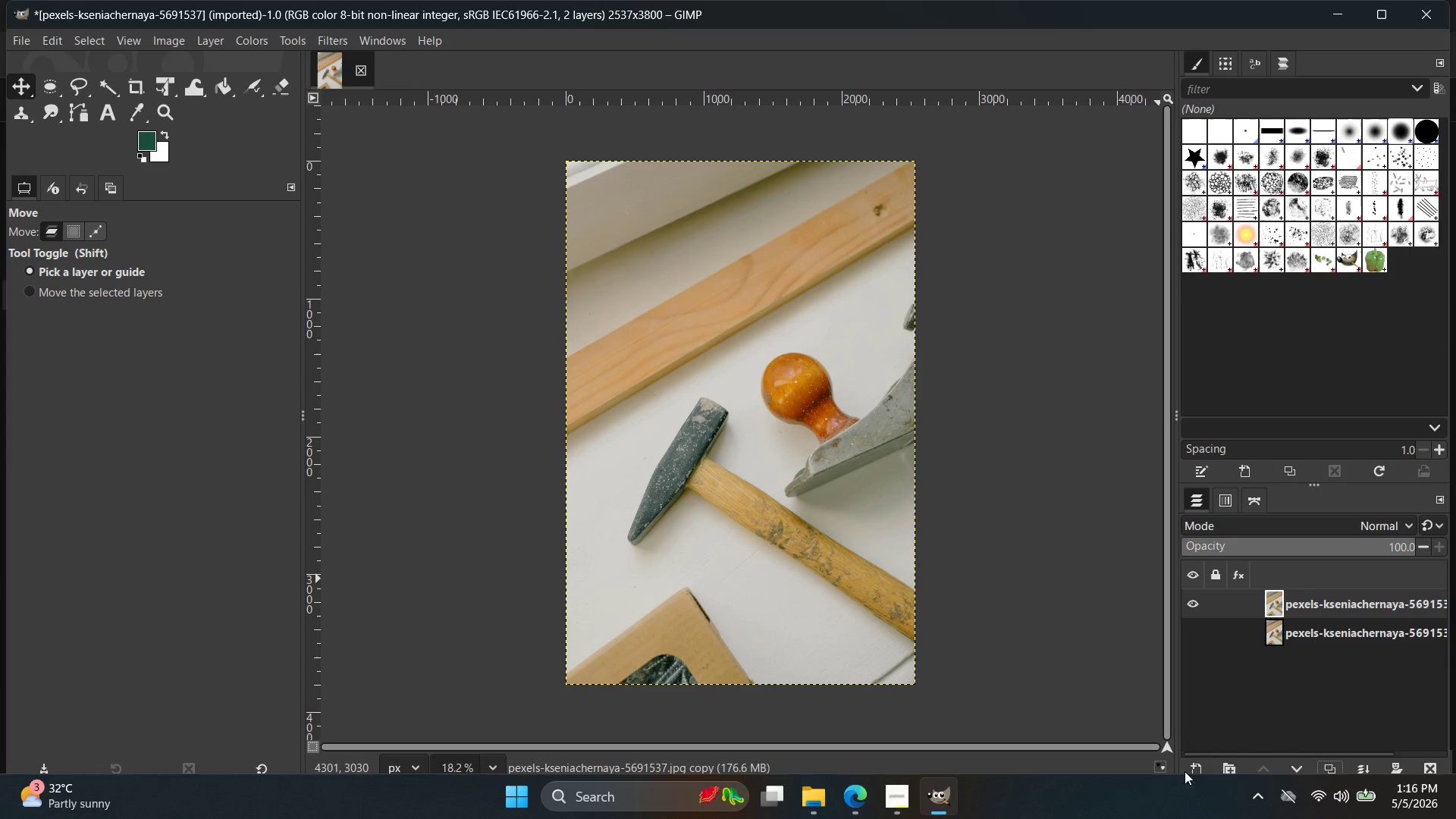 
left_click([1202, 769])
 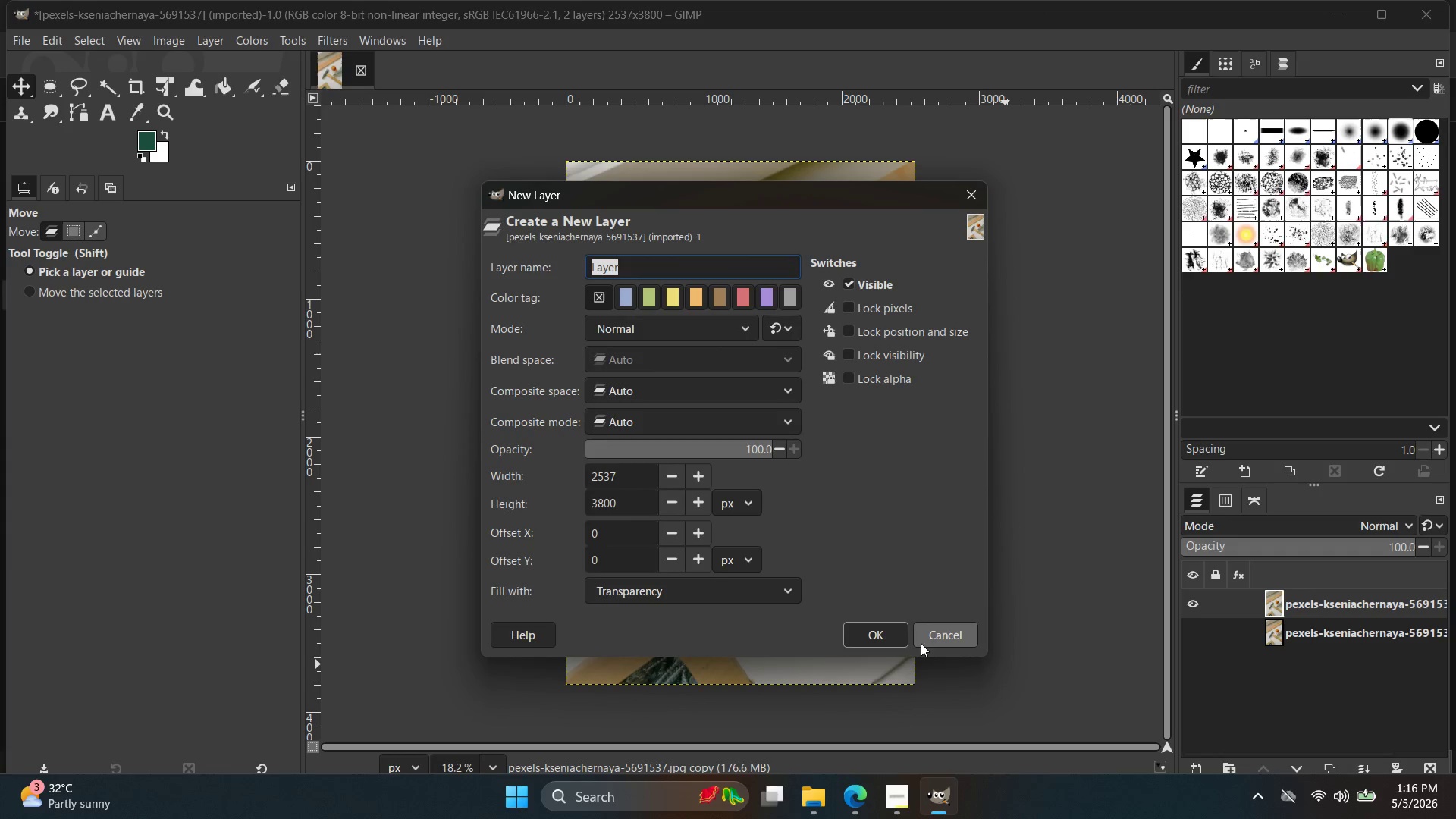 
left_click([883, 629])
 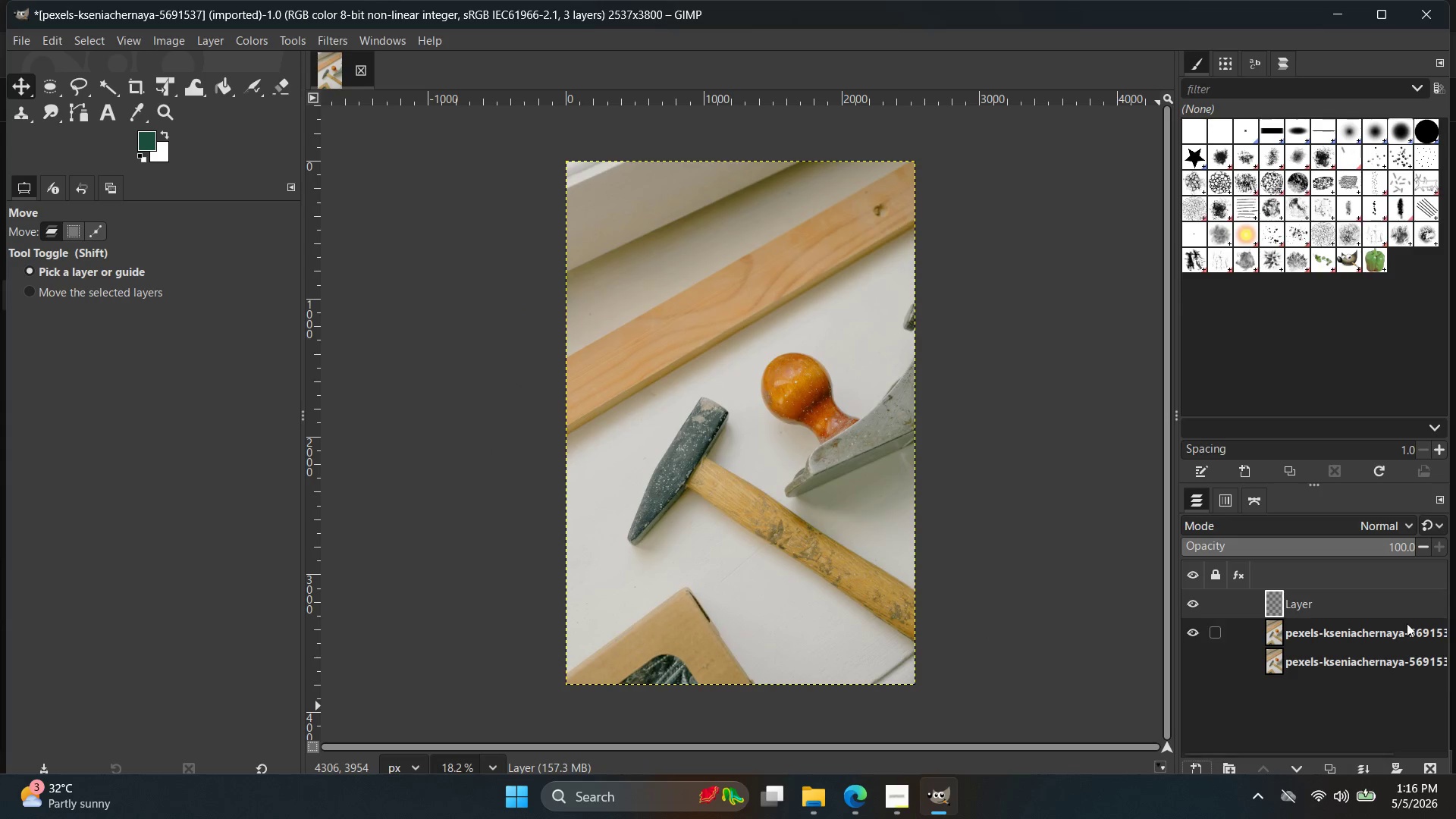 
left_click_drag(start_coordinate=[1363, 612], to_coordinate=[1357, 627])
 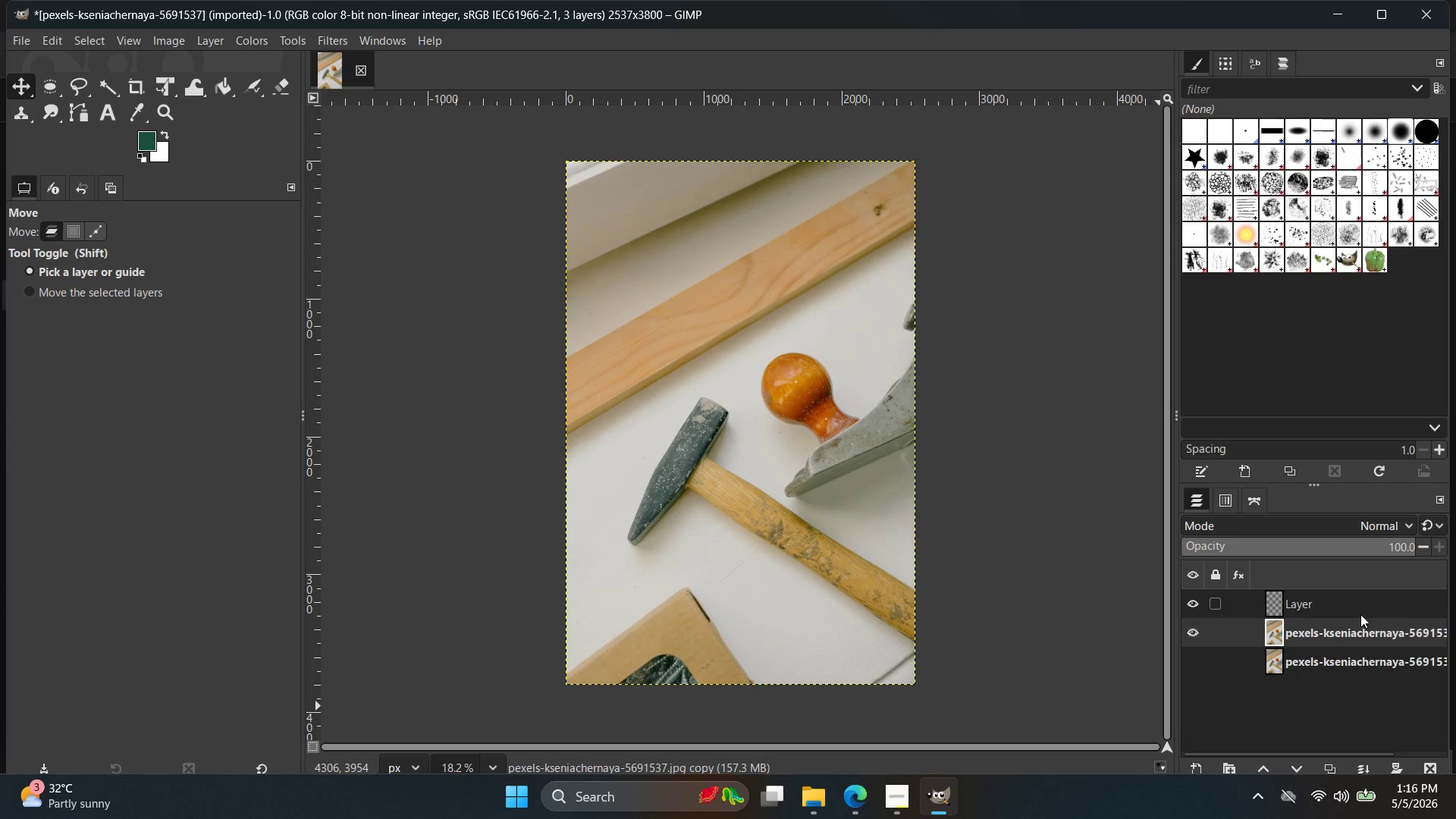 
 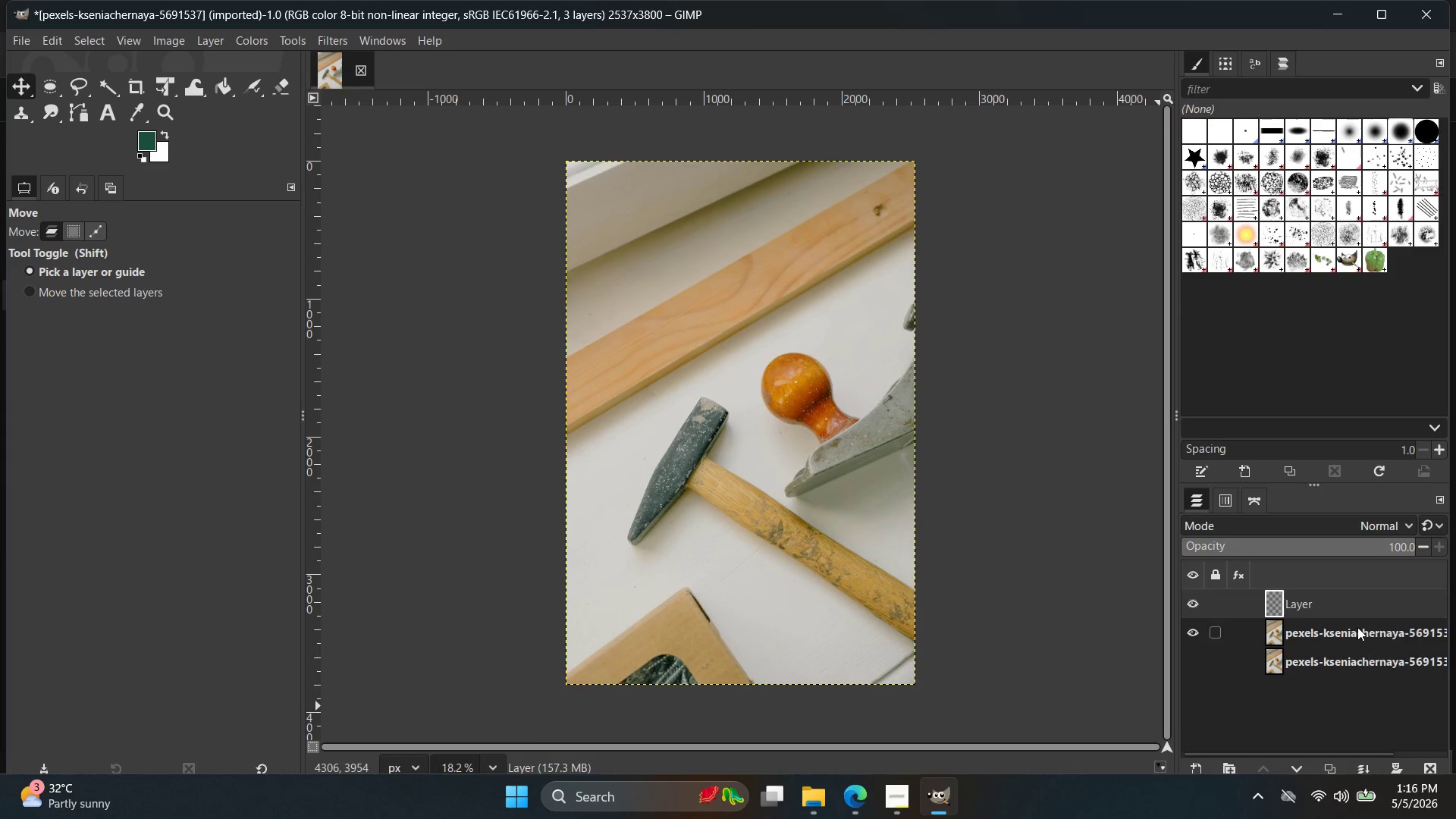 
left_click_drag(start_coordinate=[1357, 627], to_coordinate=[1357, 623])
 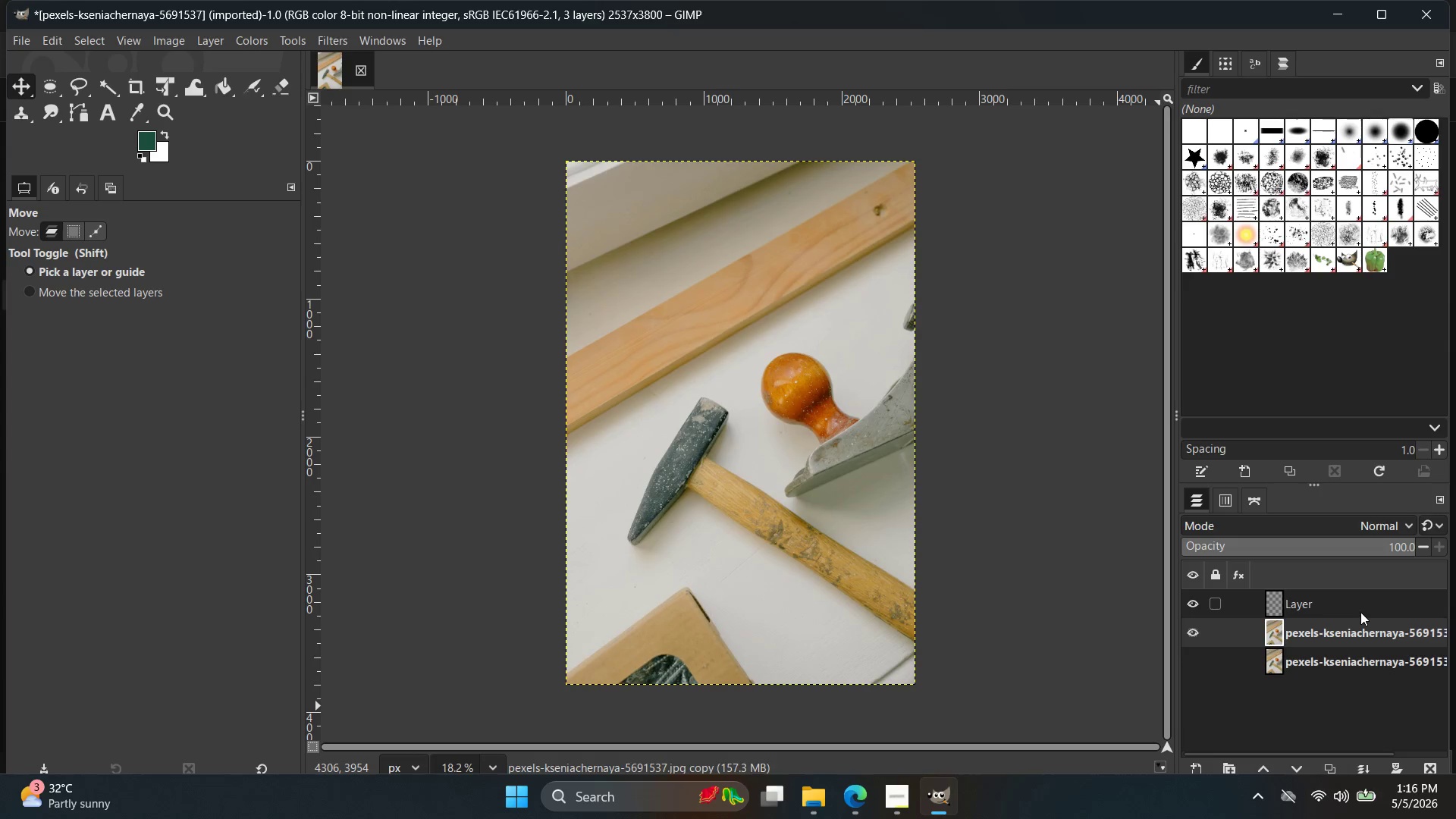 
left_click([1360, 612])
 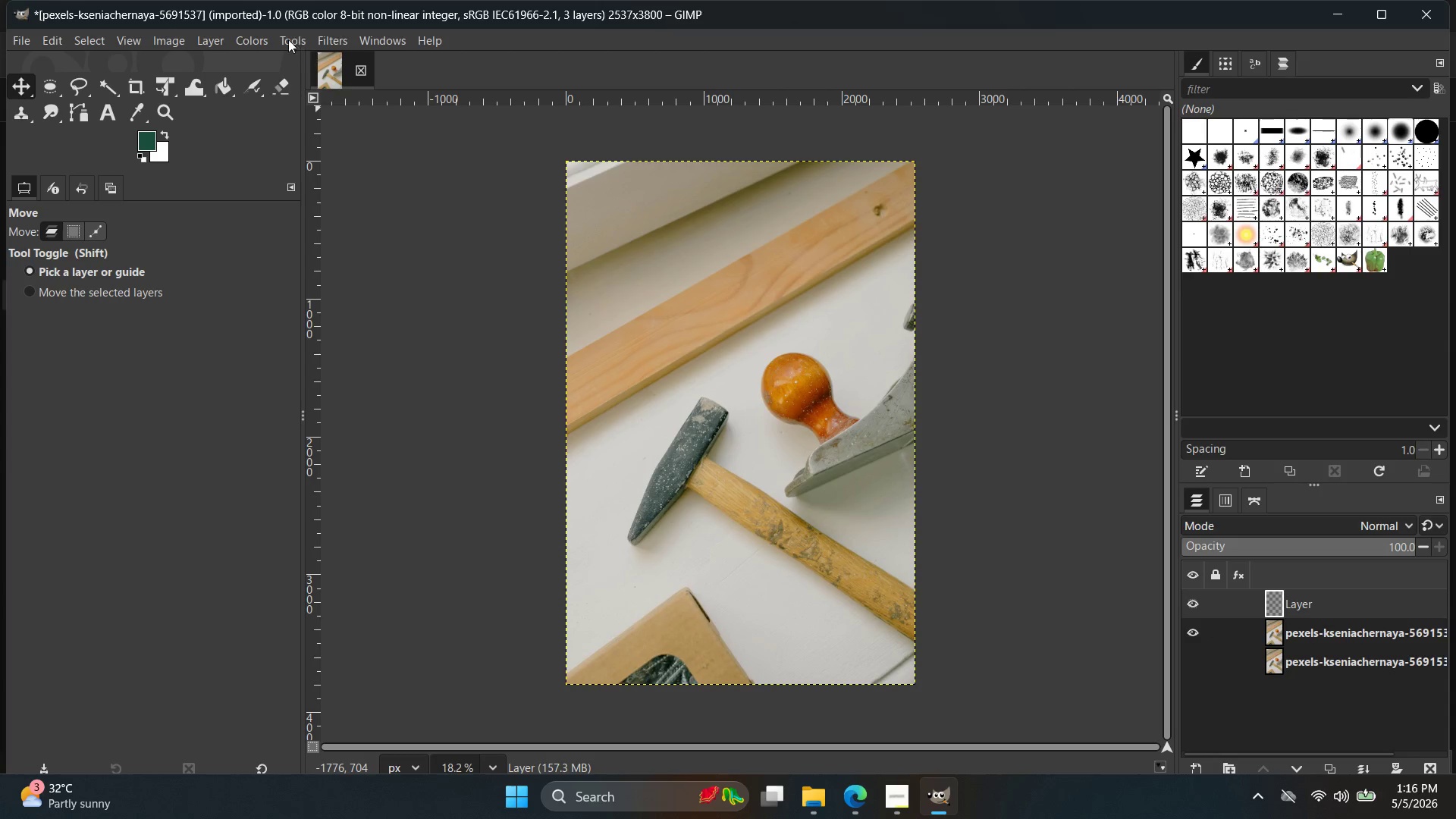 
left_click([216, 41])
 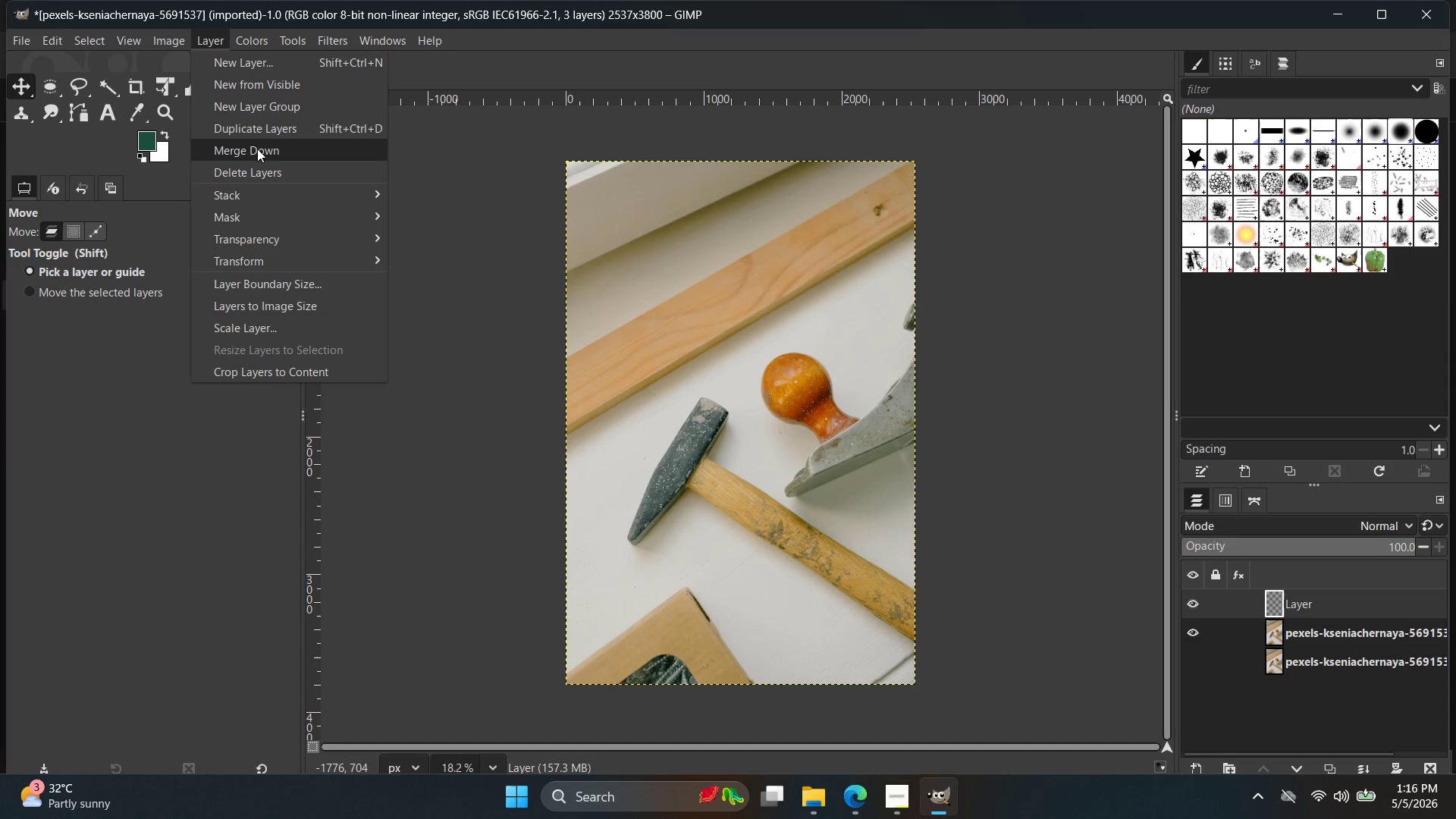 
double_click([257, 150])
 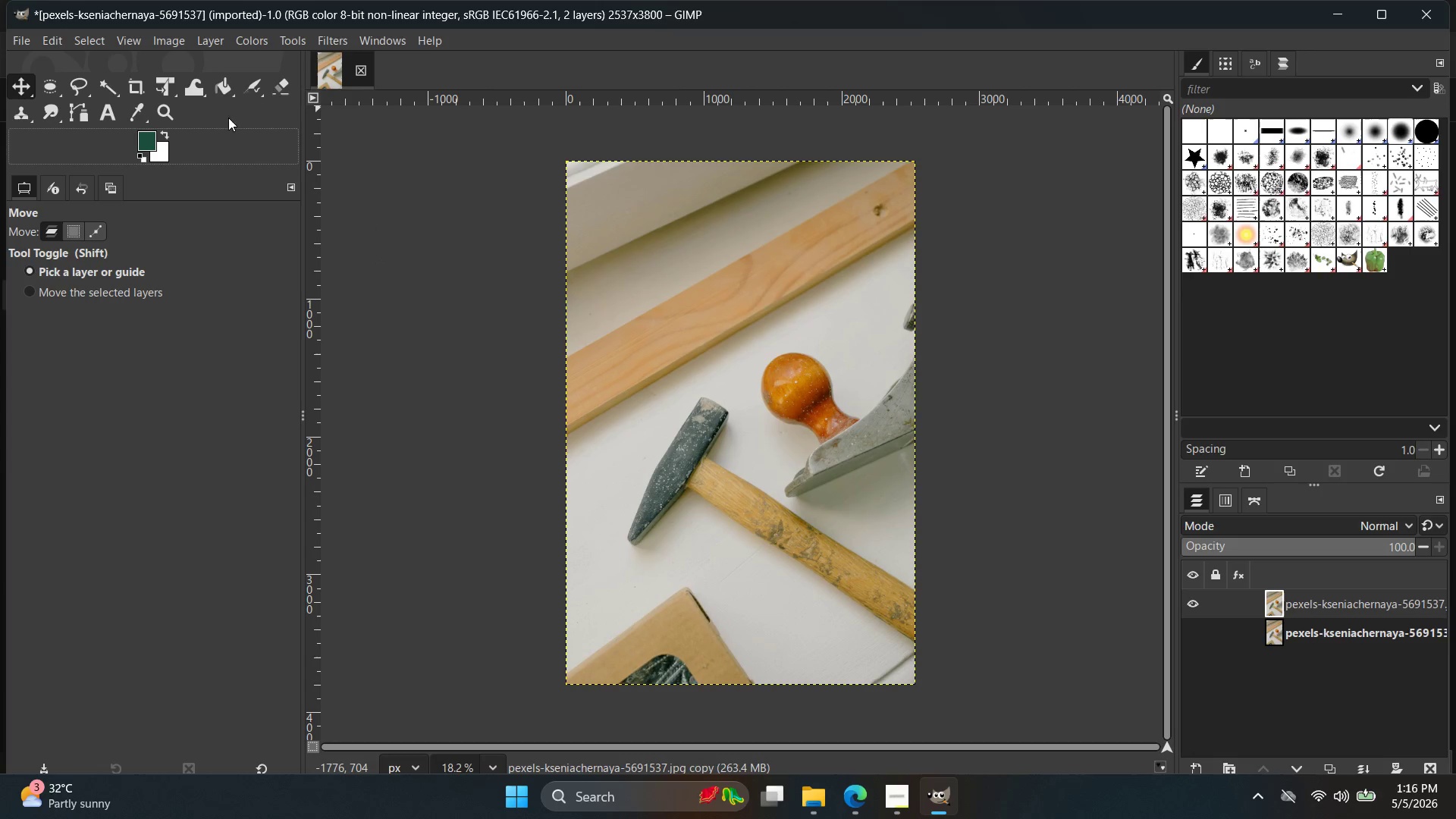 
left_click([228, 90])
 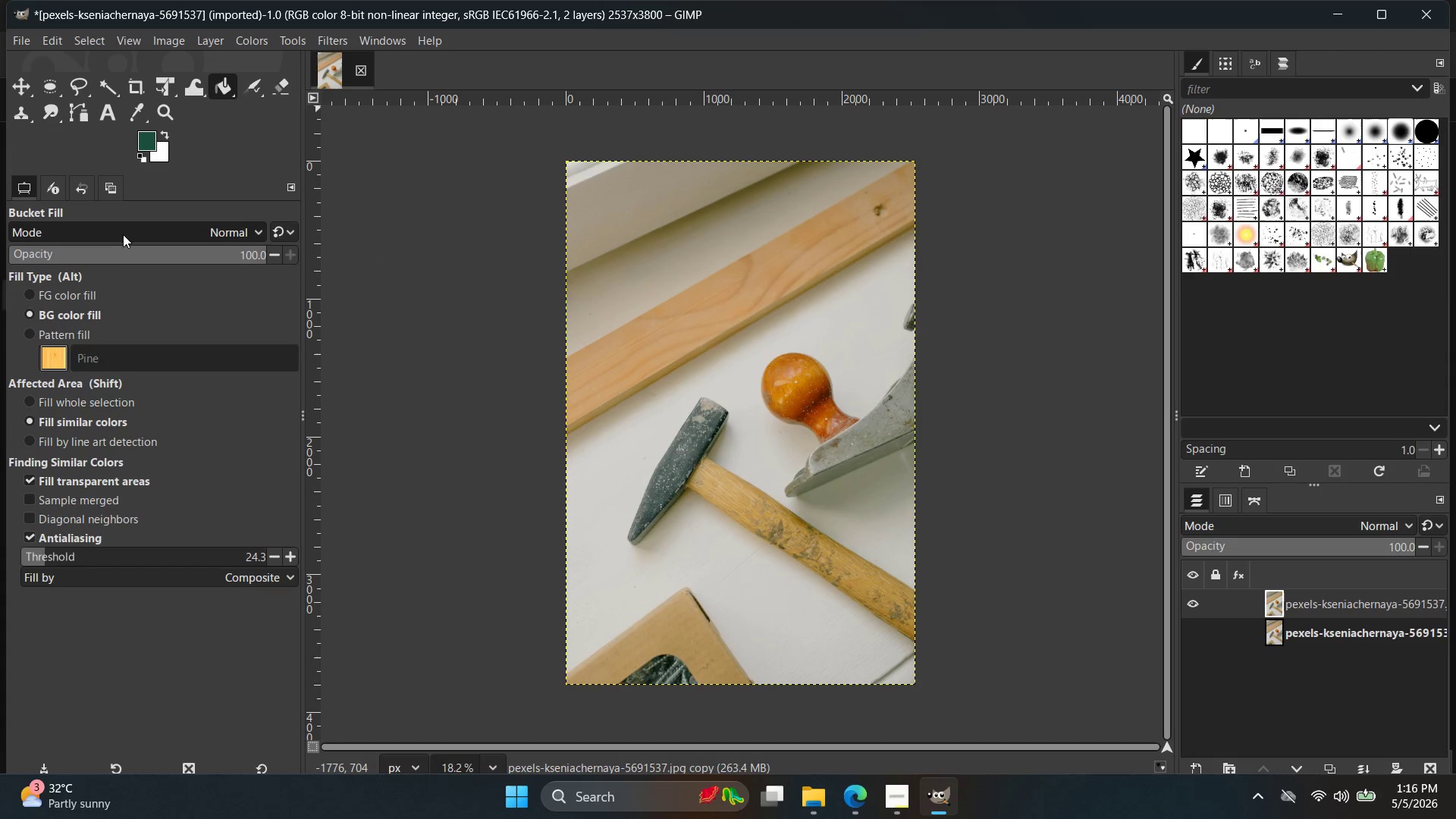 
left_click([108, 250])
 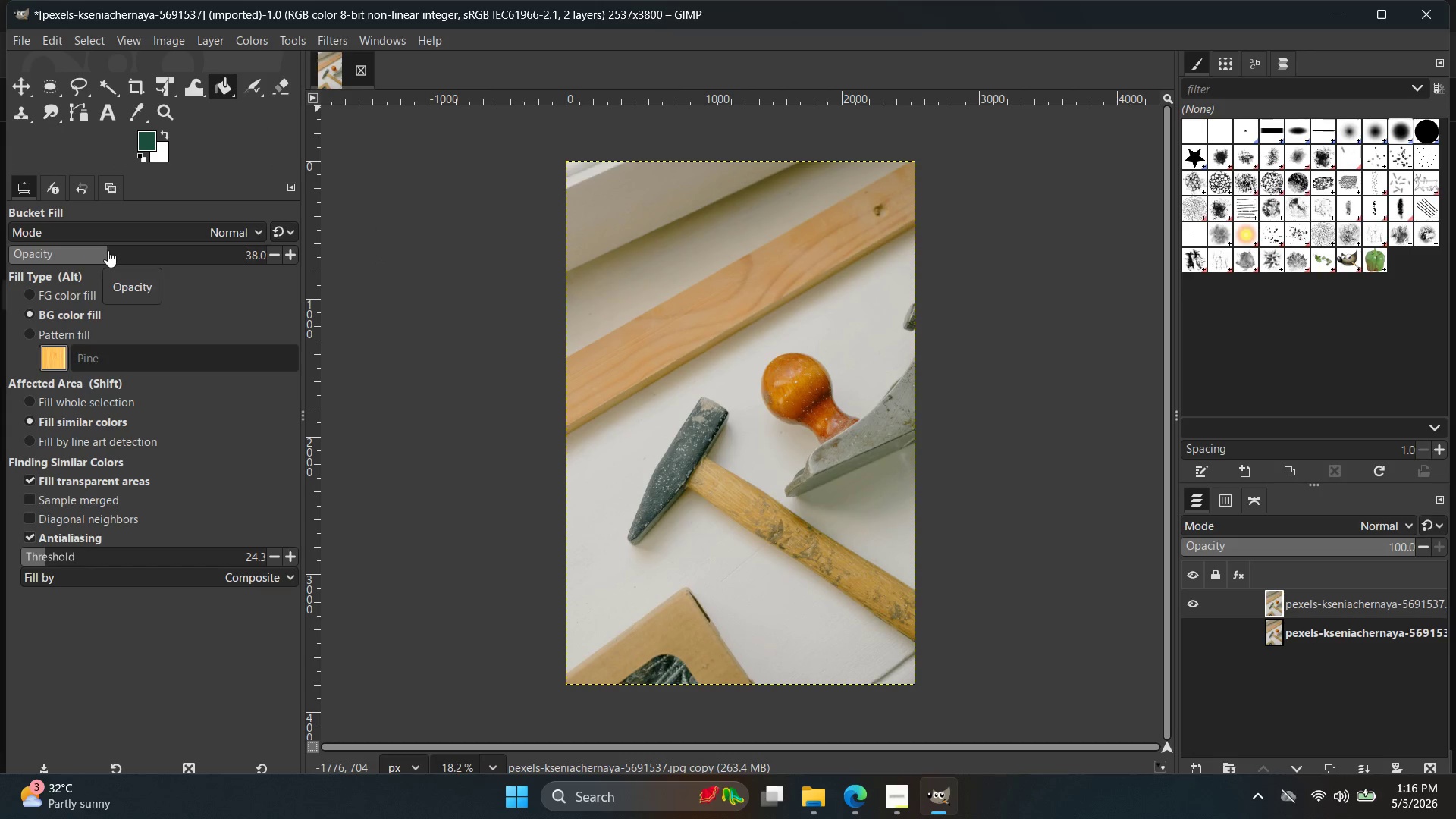 
left_click_drag(start_coordinate=[108, 250], to_coordinate=[343, 255])
 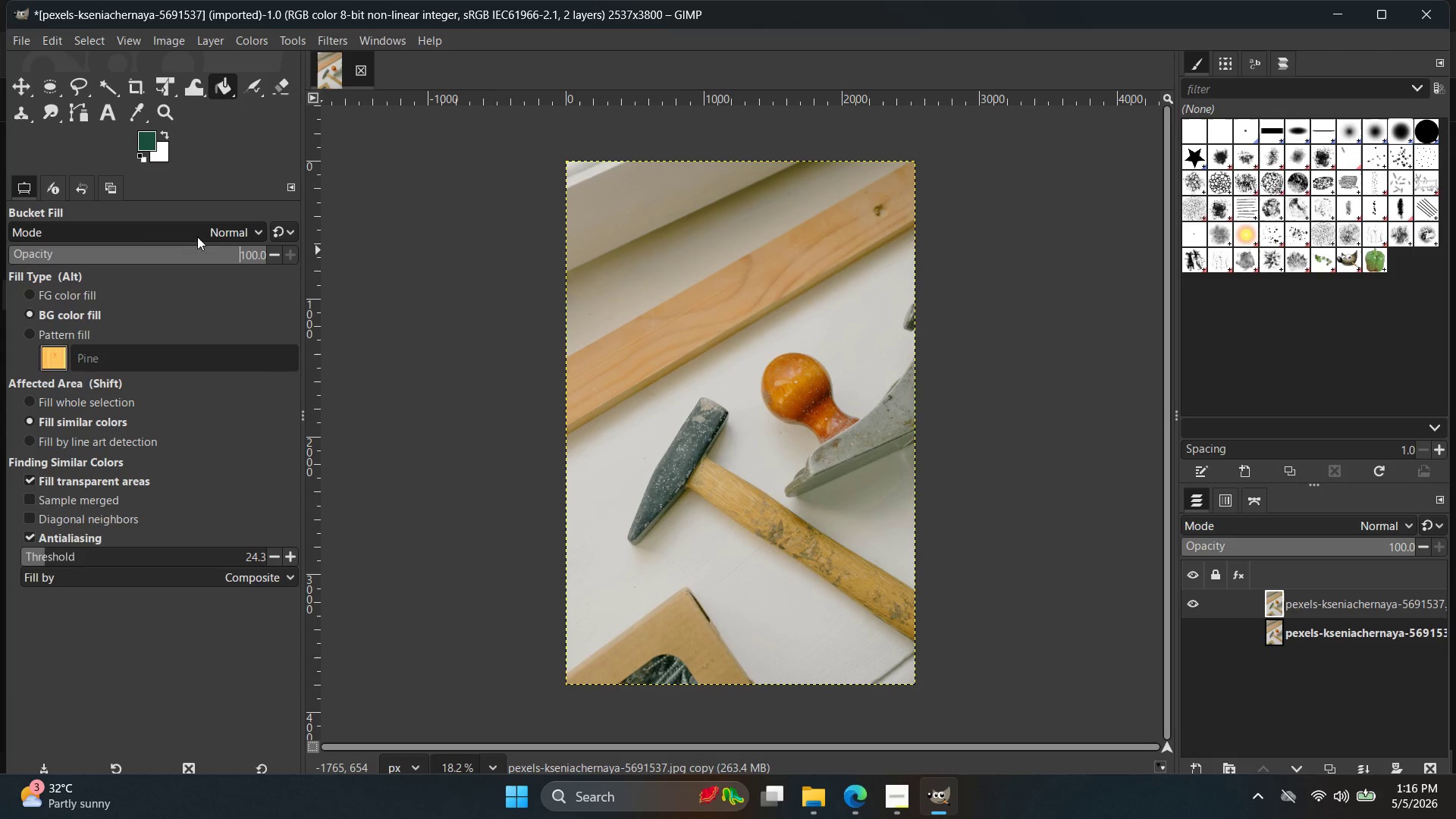 
left_click([197, 237])
 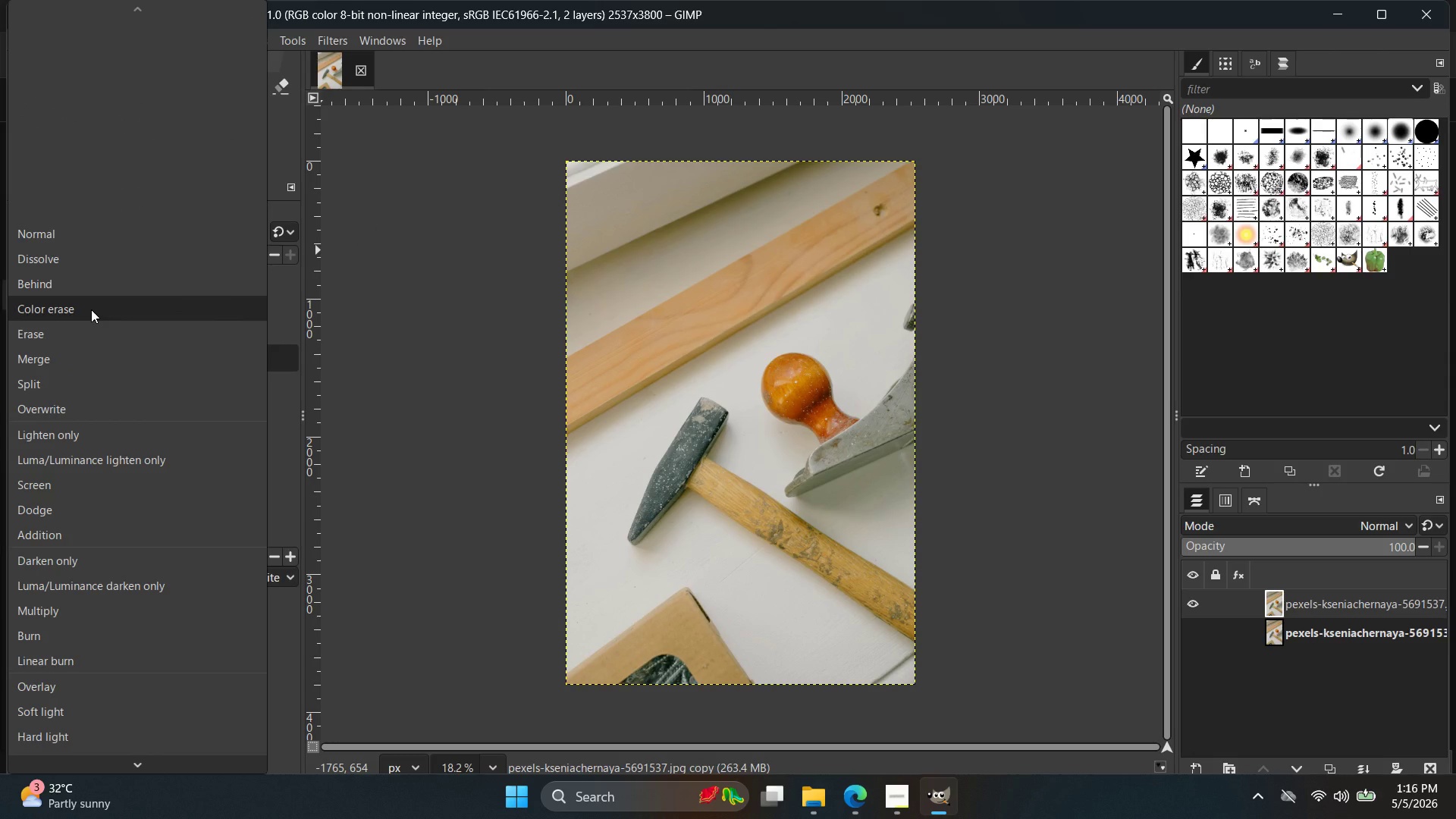 
left_click([71, 340])
 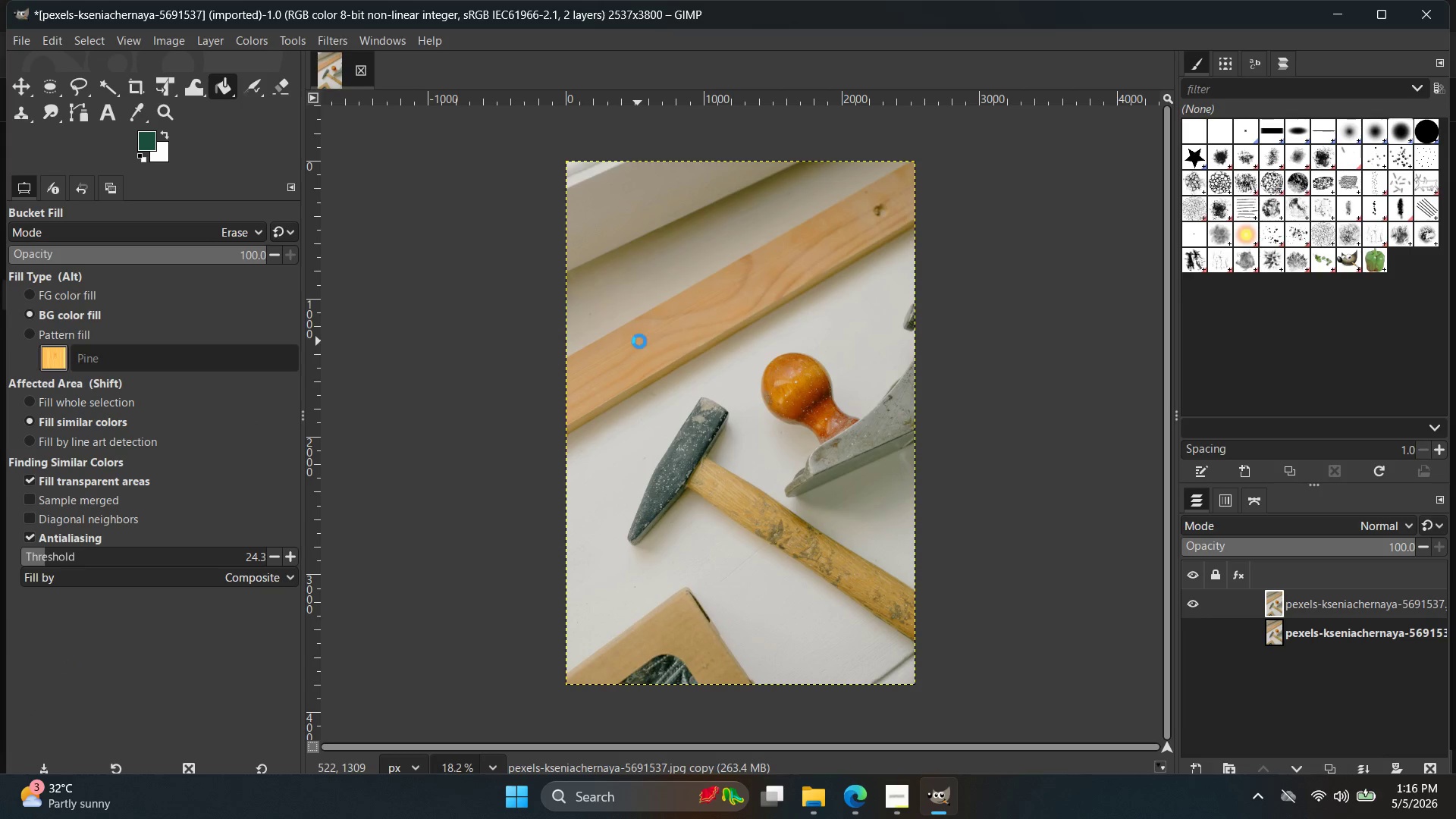 
hold_key(key=ControlLeft, duration=0.59)
scroll: coordinate [760, 330], scroll_direction: up, amount: 4.0
 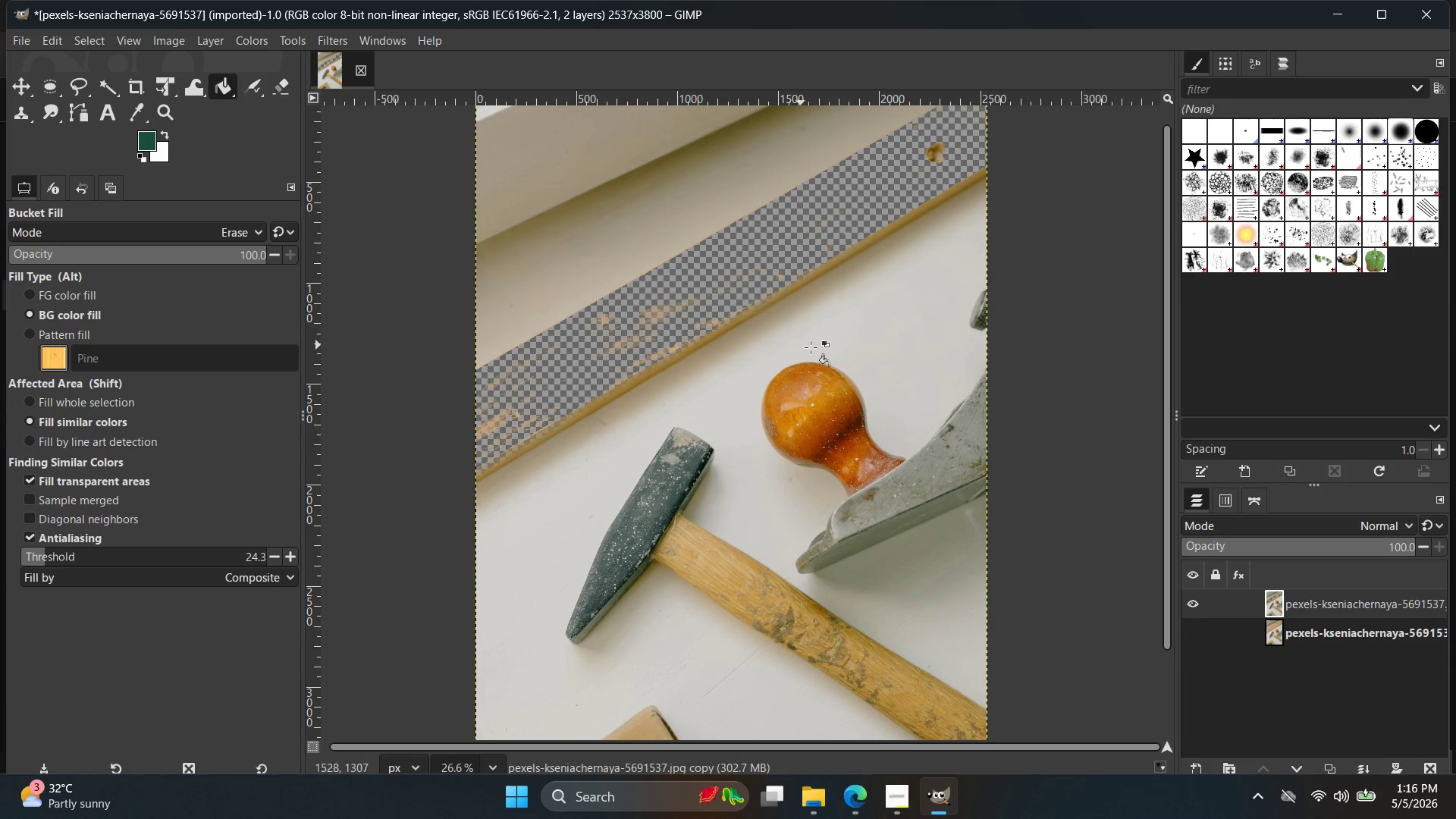 
left_click([863, 325])
 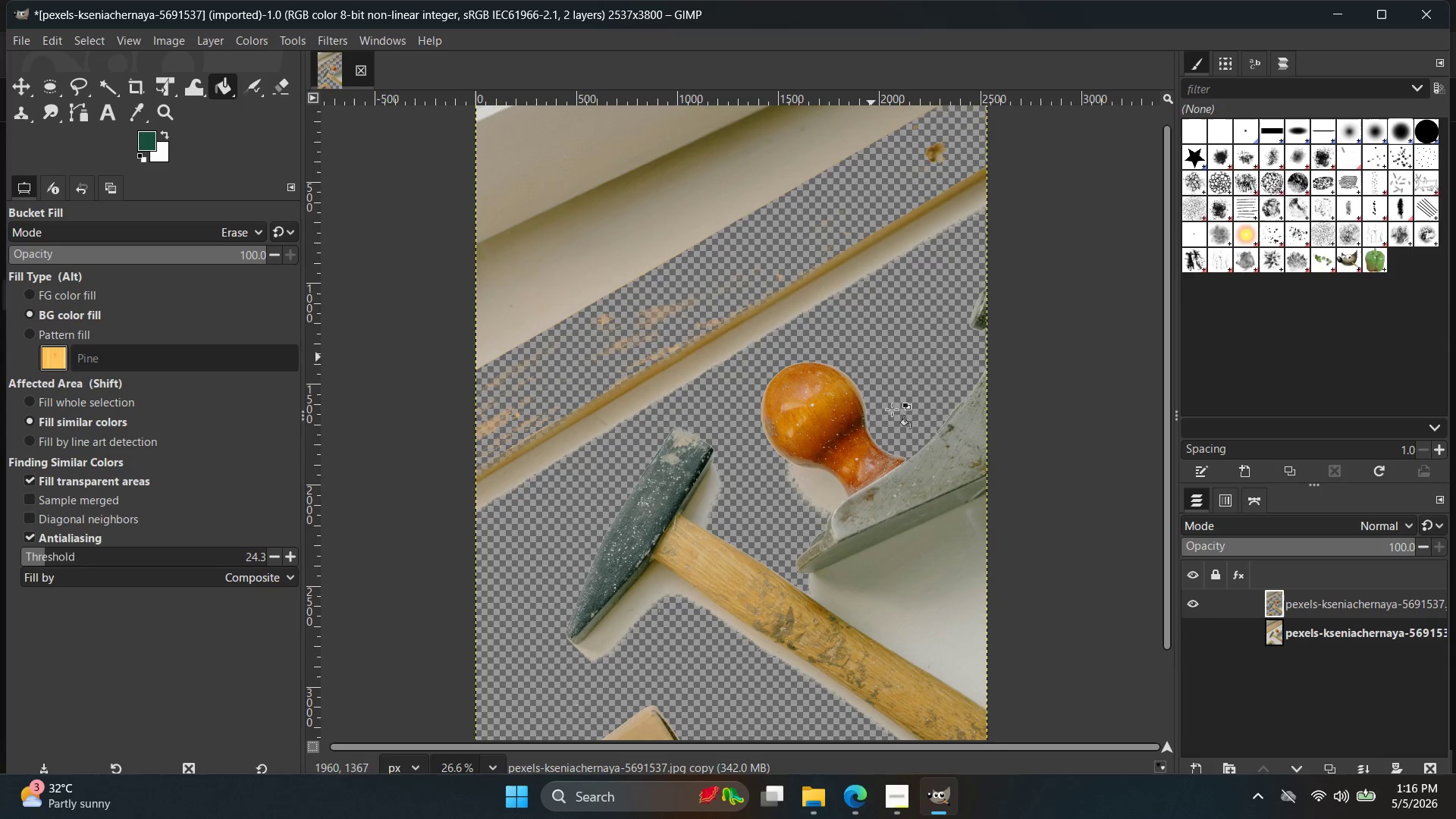 
double_click([953, 601])
 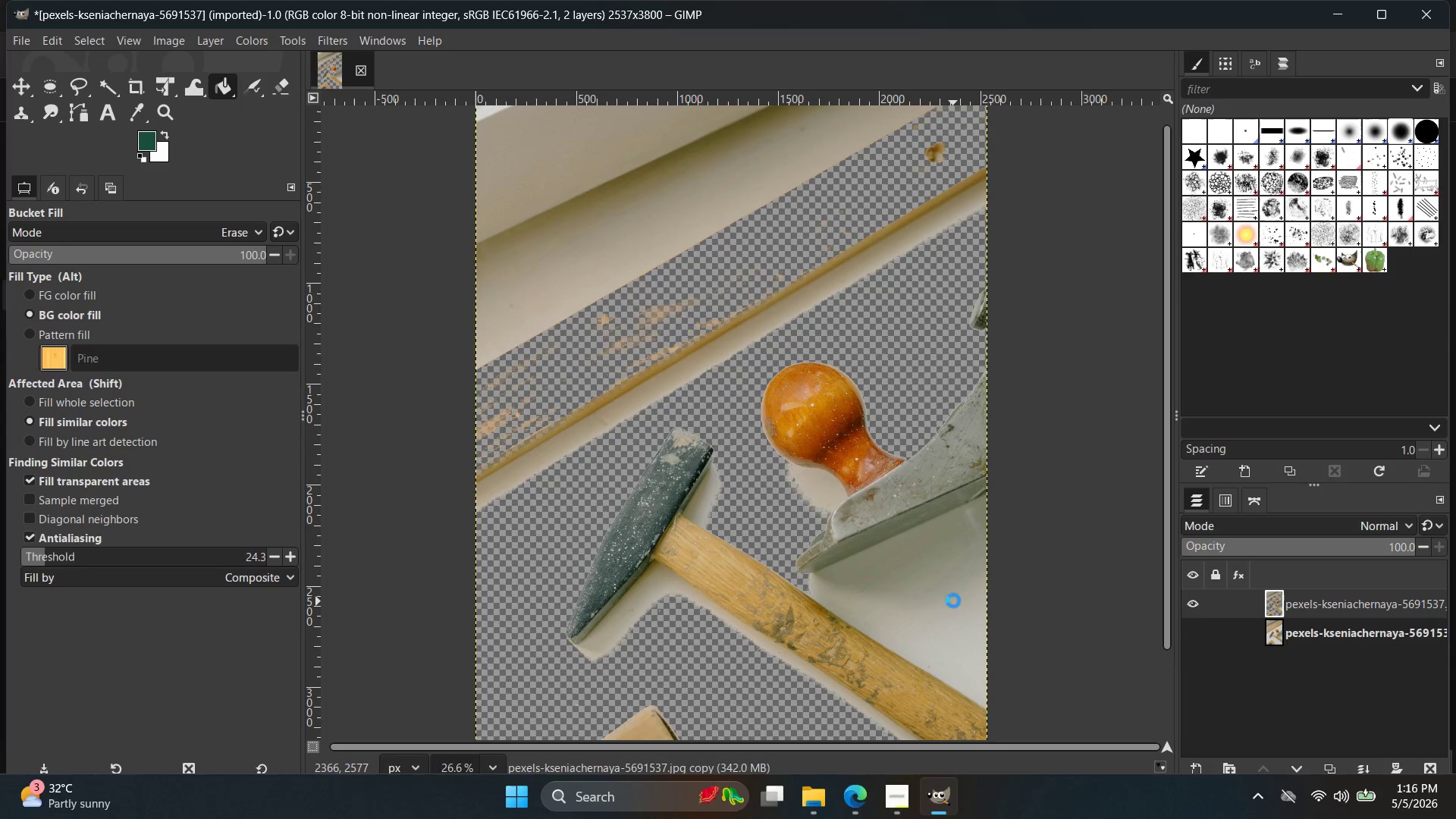 
triple_click([953, 601])
 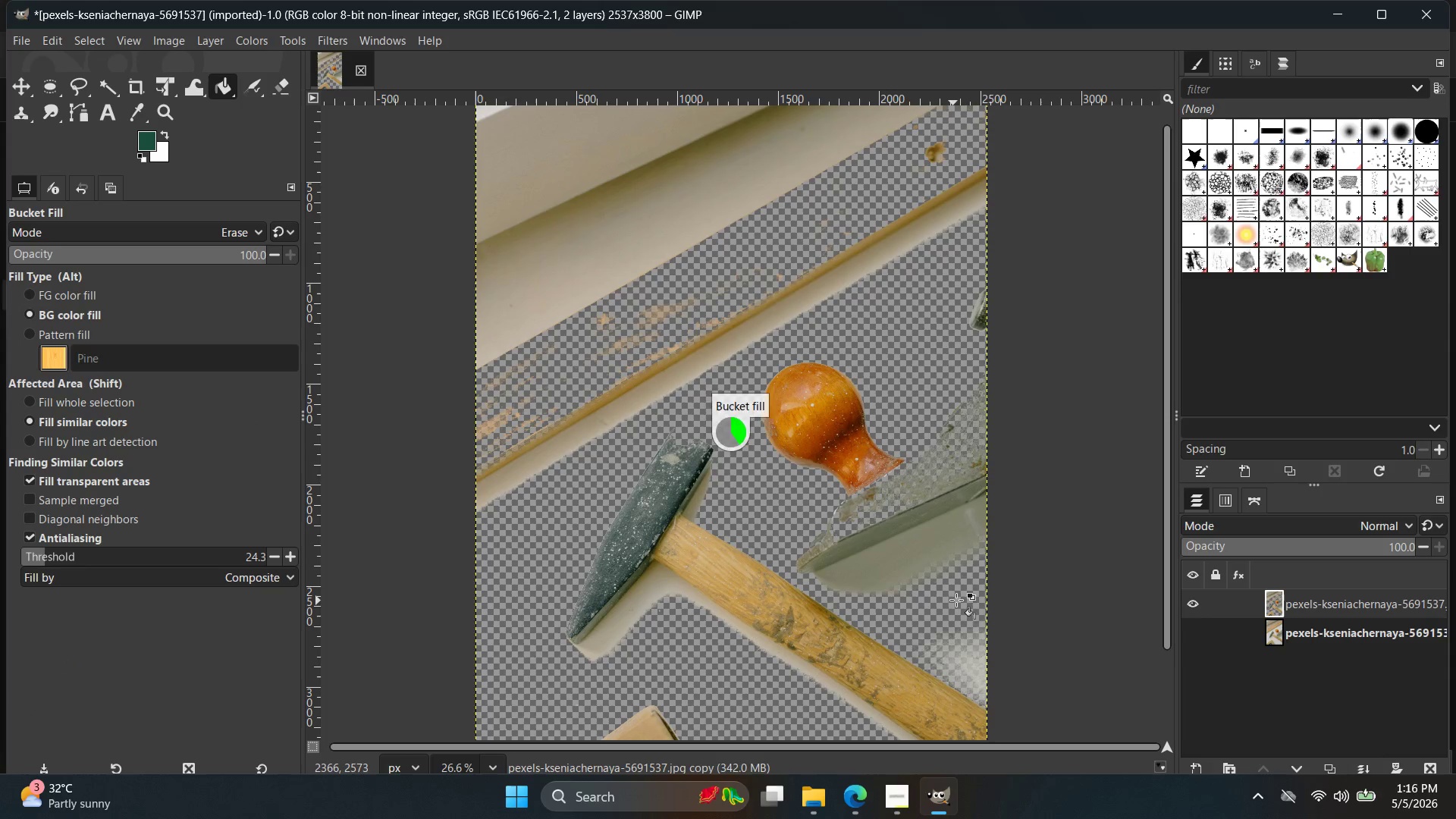 
scroll: coordinate [956, 600], scroll_direction: down, amount: 2.0
 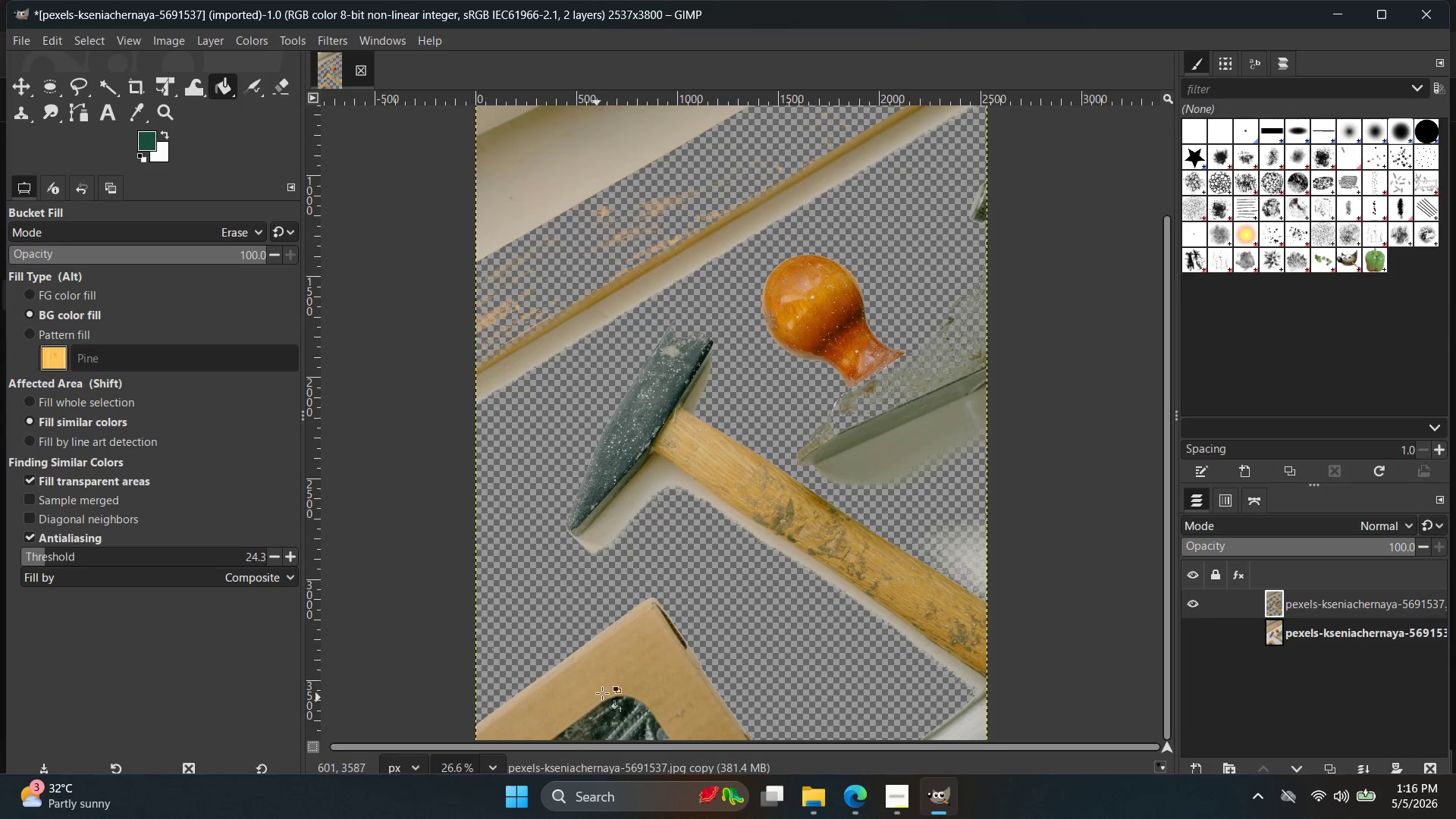 
double_click([619, 671])
 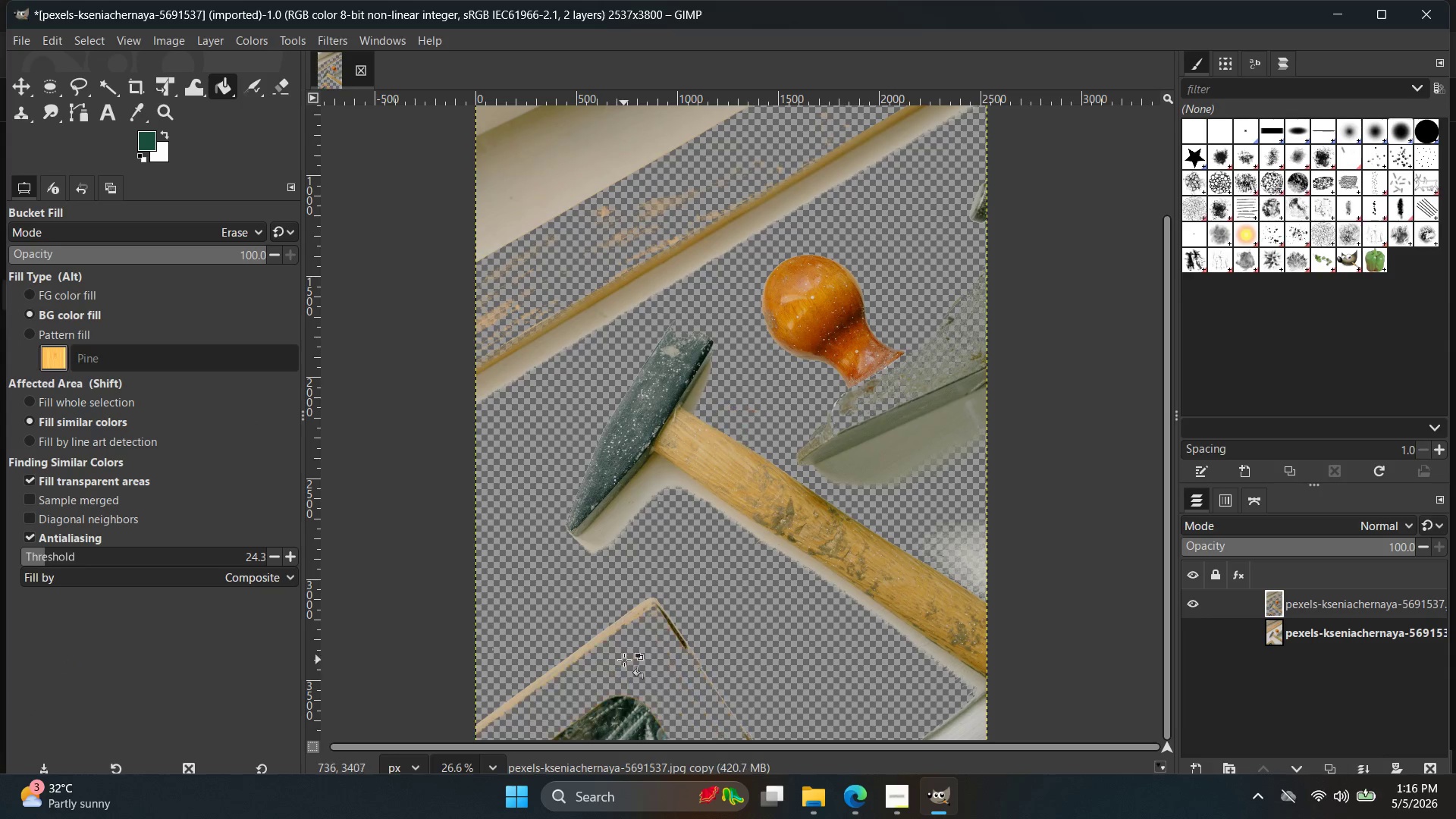 
scroll: coordinate [627, 660], scroll_direction: down, amount: 1.0
 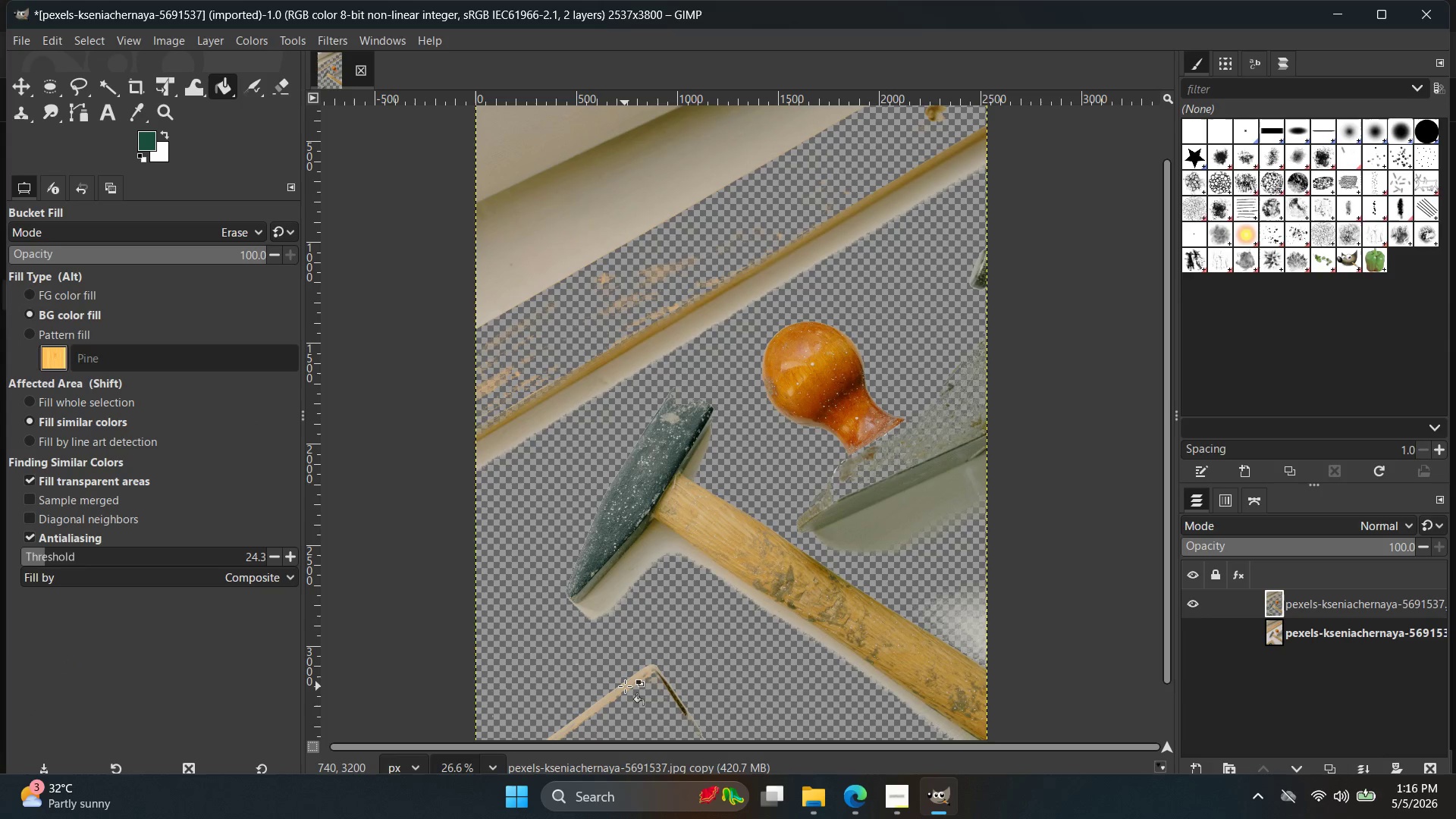 
double_click([626, 686])
 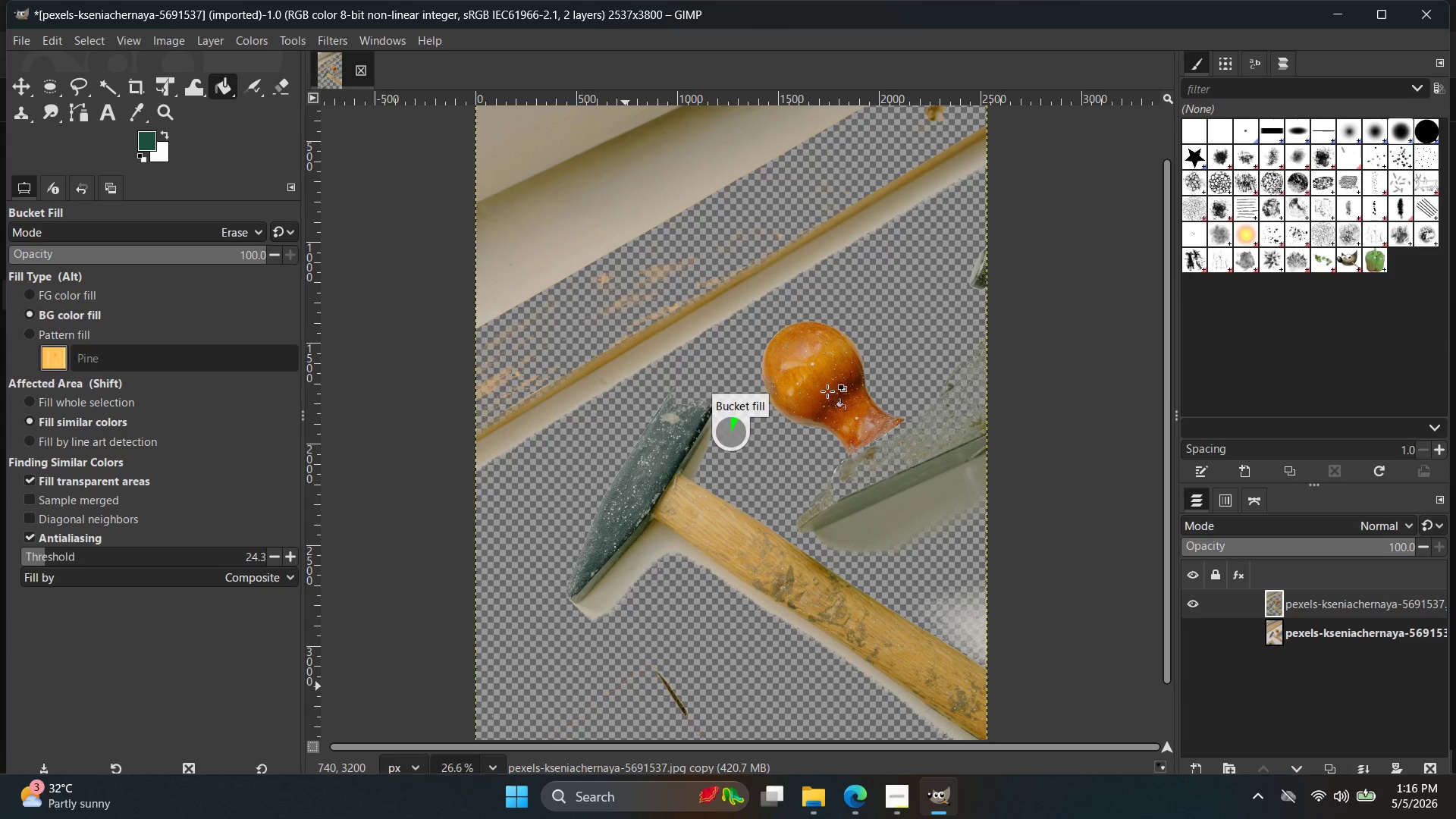 
left_click([821, 380])
 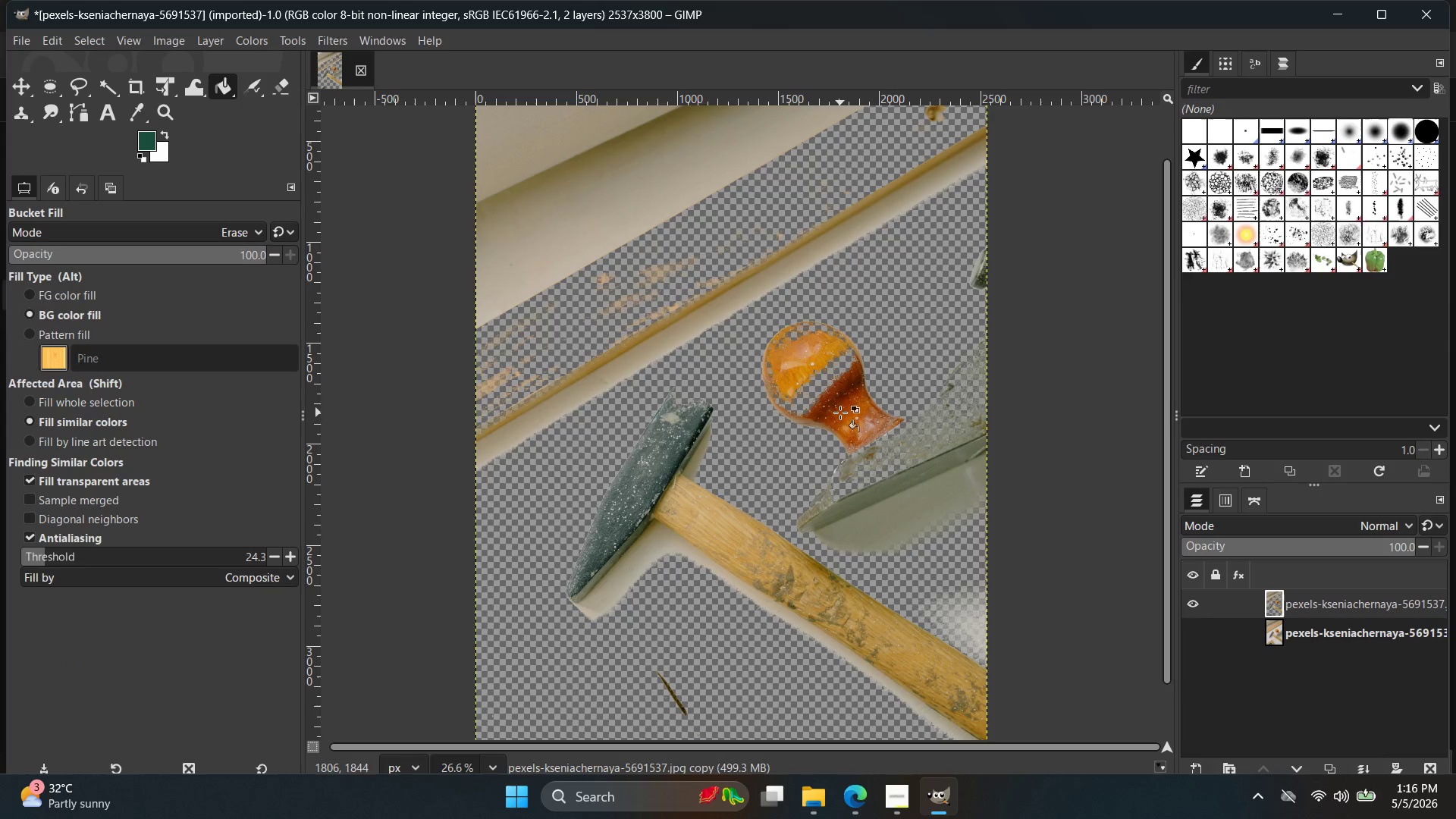 
double_click([805, 335])
 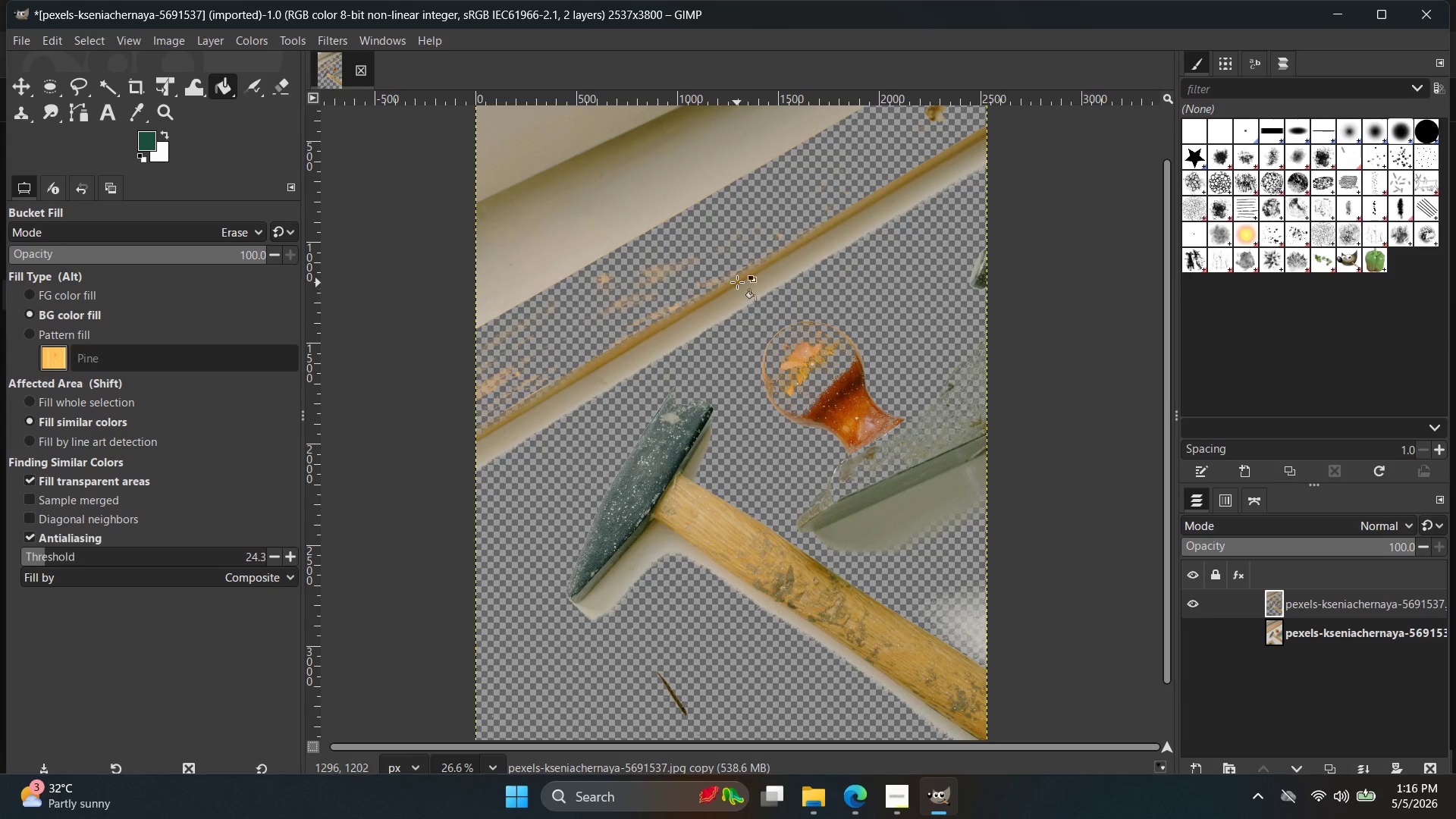 
left_click([737, 281])
 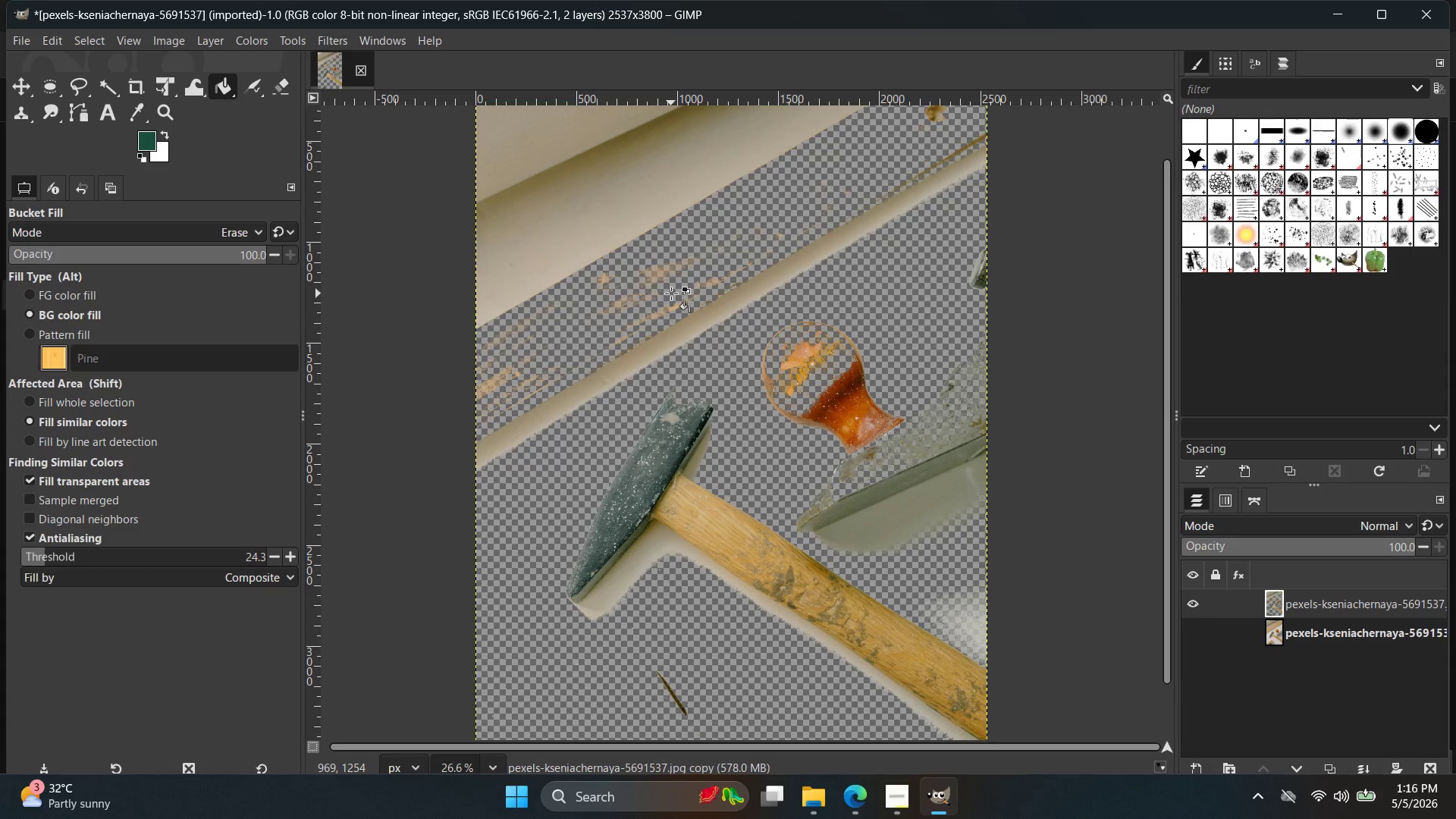 
left_click([662, 271])
 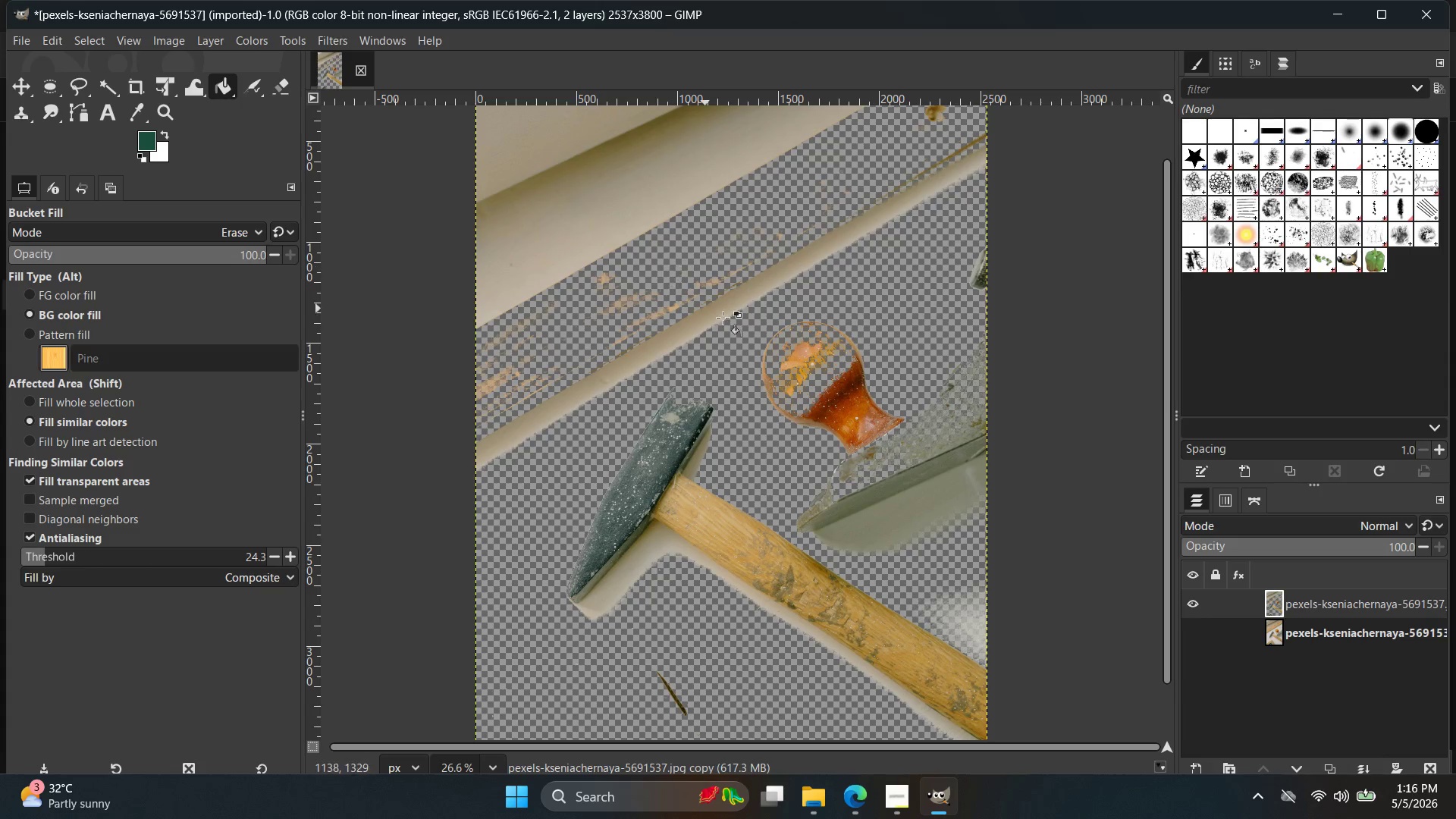 
hold_key(key=ControlLeft, duration=1.14)
 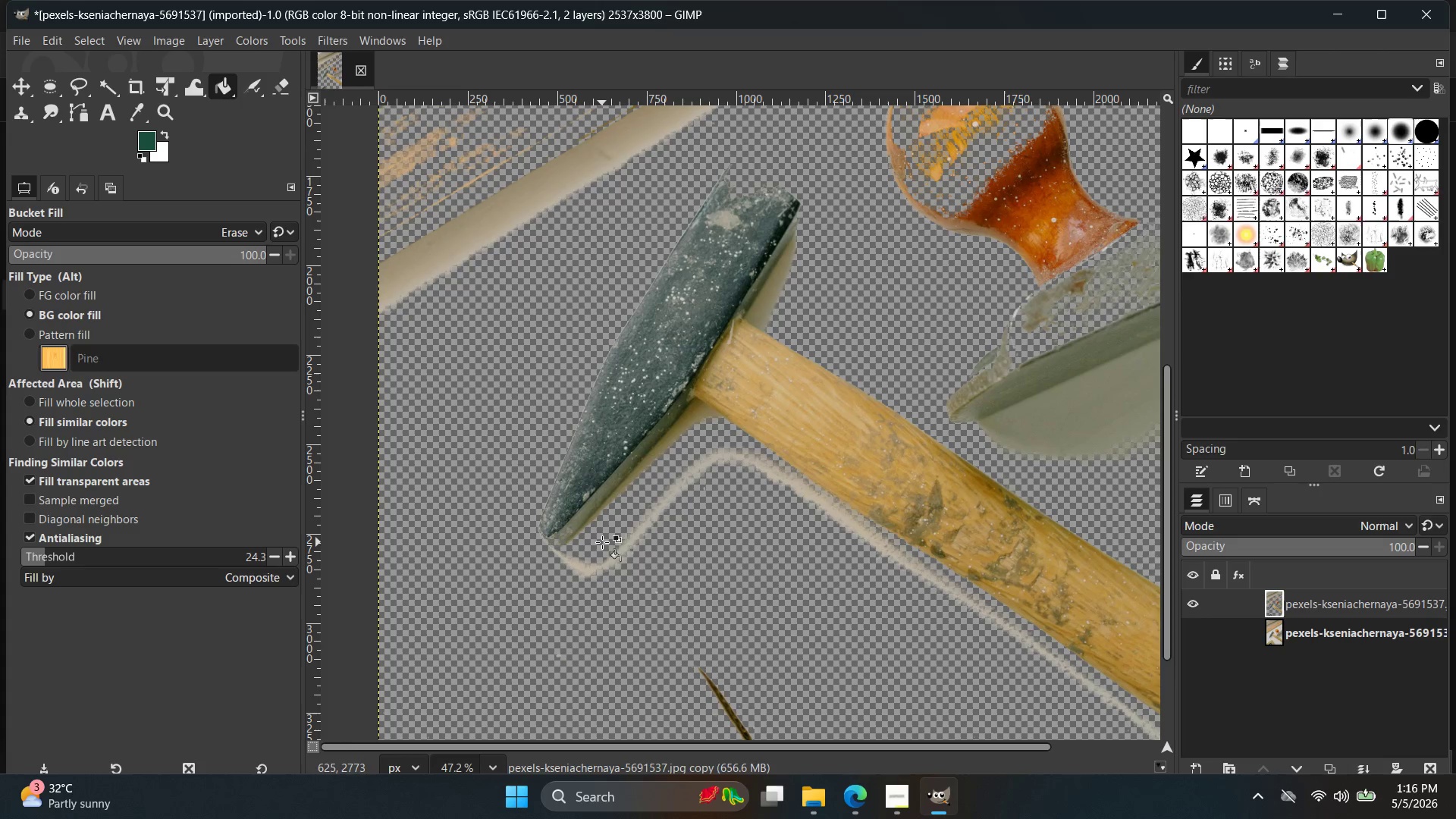 
left_click([602, 542])
 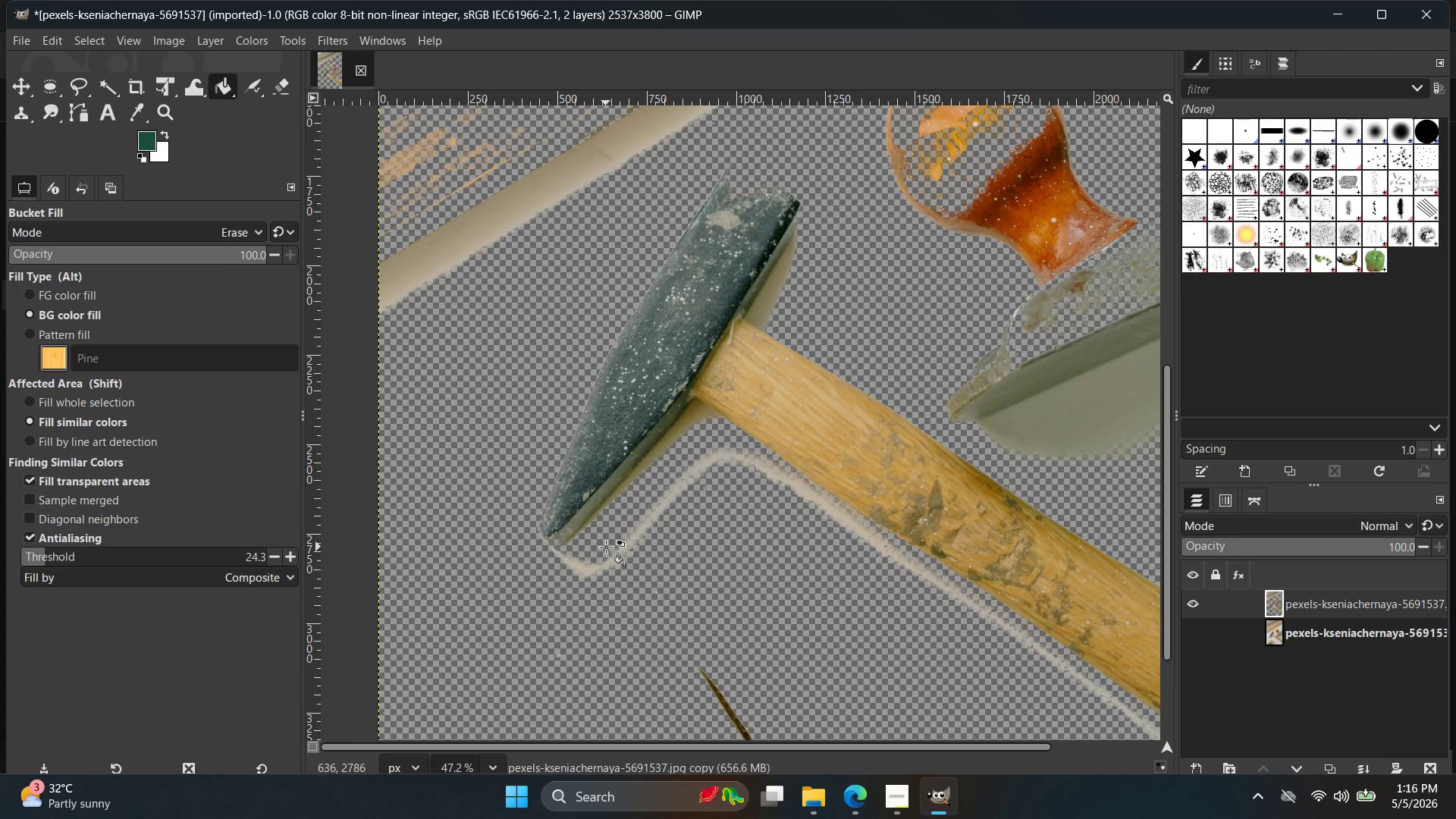 
scroll: coordinate [588, 546], scroll_direction: up, amount: 4.0
 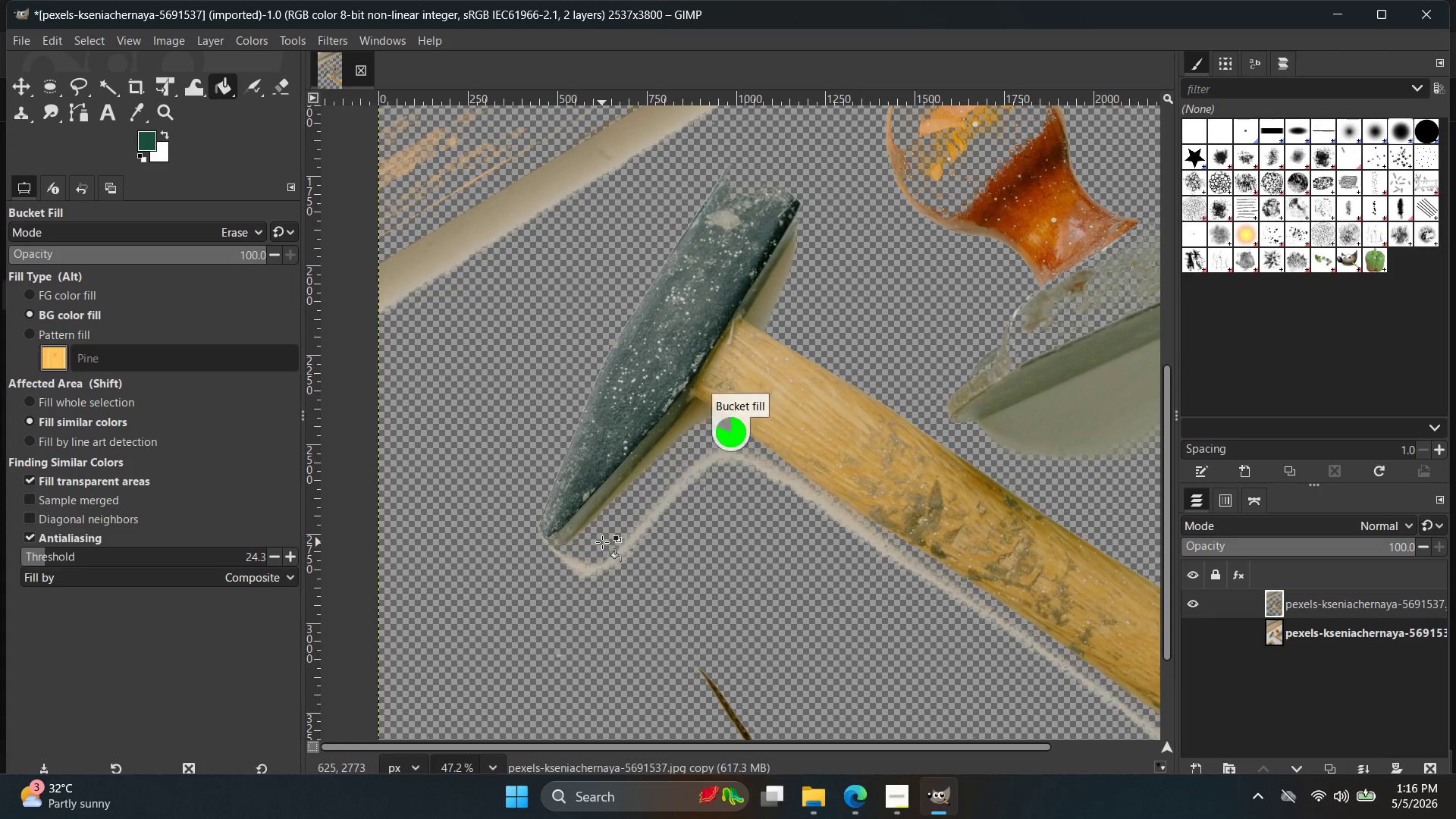 
hold_key(key=ControlLeft, duration=1.25)
scroll: coordinate [645, 542], scroll_direction: up, amount: 8.0
 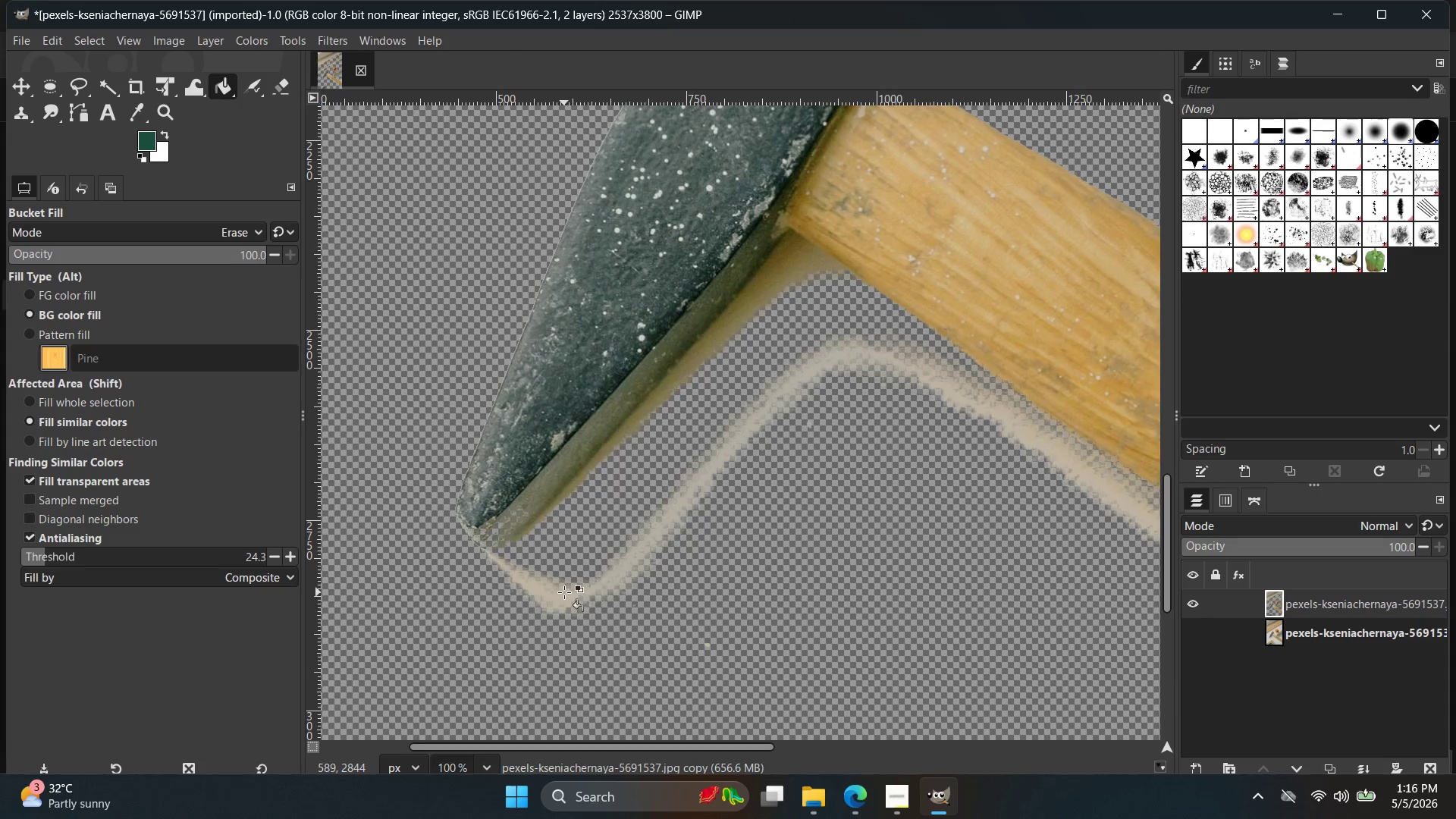 
left_click([563, 593])
 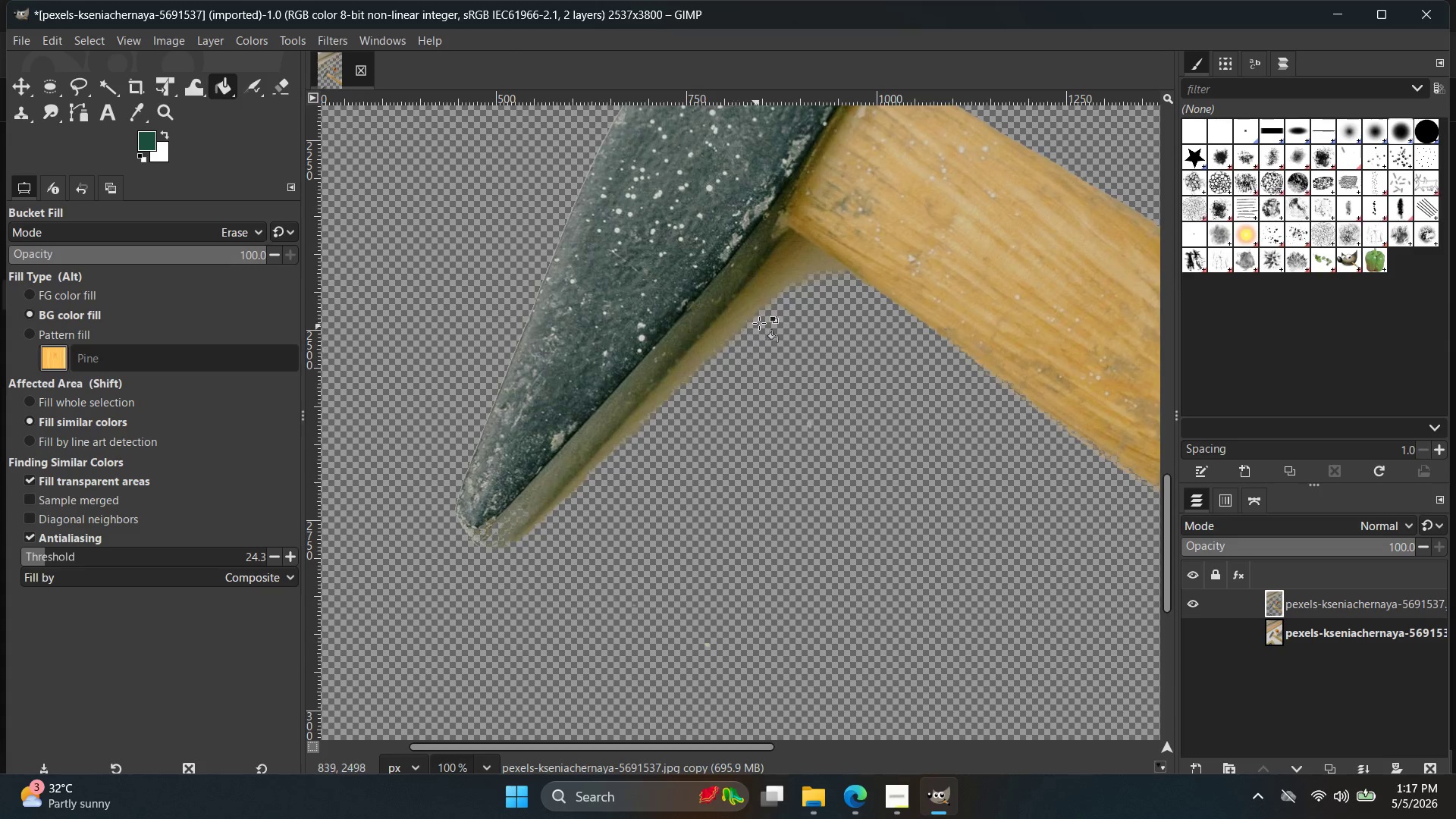 
left_click([779, 270])
 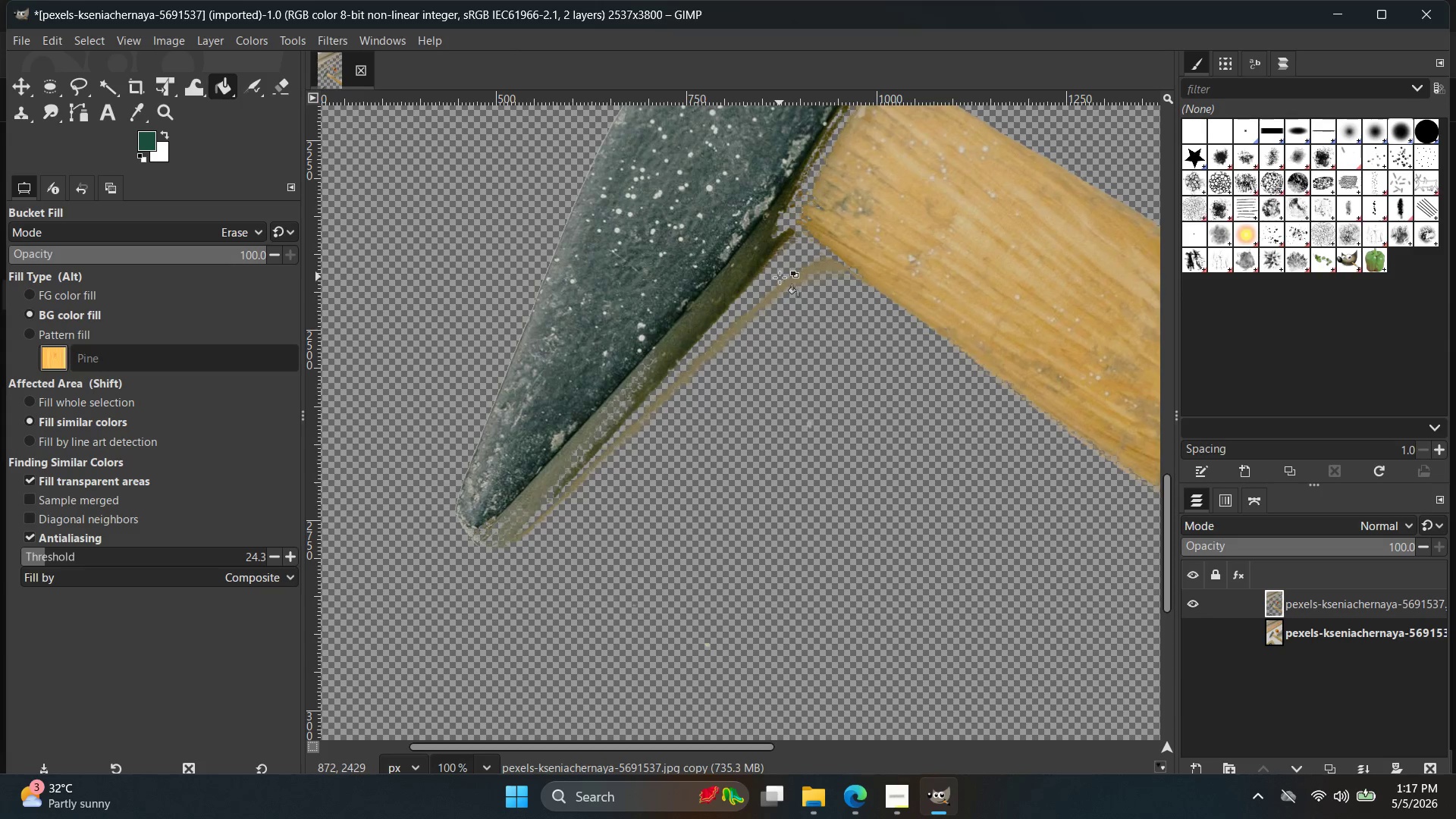 
key(Control+Z)
 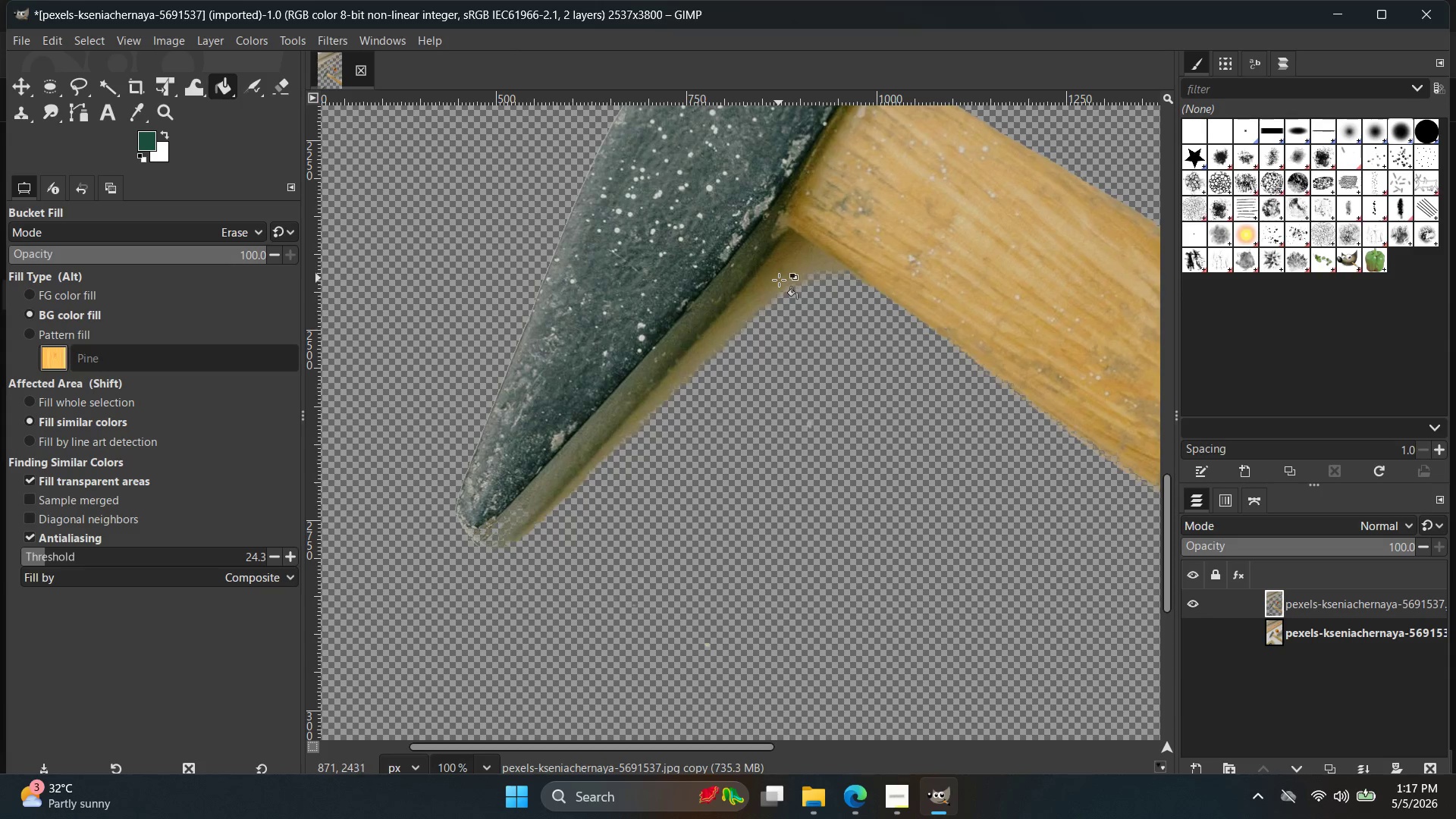 
scroll: coordinate [779, 298], scroll_direction: up, amount: 4.0
 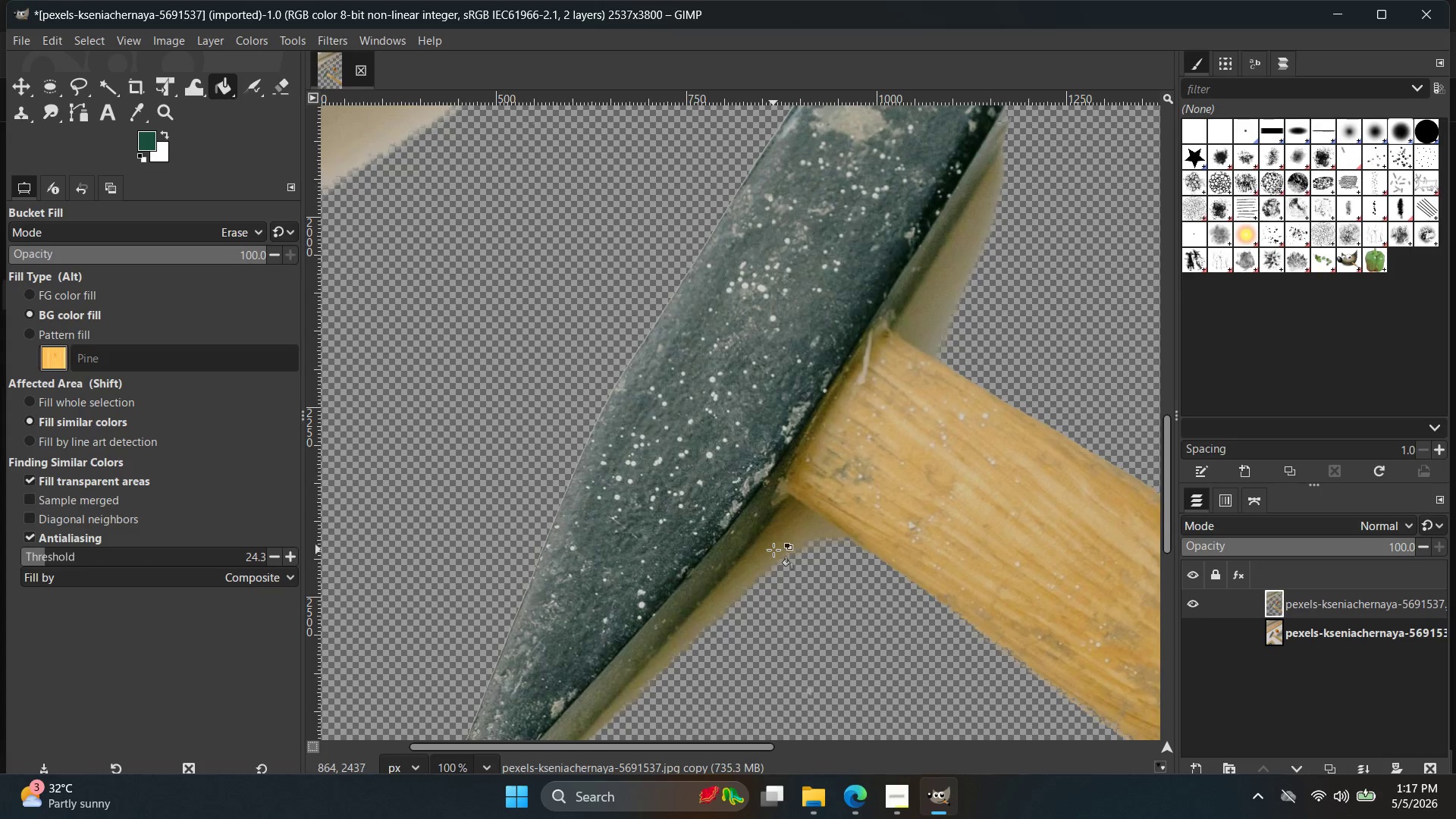 
left_click([778, 559])
 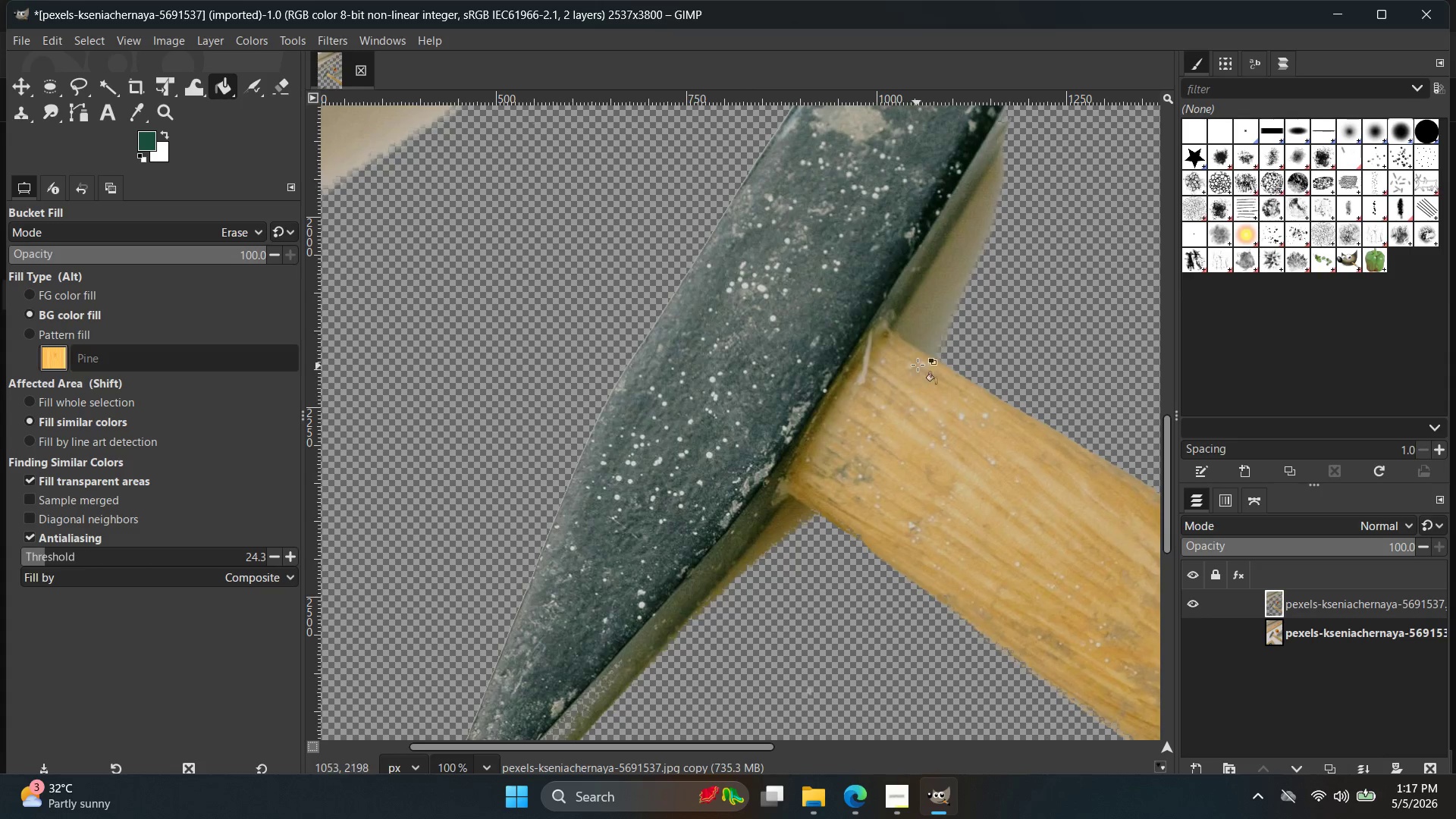 
left_click([935, 328])
 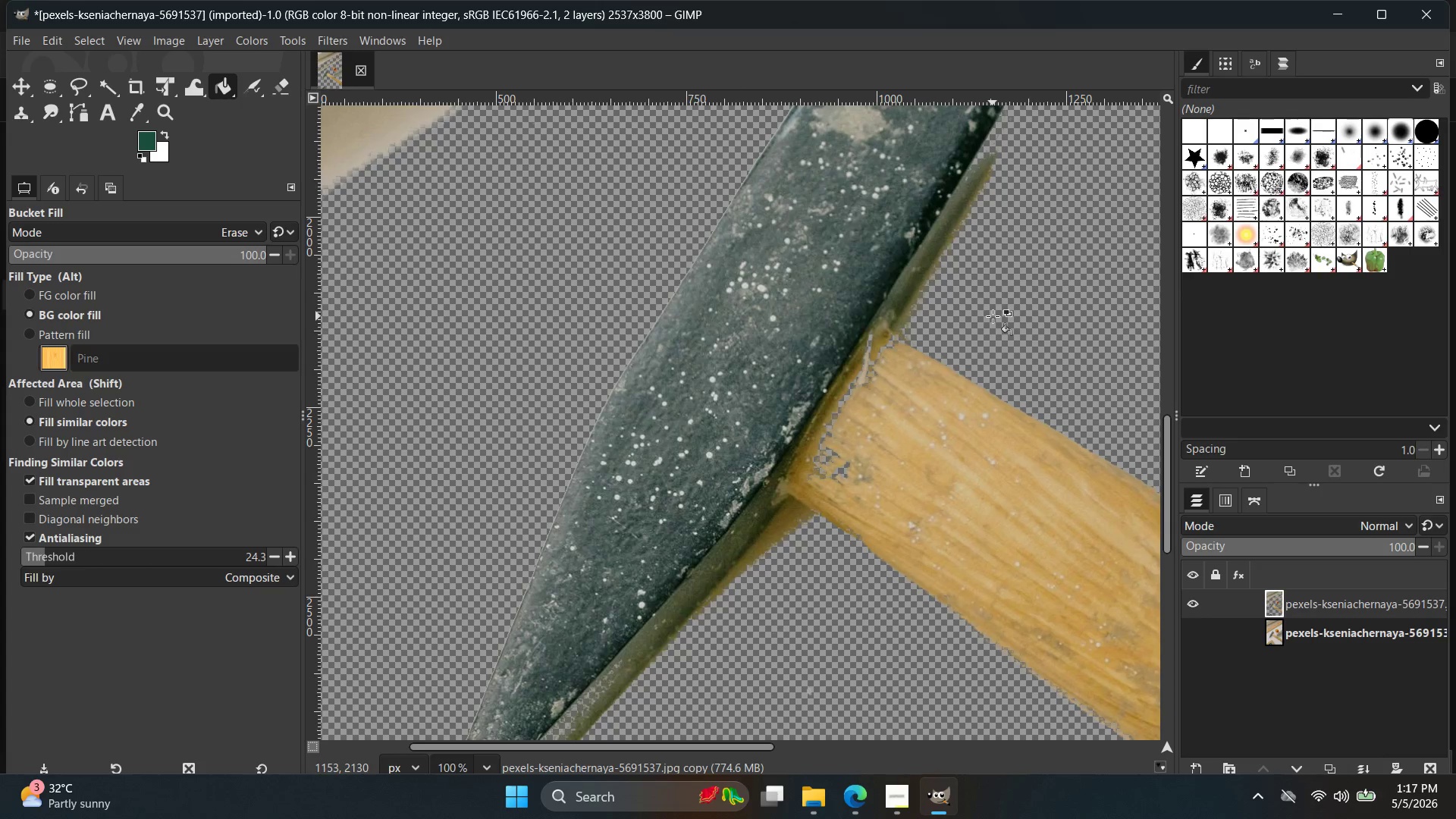 
key(Control+Z)
 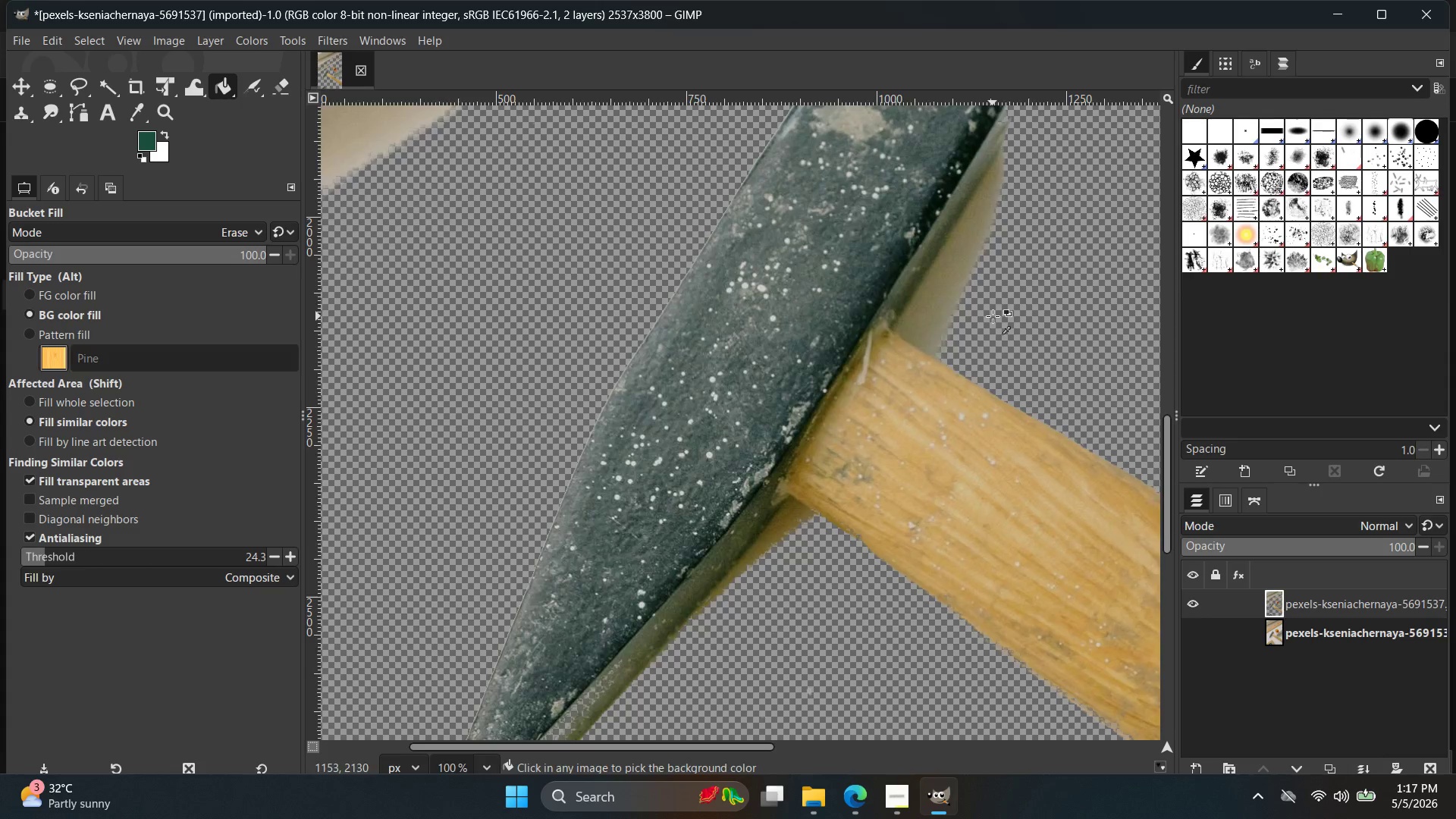 
scroll: coordinate [993, 316], scroll_direction: down, amount: 2.0
 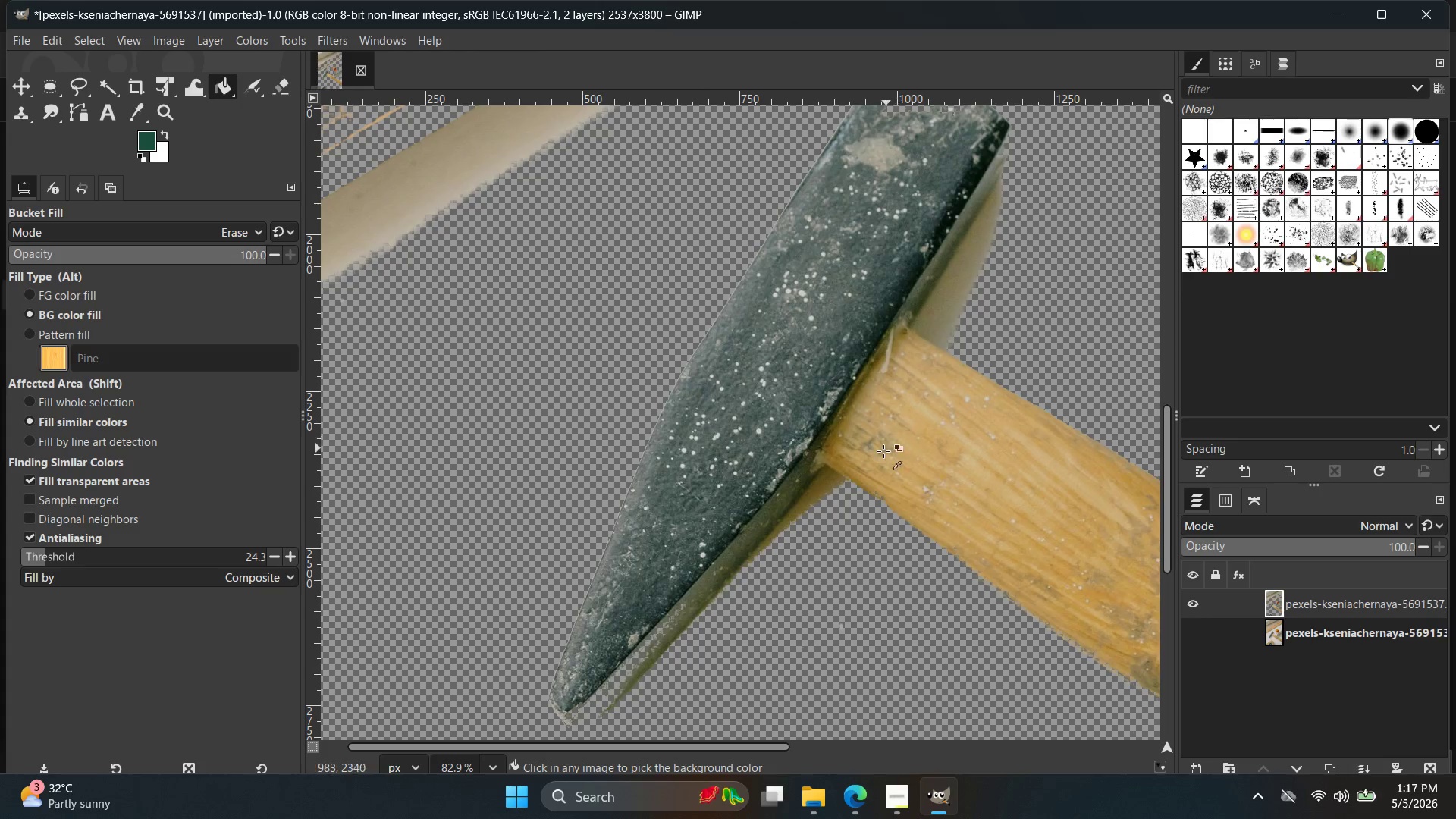 
key(Control+Z)
 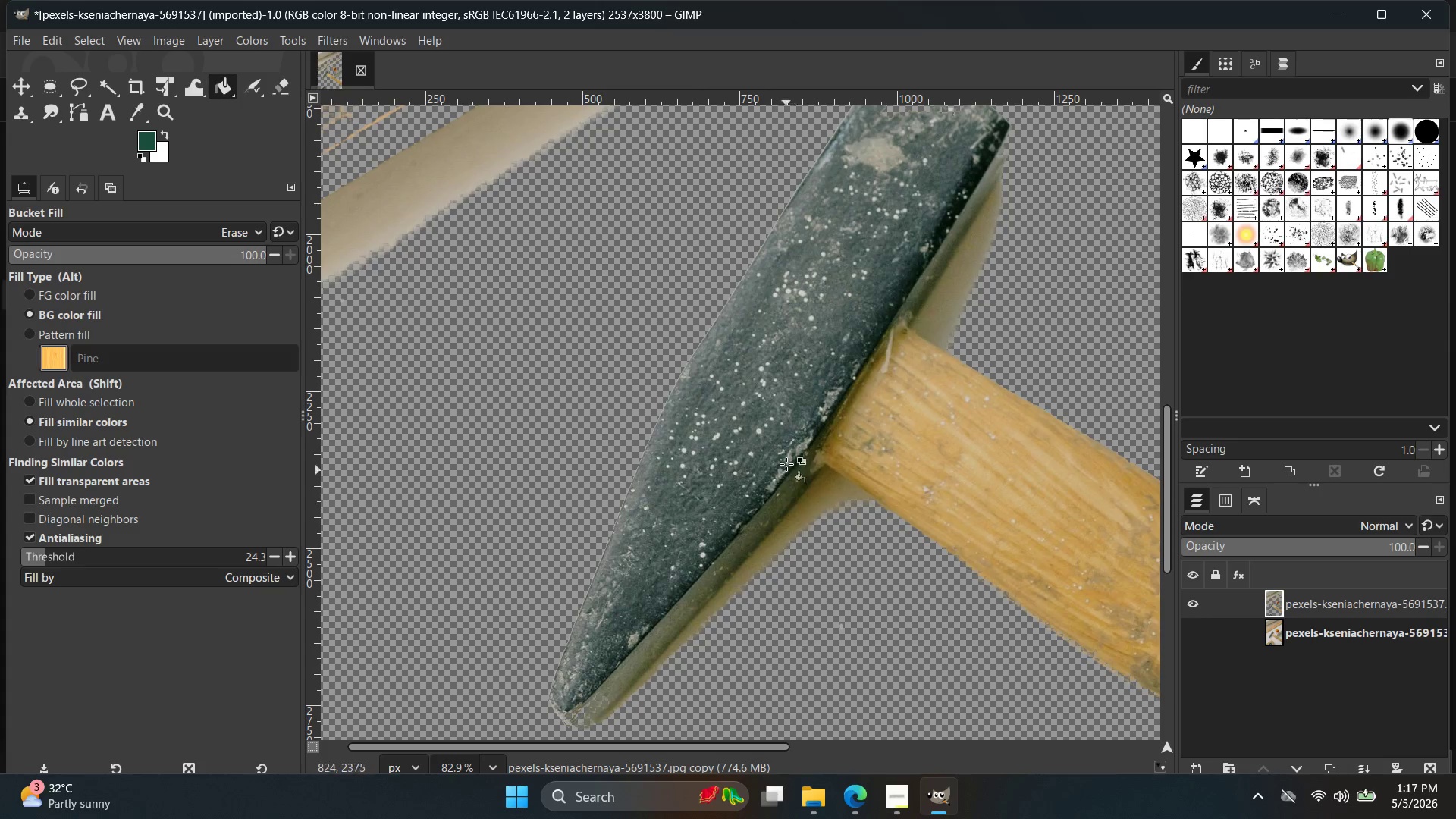 
hold_key(key=ControlLeft, duration=0.69)
 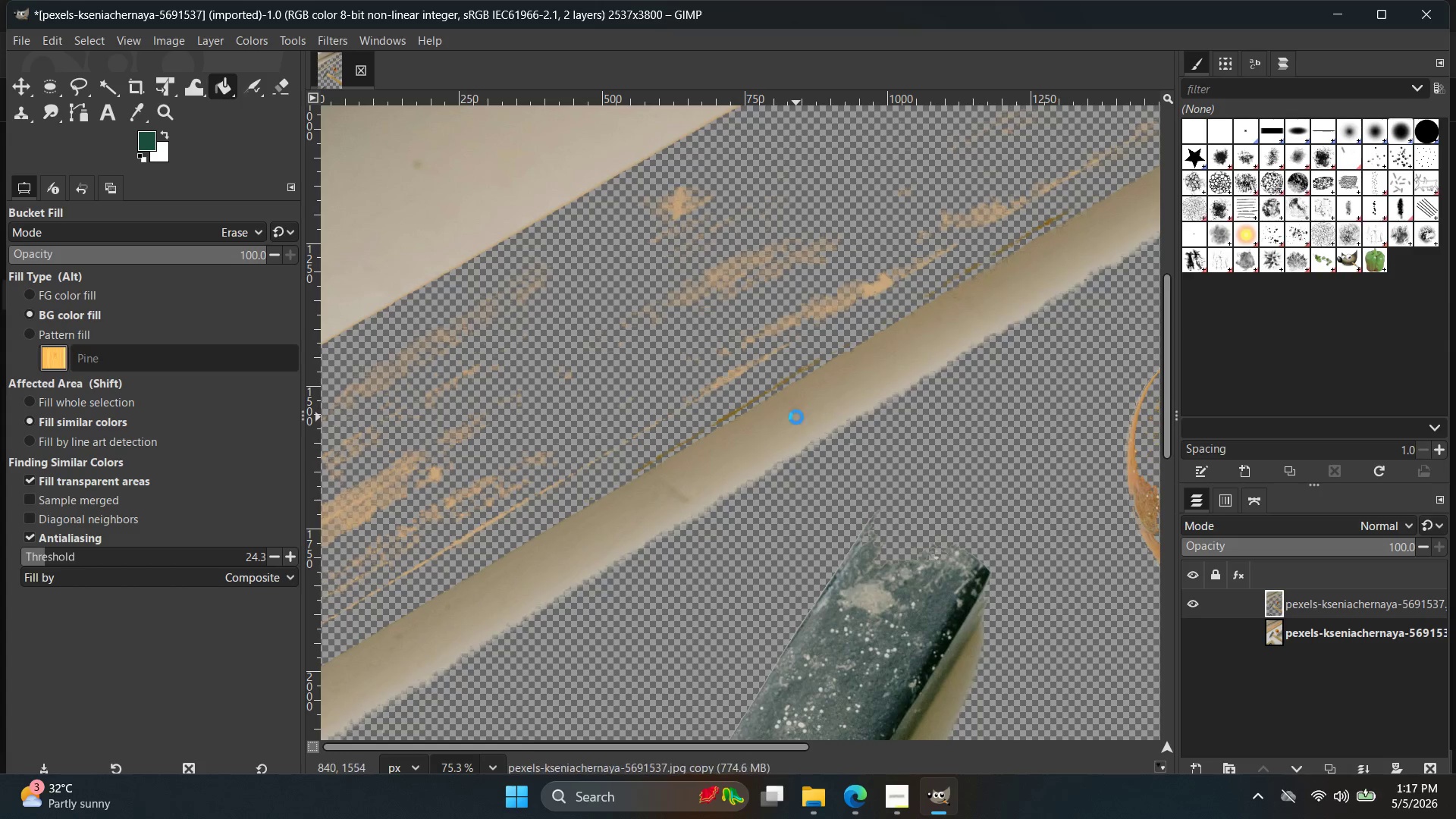 
left_click([796, 417])
 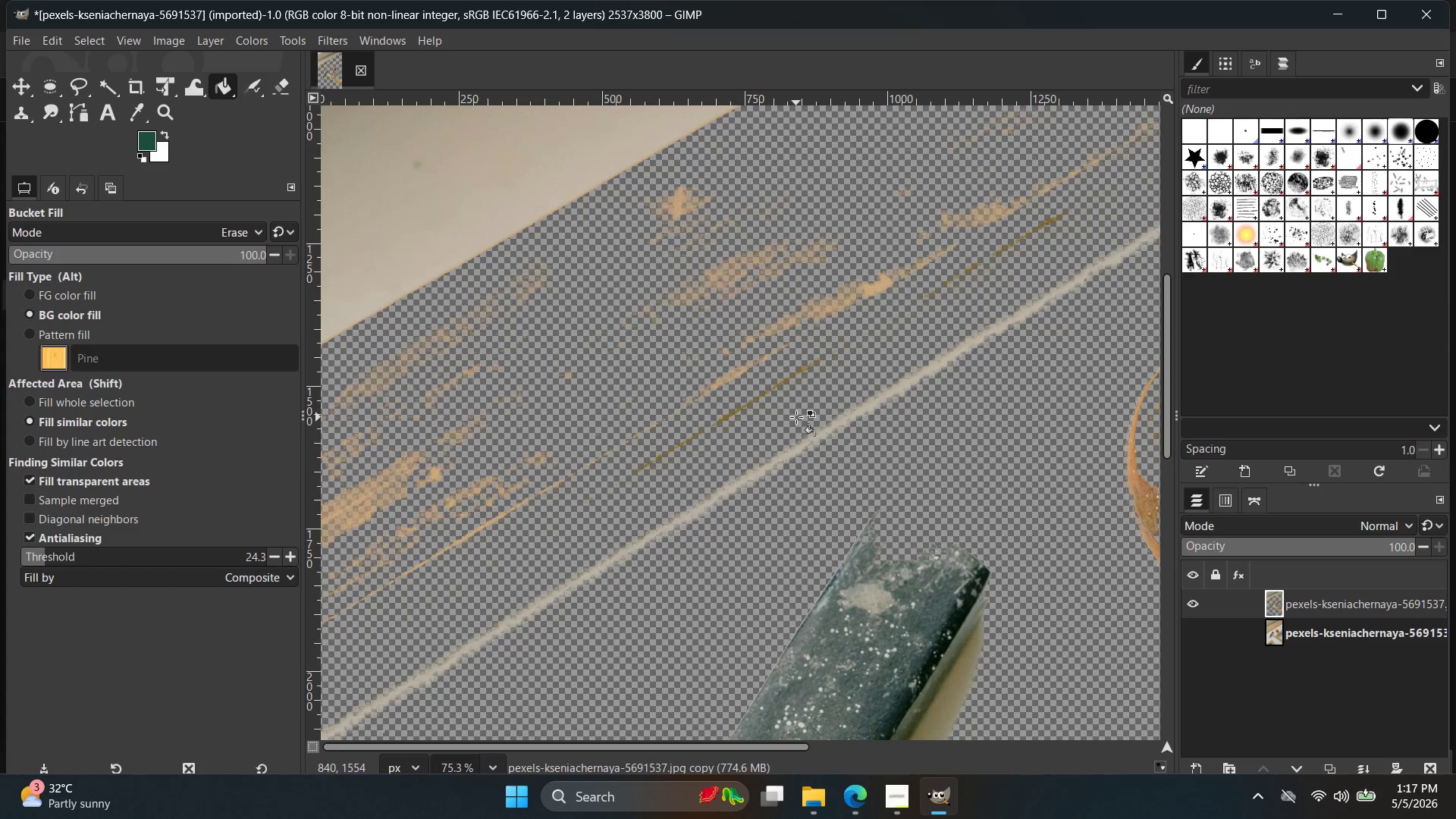 
scroll: coordinate [798, 370], scroll_direction: up, amount: 6.0
 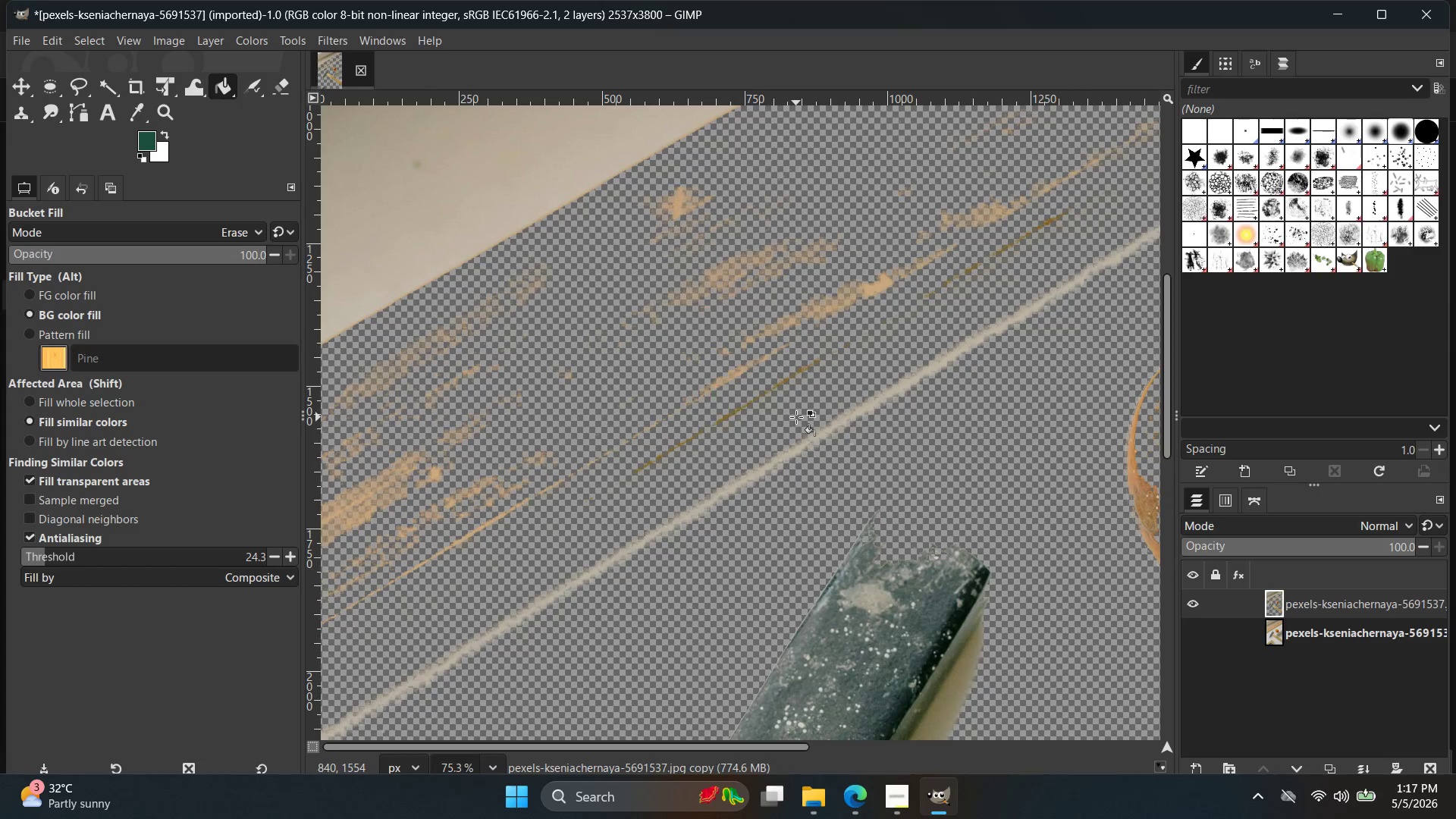 
key(Control+Z)
 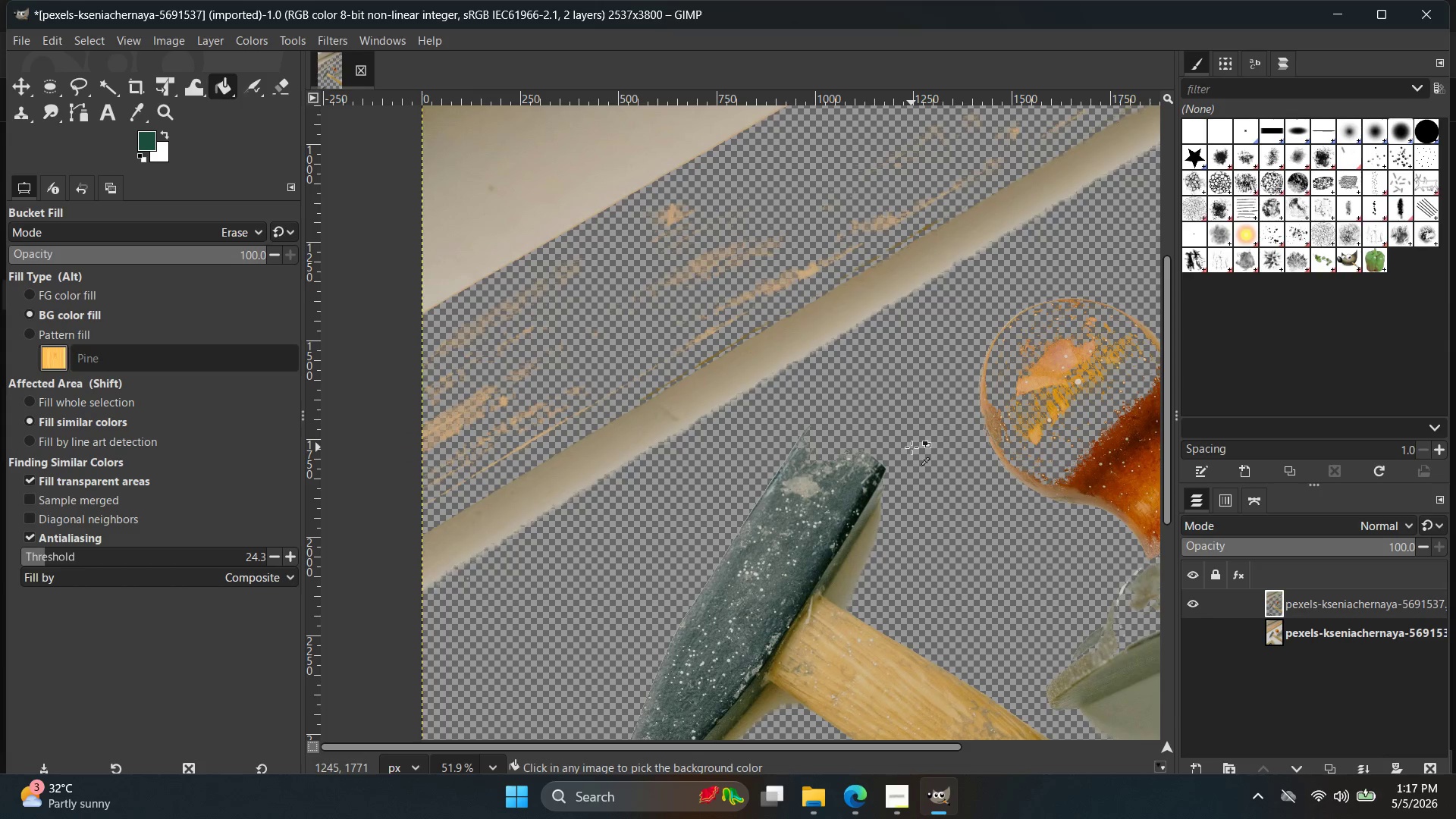 
scroll: coordinate [905, 450], scroll_direction: down, amount: 5.0
 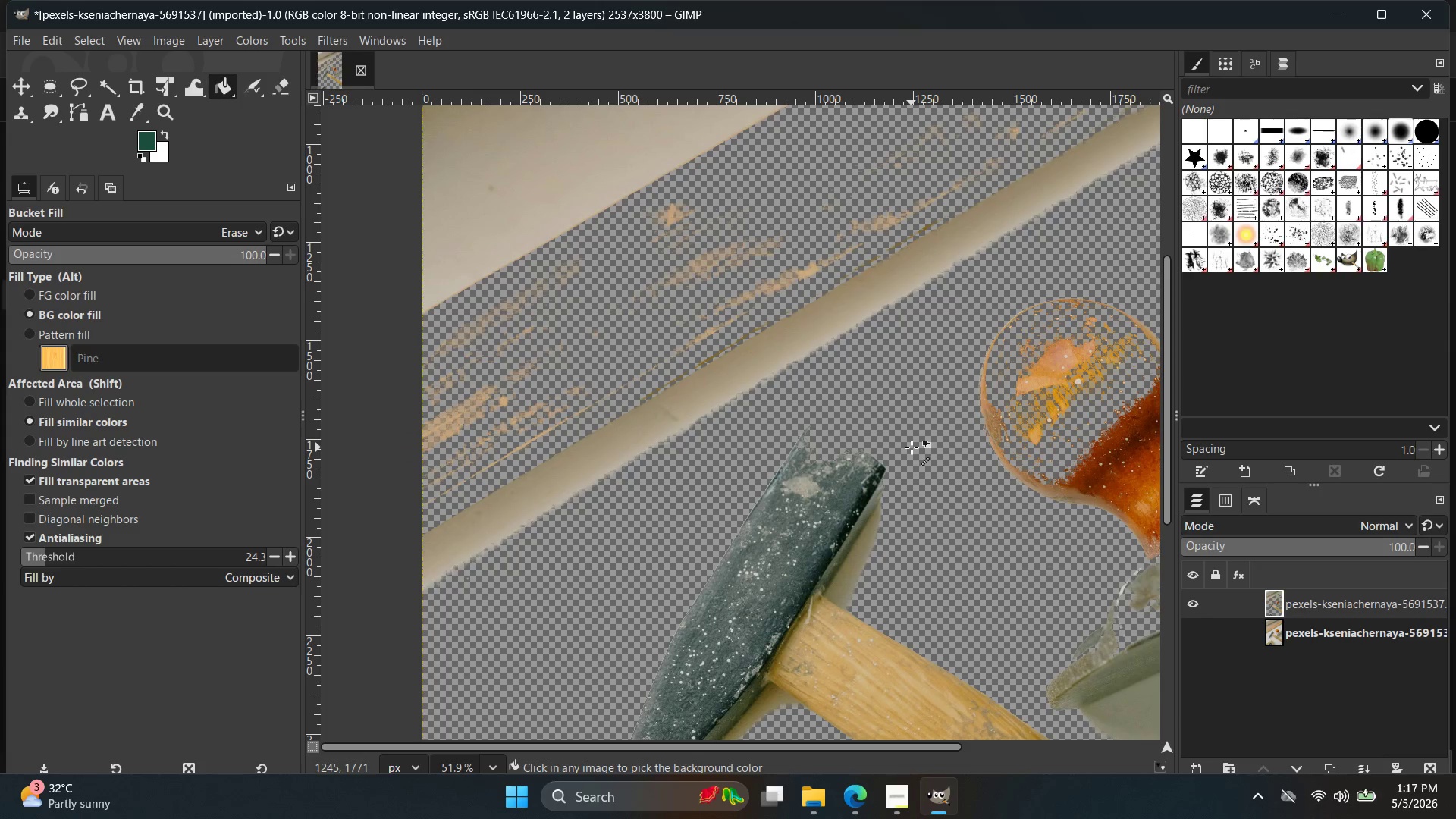 
key(Control+Z)
 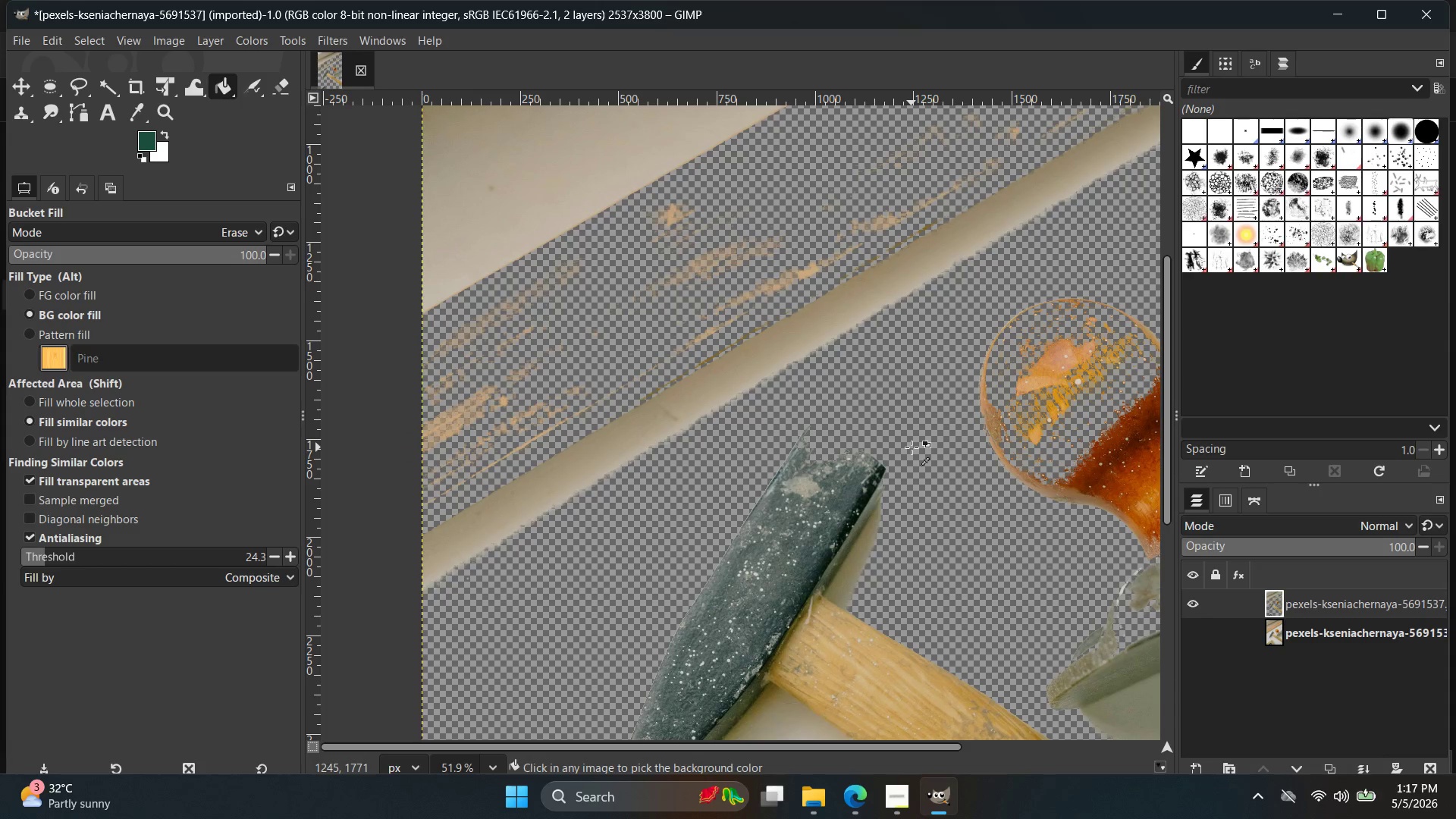 
key(Control+Z)
 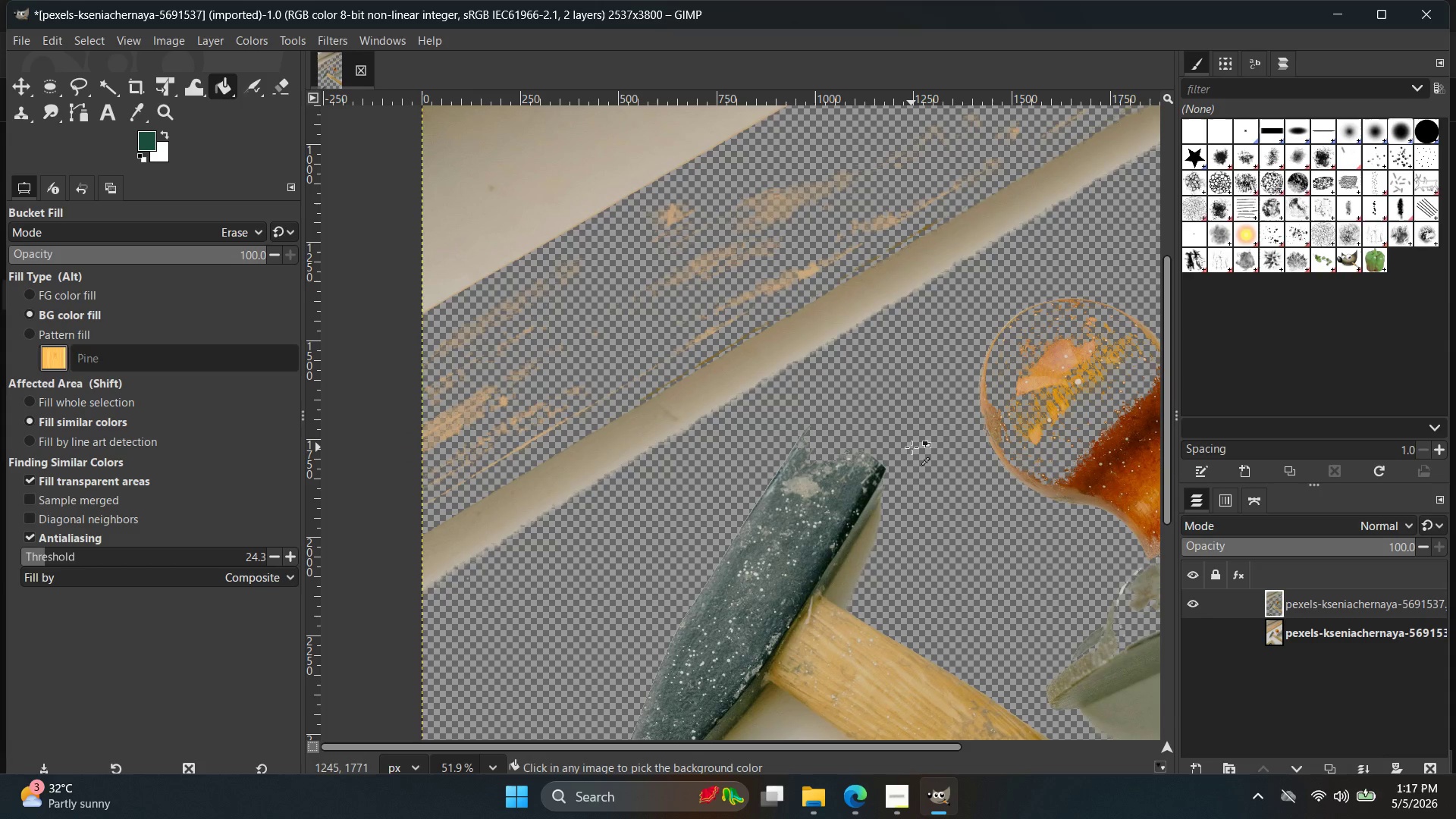 
key(Control+Z)
 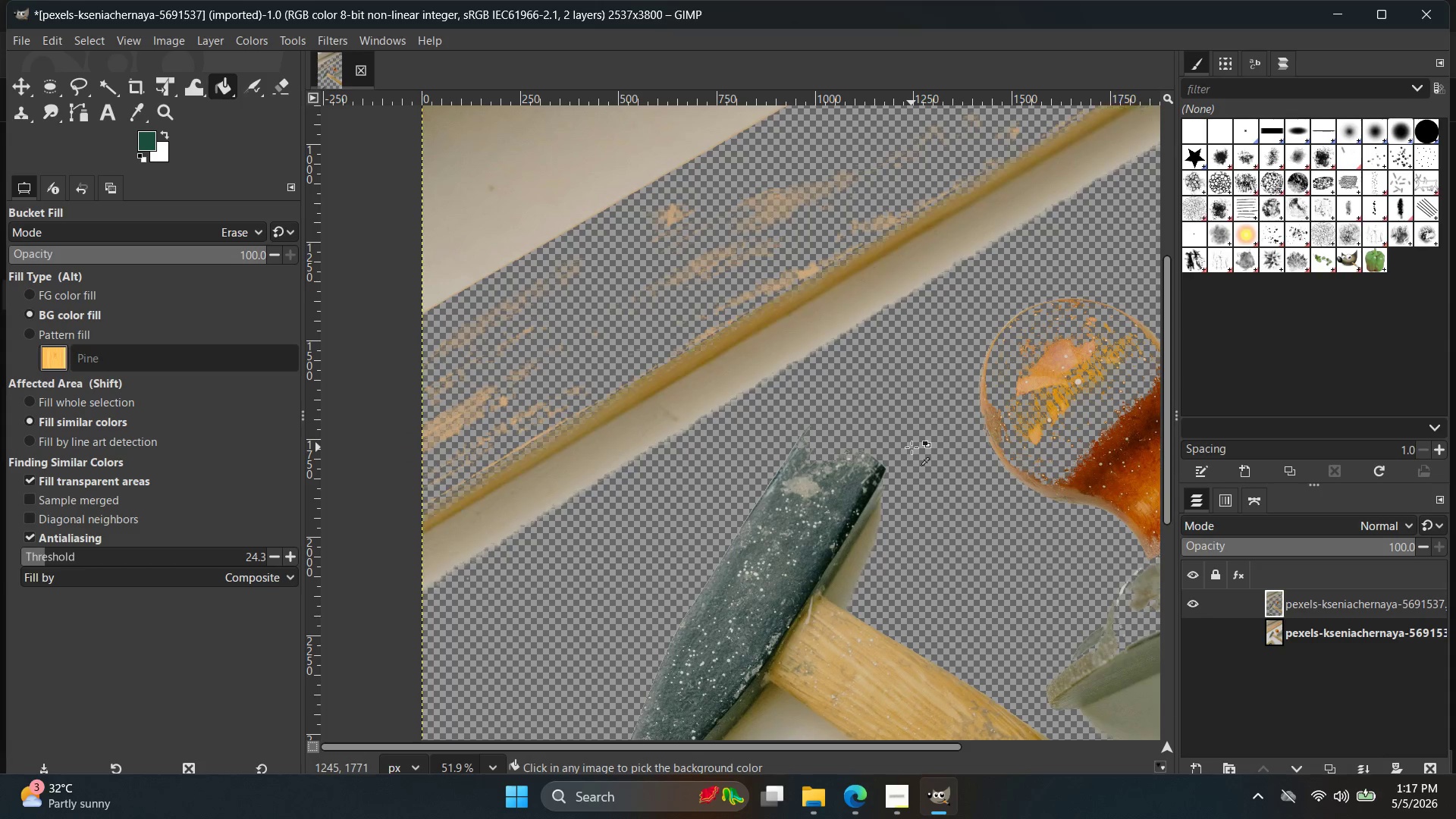 
key(Control+Z)
 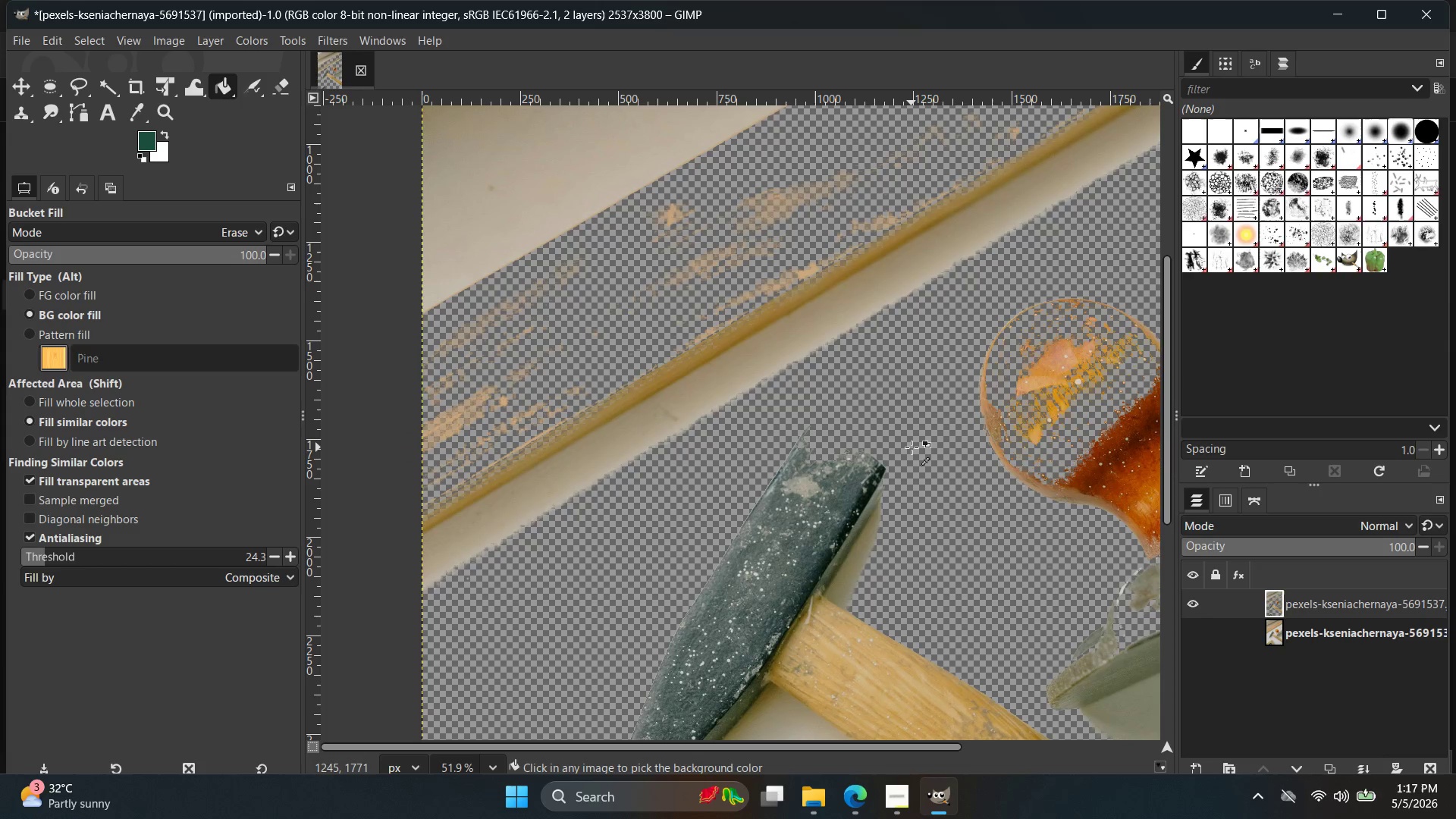 
key(Control+Z)
 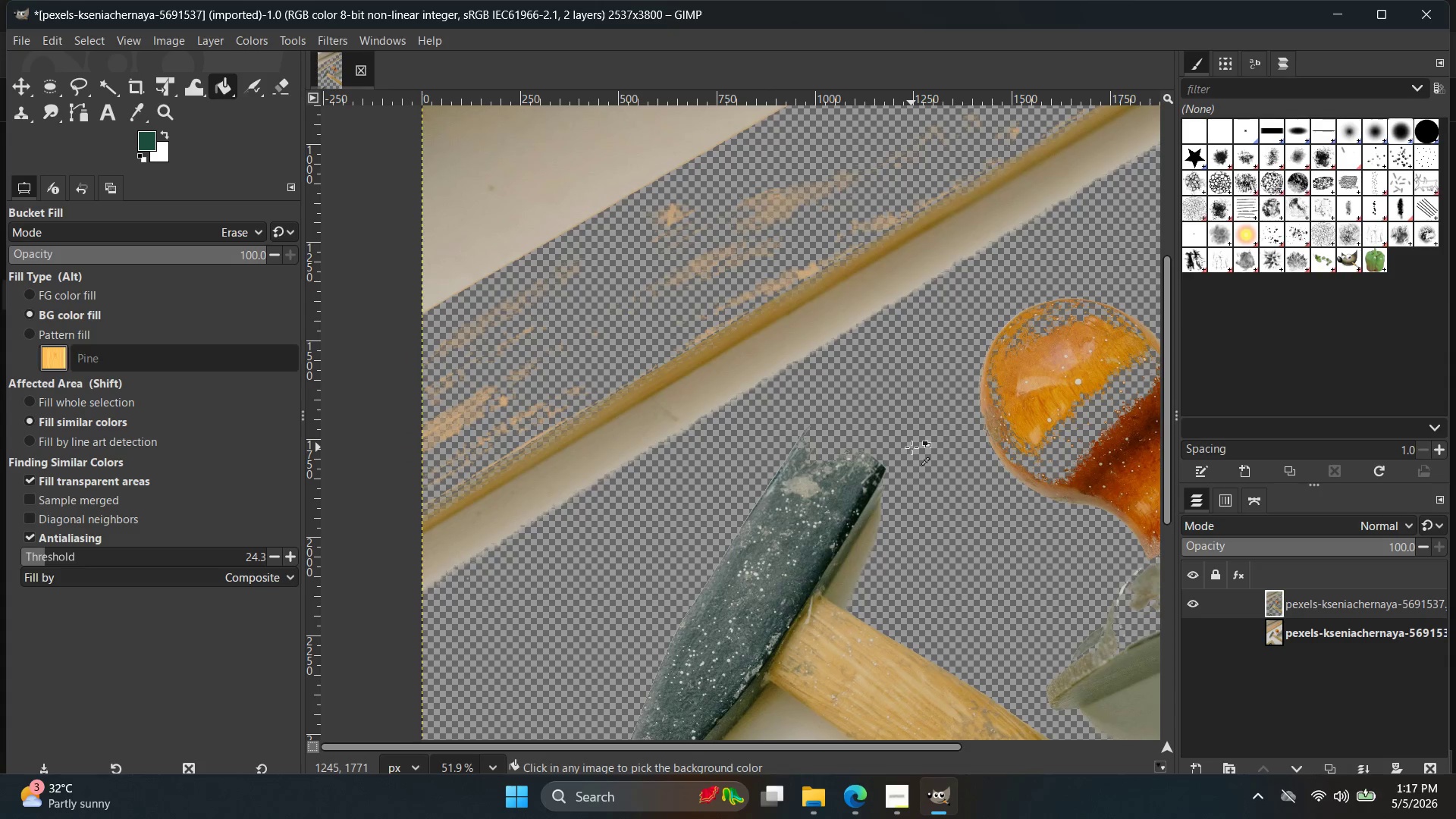 
key(Control+Z)
 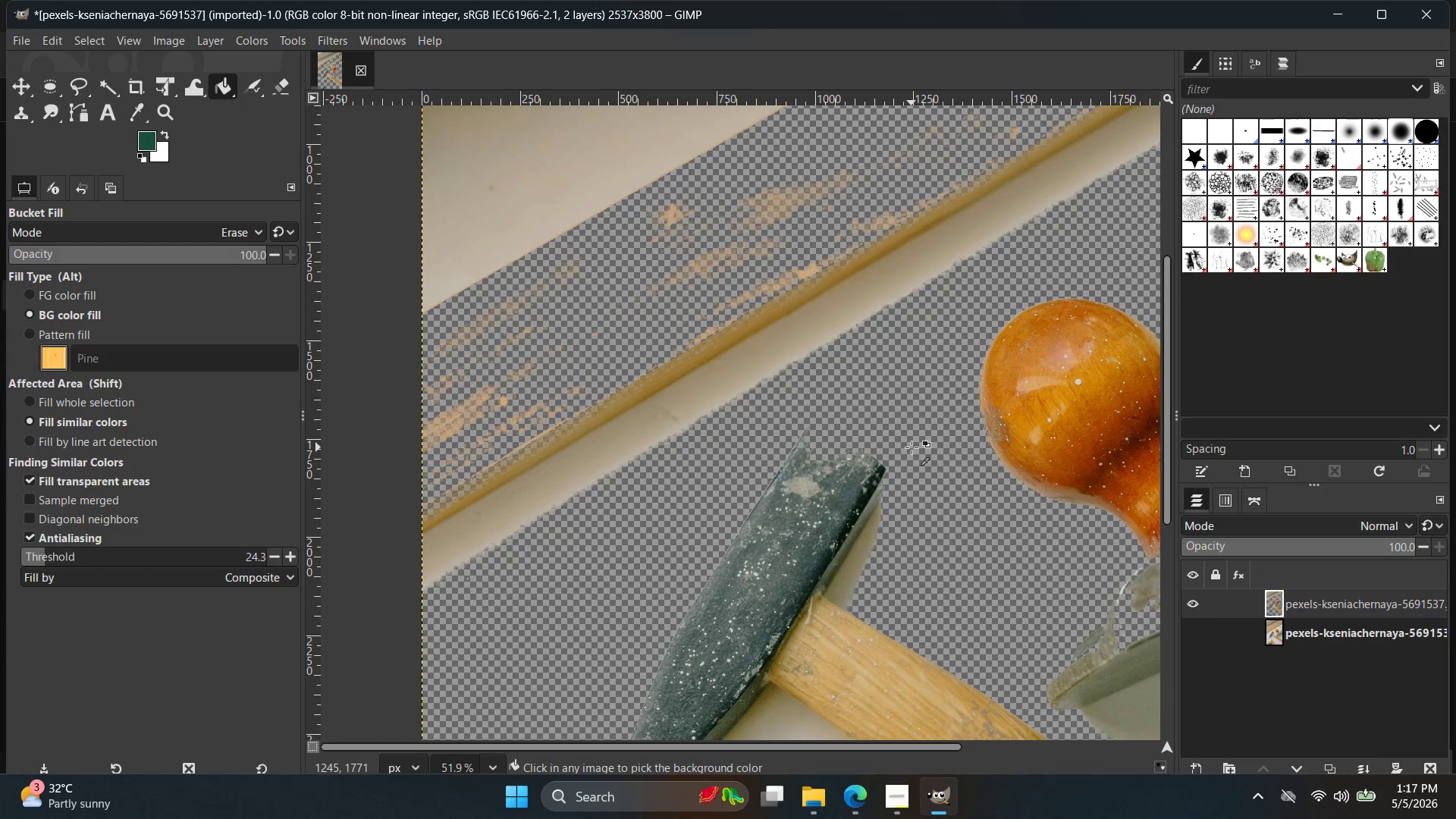 
key(Control+Z)
 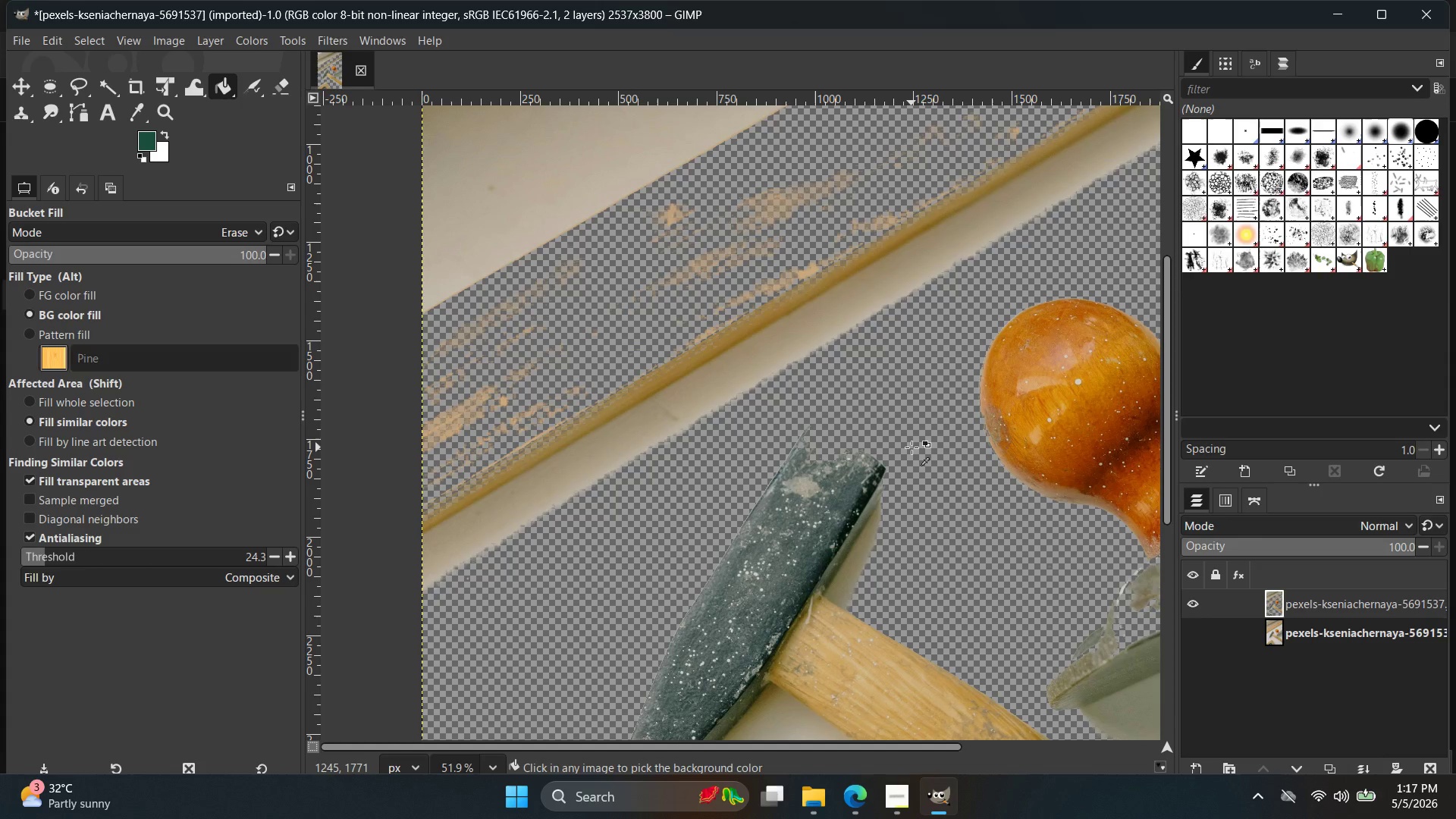 
key(Control+Z)
 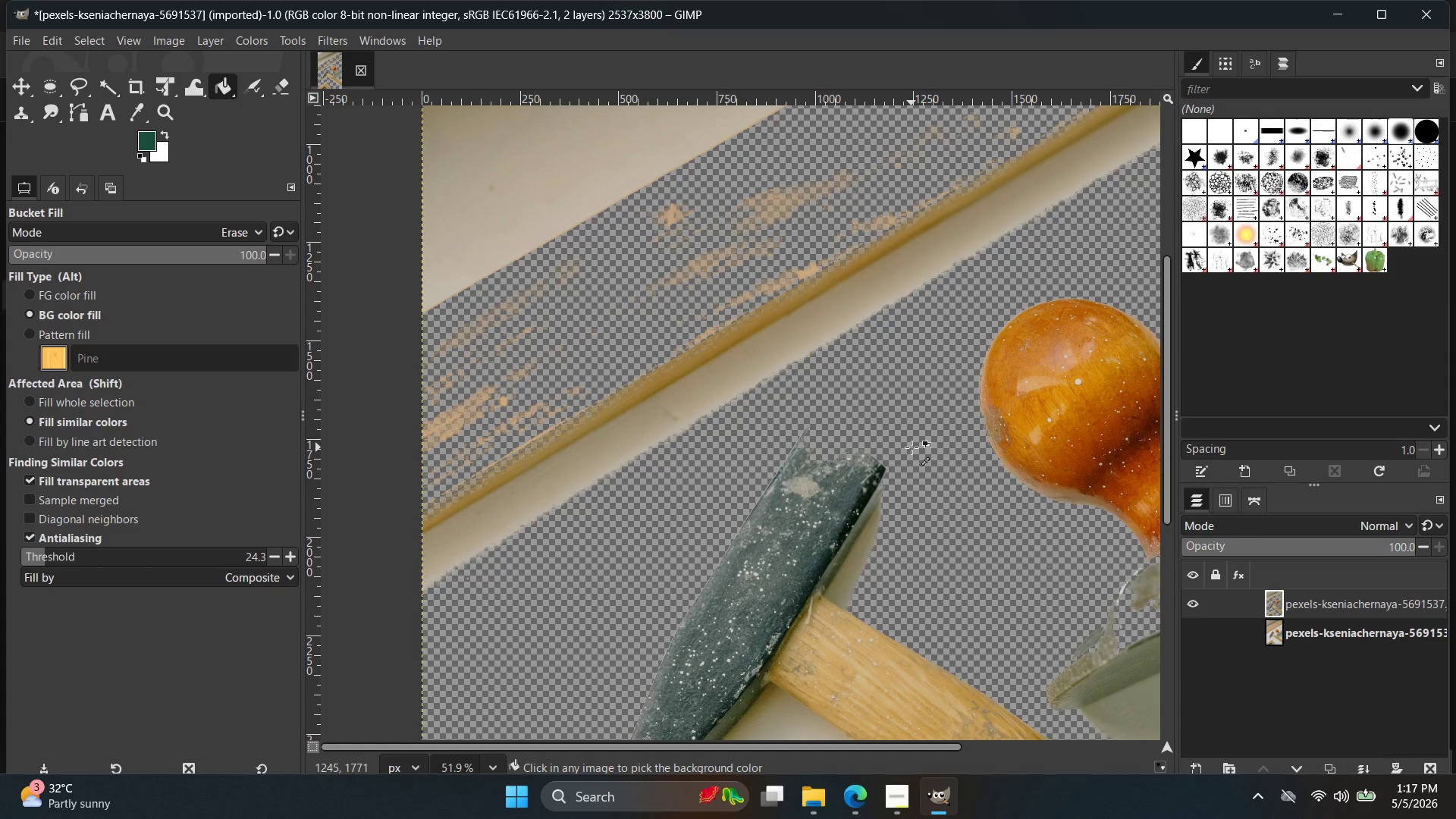 
key(Control+Z)
 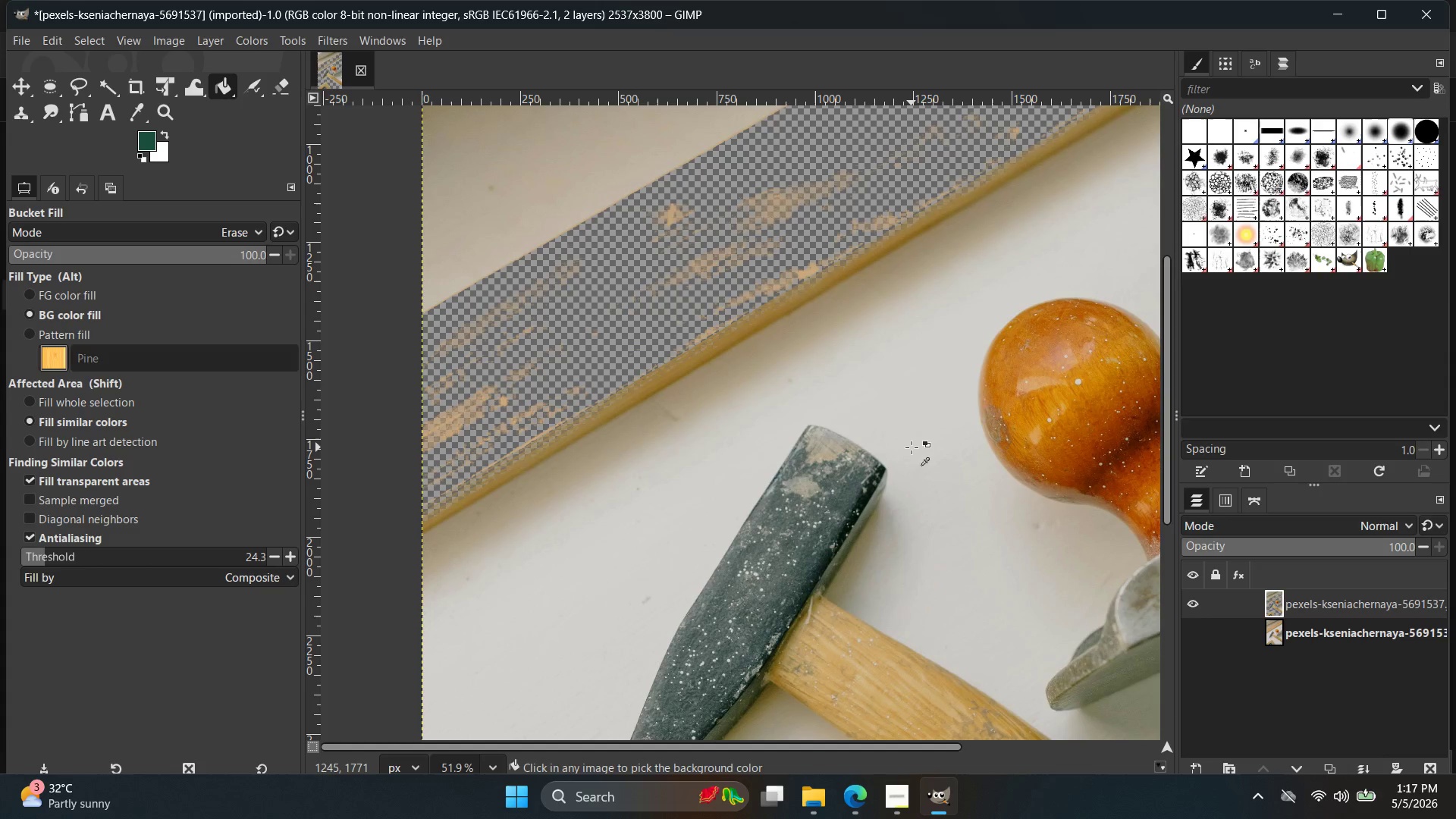 
key(Control+Z)
 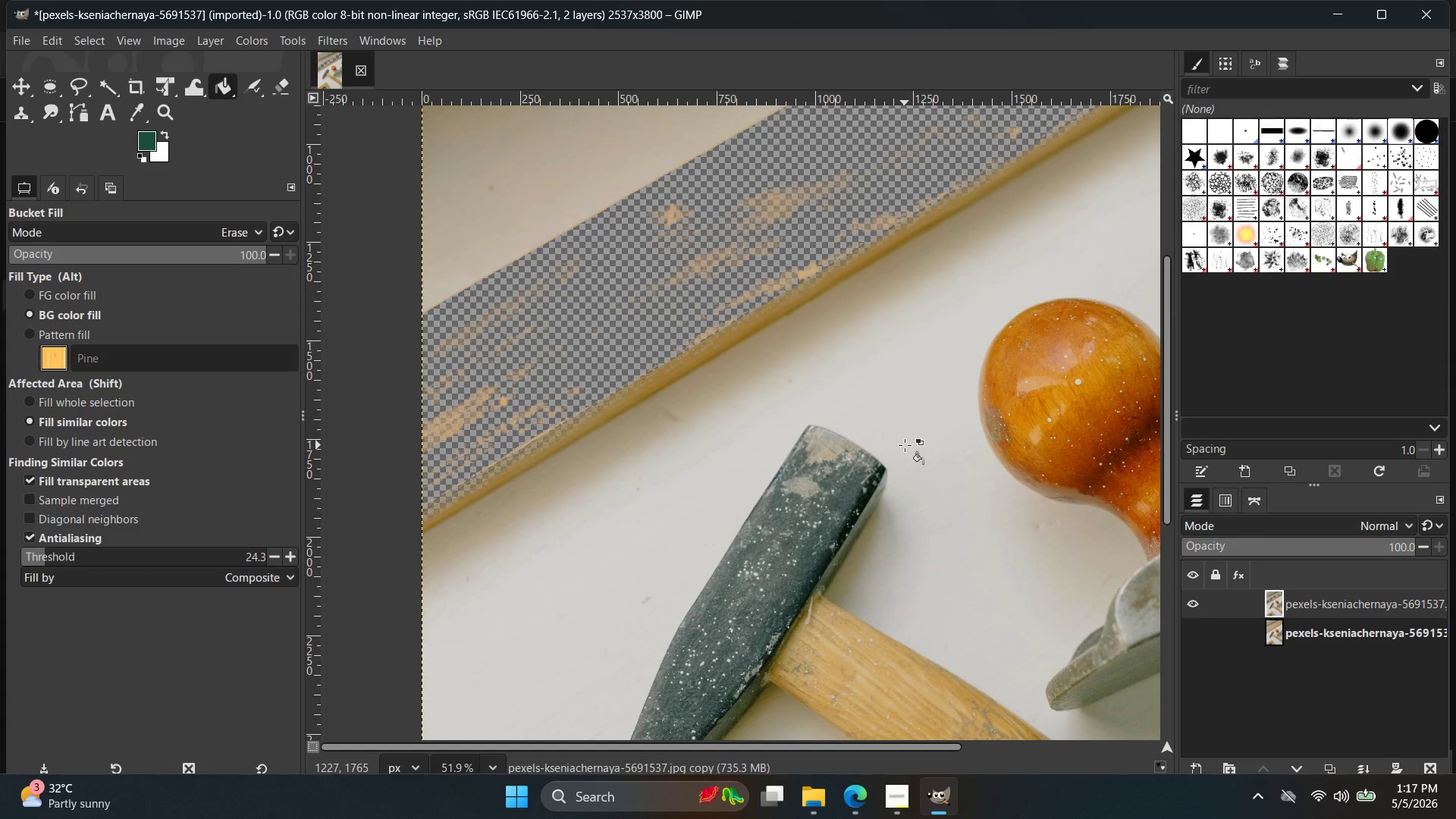 
double_click([912, 435])
 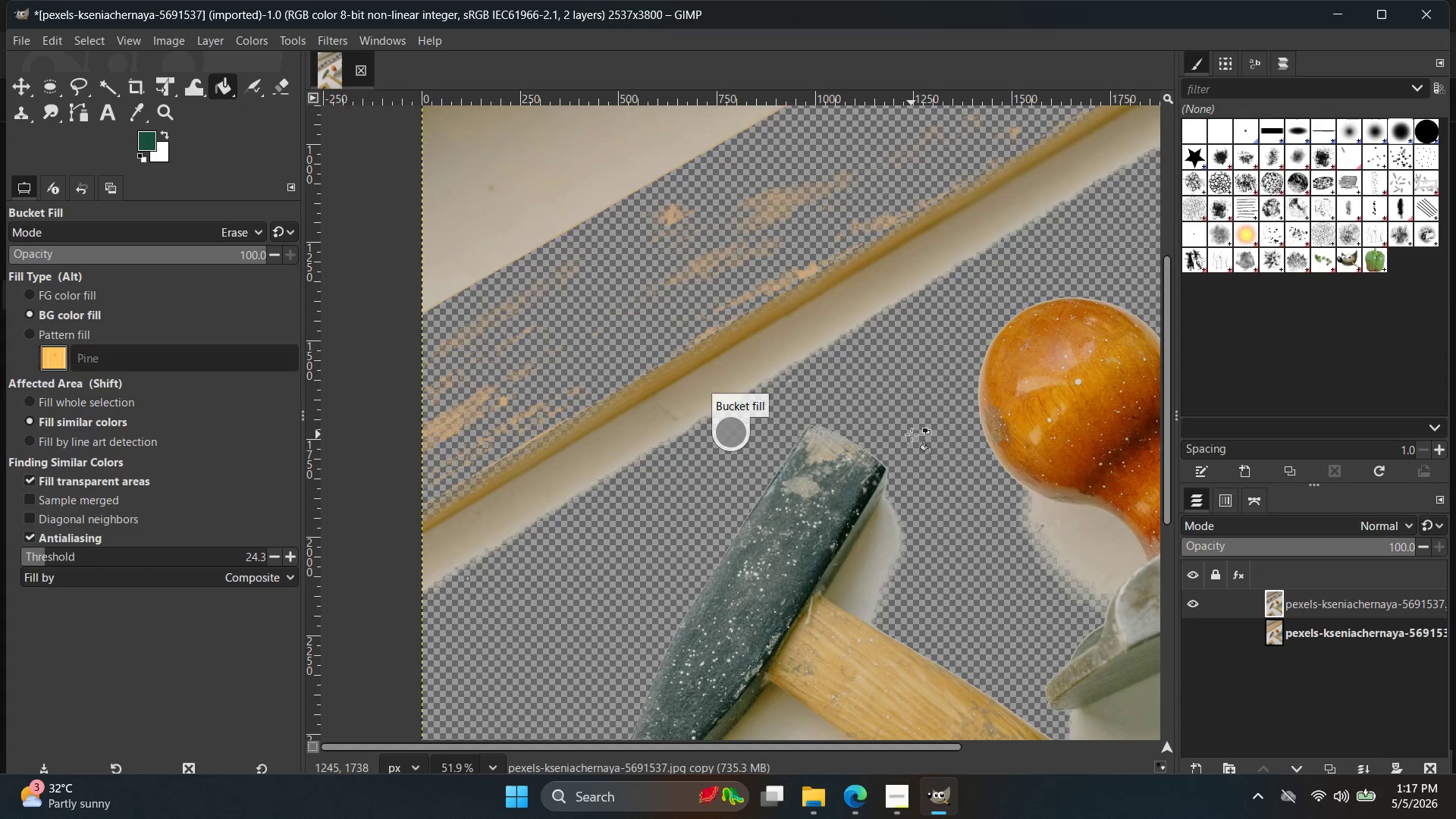 
left_click([912, 435])
 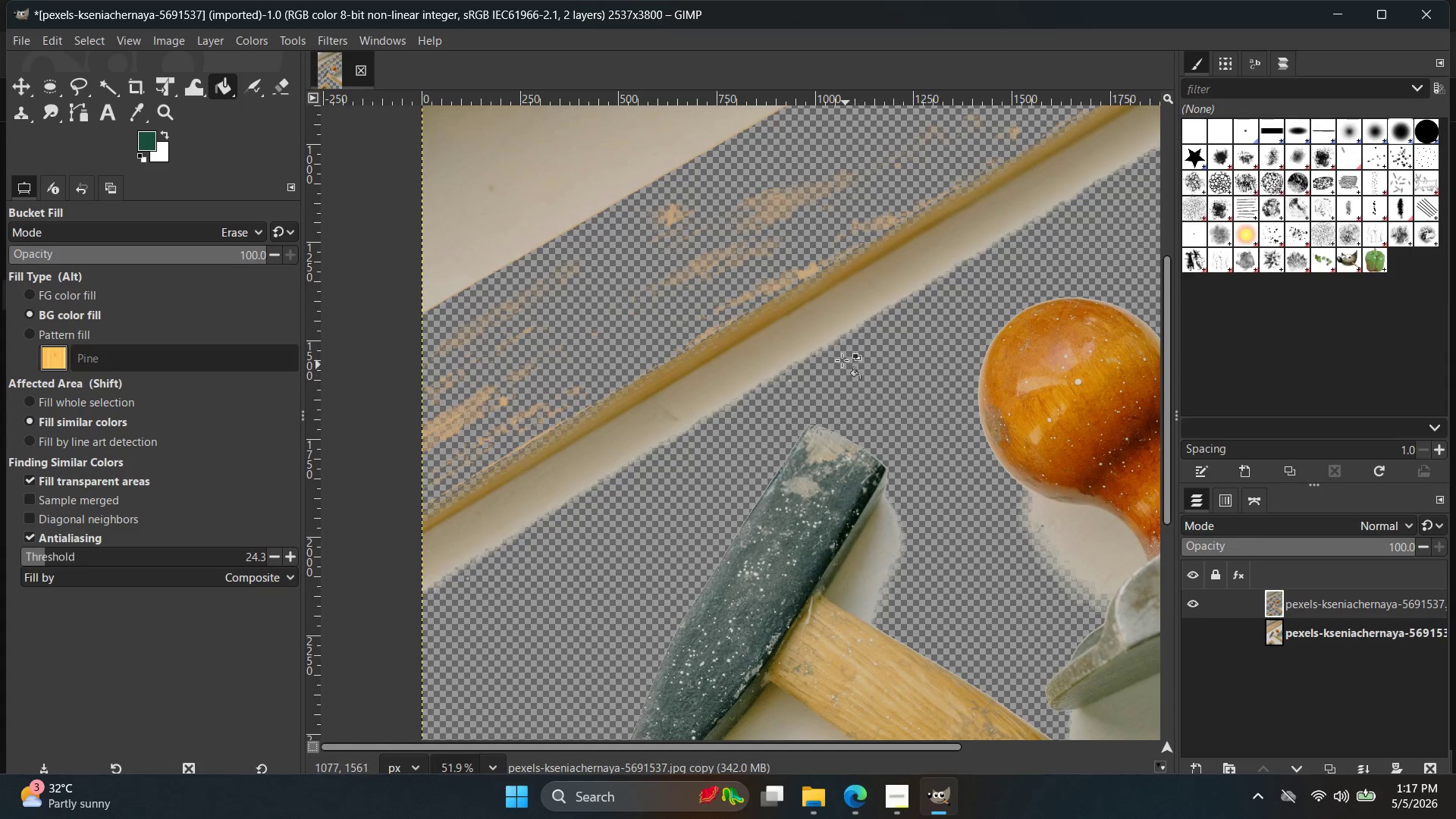 
left_click([825, 335])
 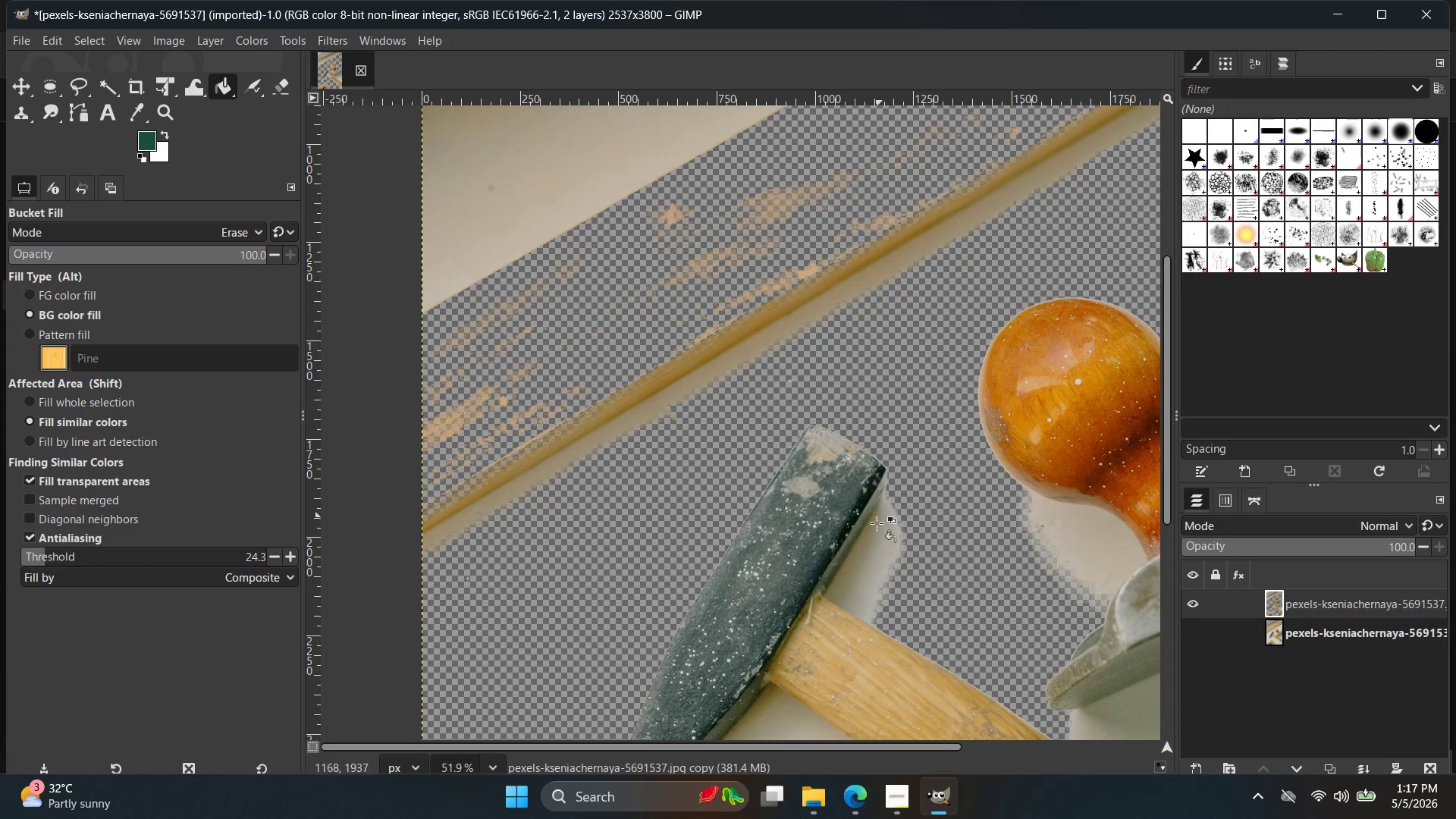 
double_click([876, 547])
 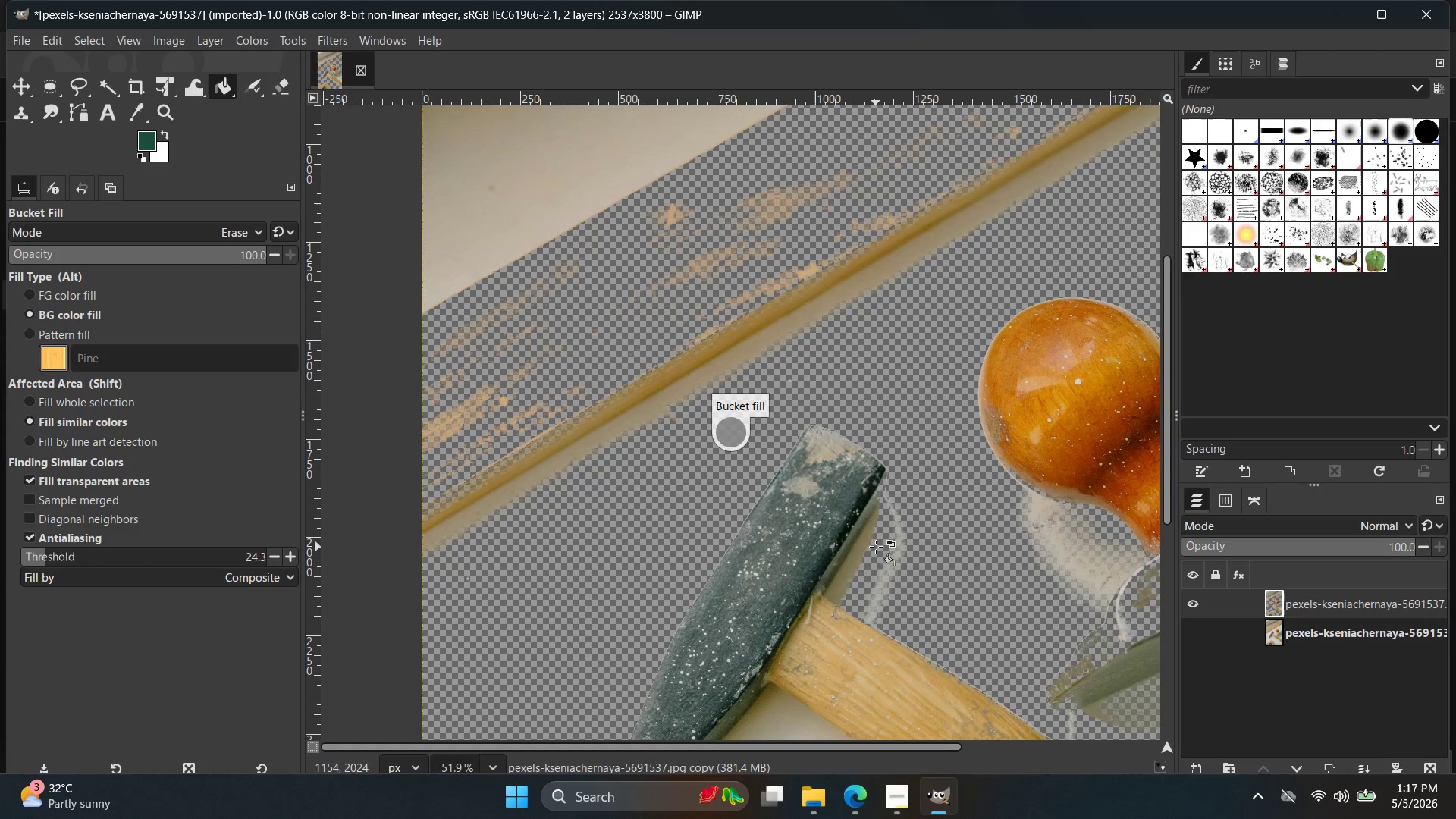 
left_click([876, 547])
 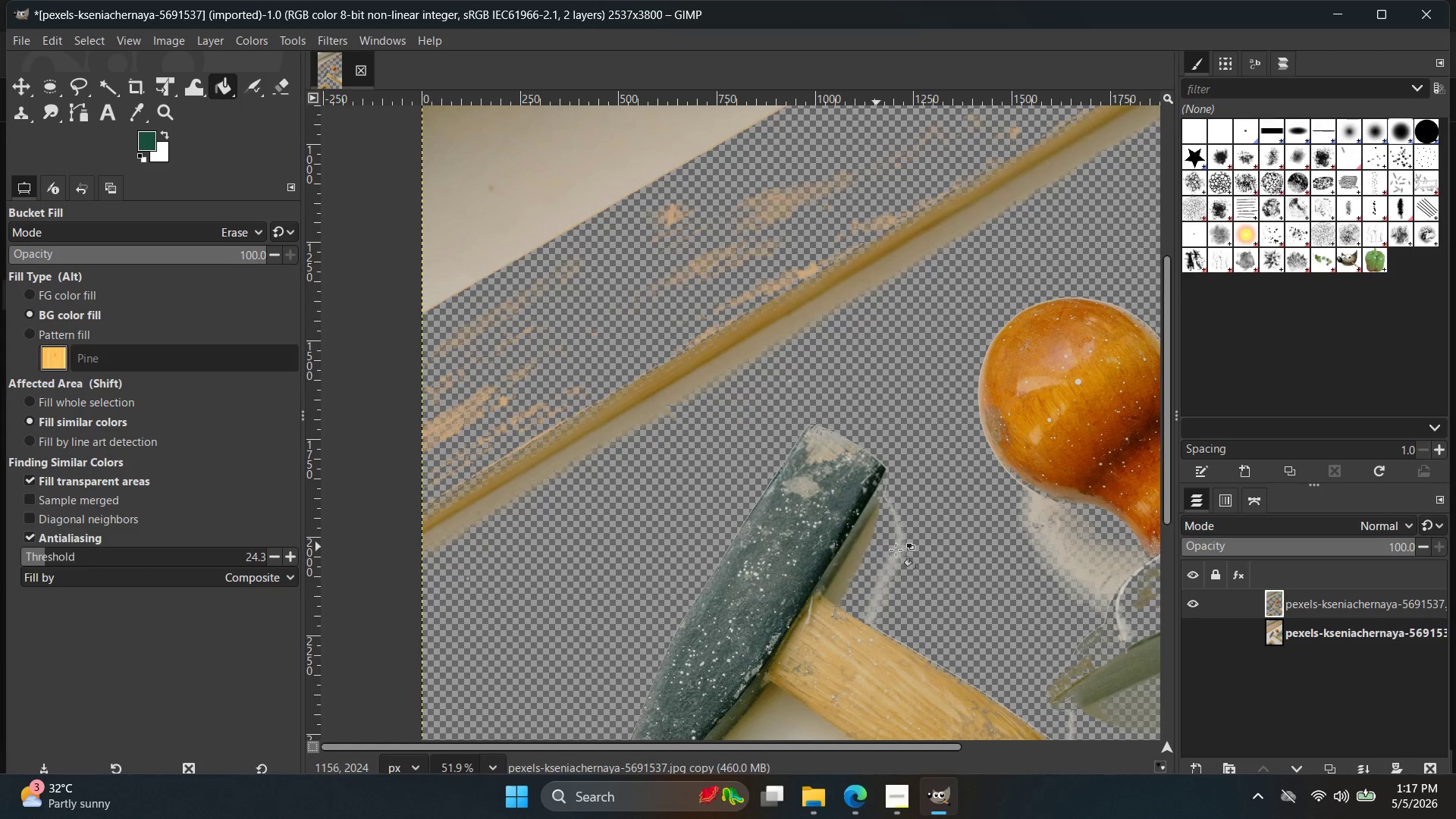 
left_click([1045, 343])
 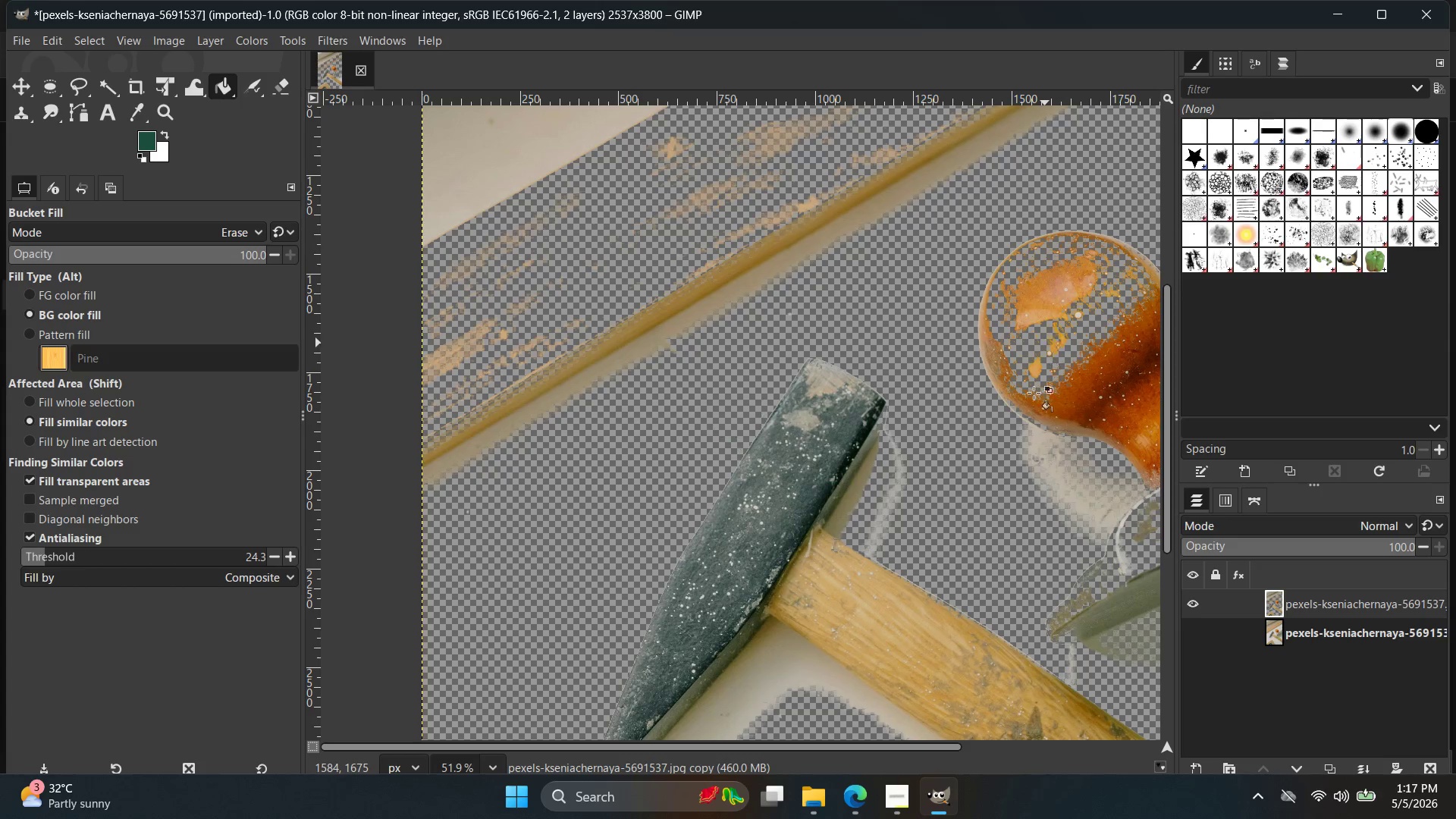 
scroll: coordinate [1011, 467], scroll_direction: down, amount: 3.0
 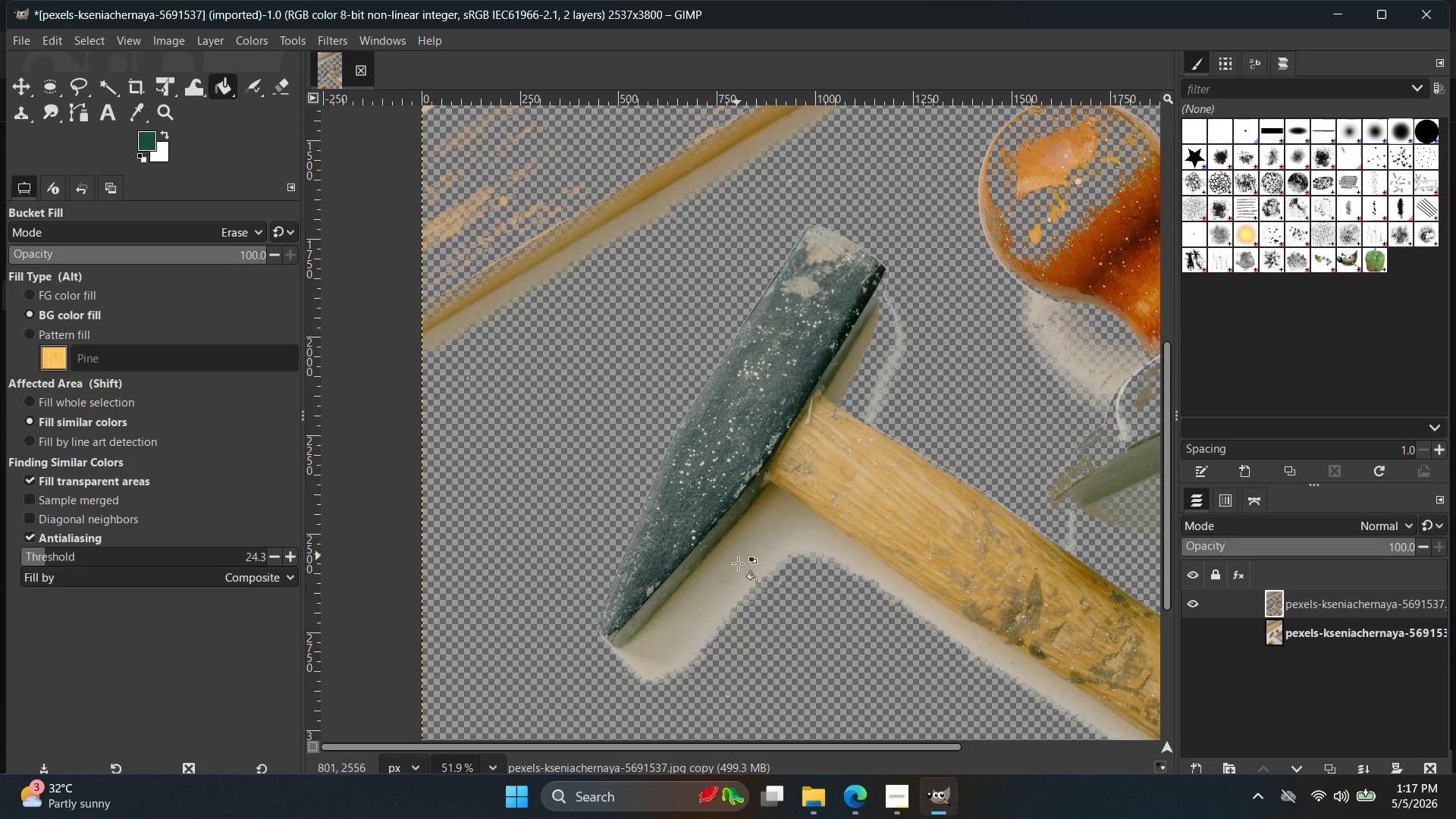 
left_click([744, 569])
 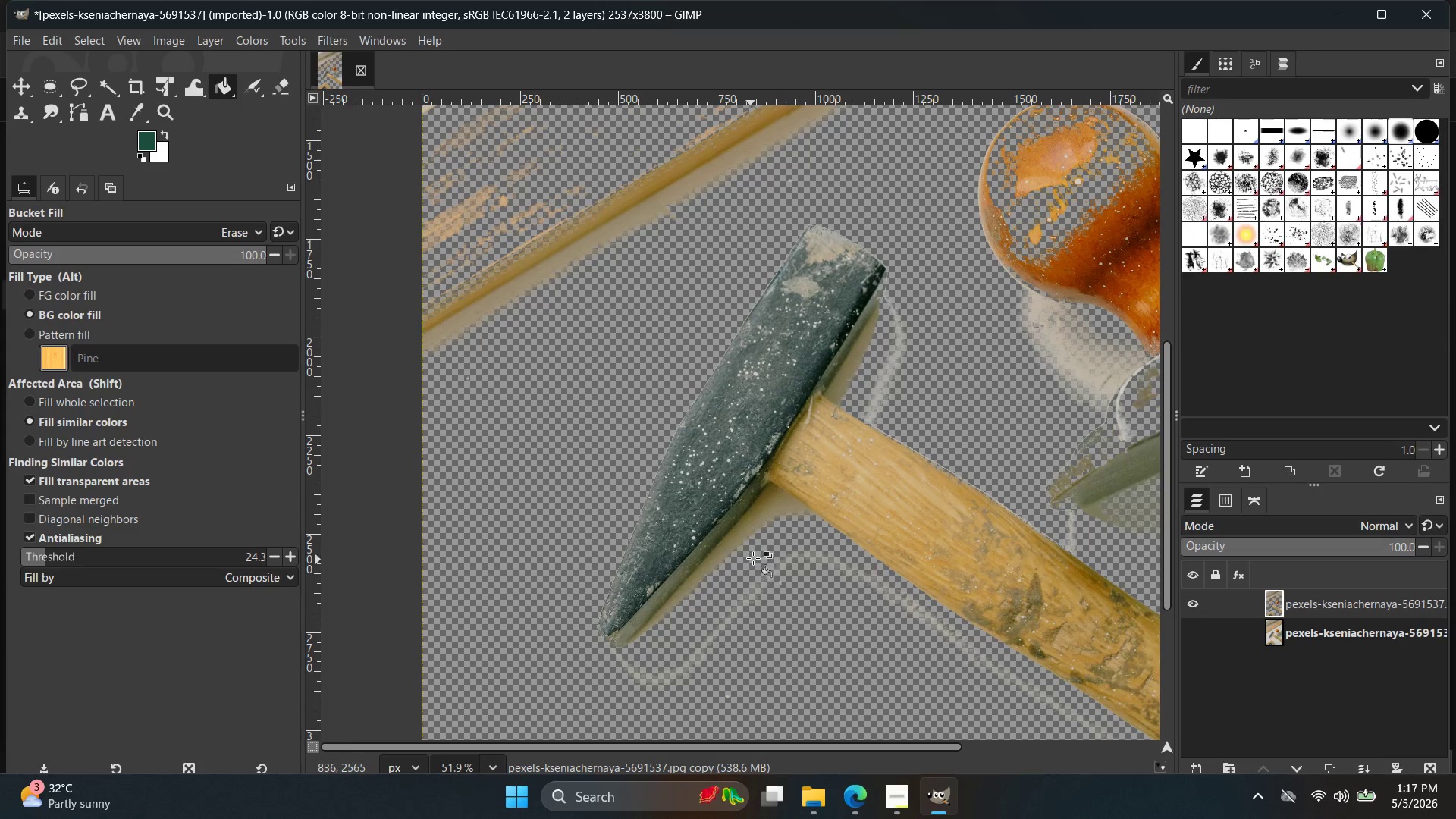 
hold_key(key=ControlLeft, duration=4.03)
scroll: coordinate [861, 556], scroll_direction: down, amount: 4.0
 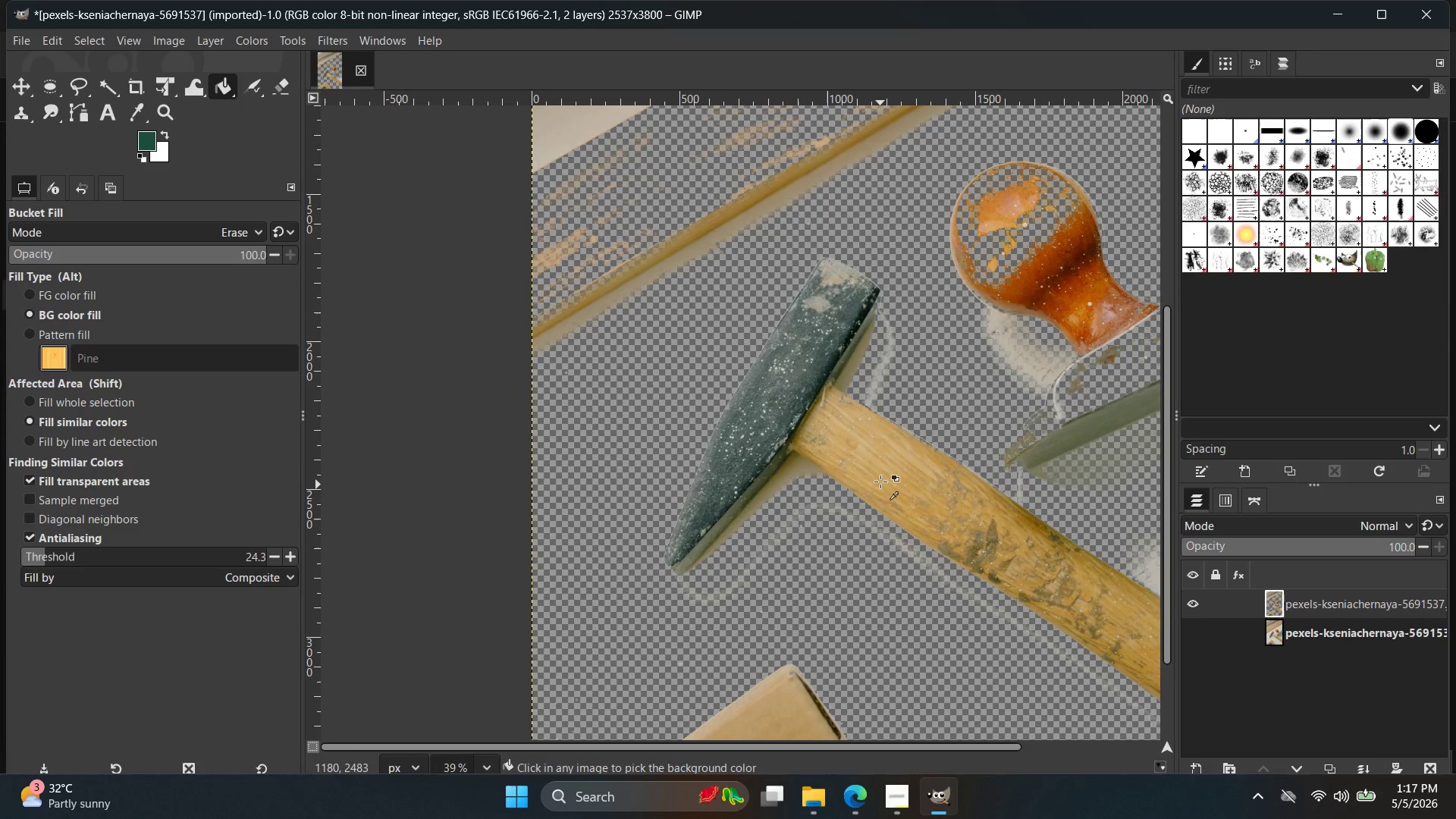 
scroll: coordinate [830, 303], scroll_direction: up, amount: 12.0
 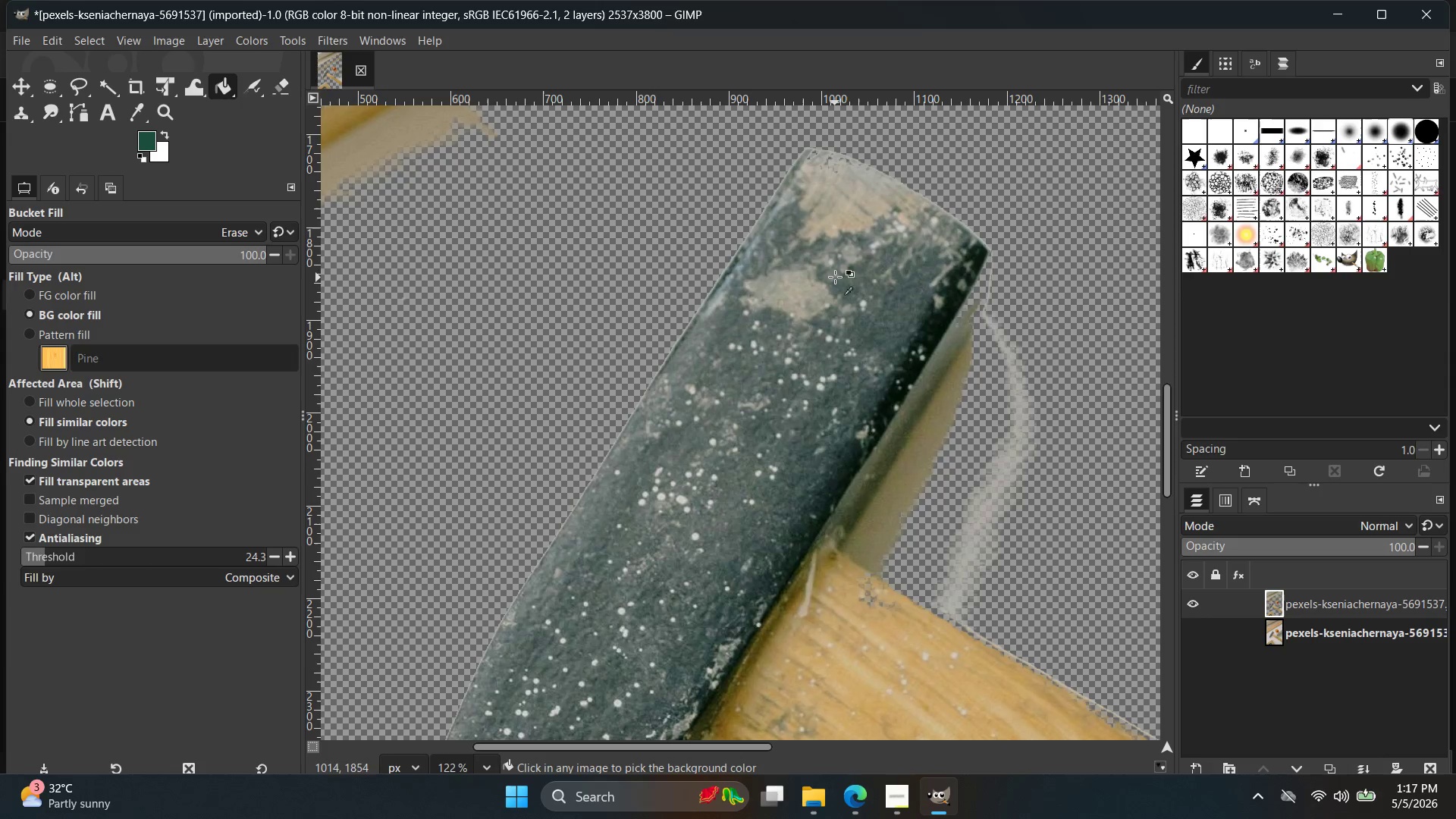 
hold_key(key=Space, duration=0.8)
 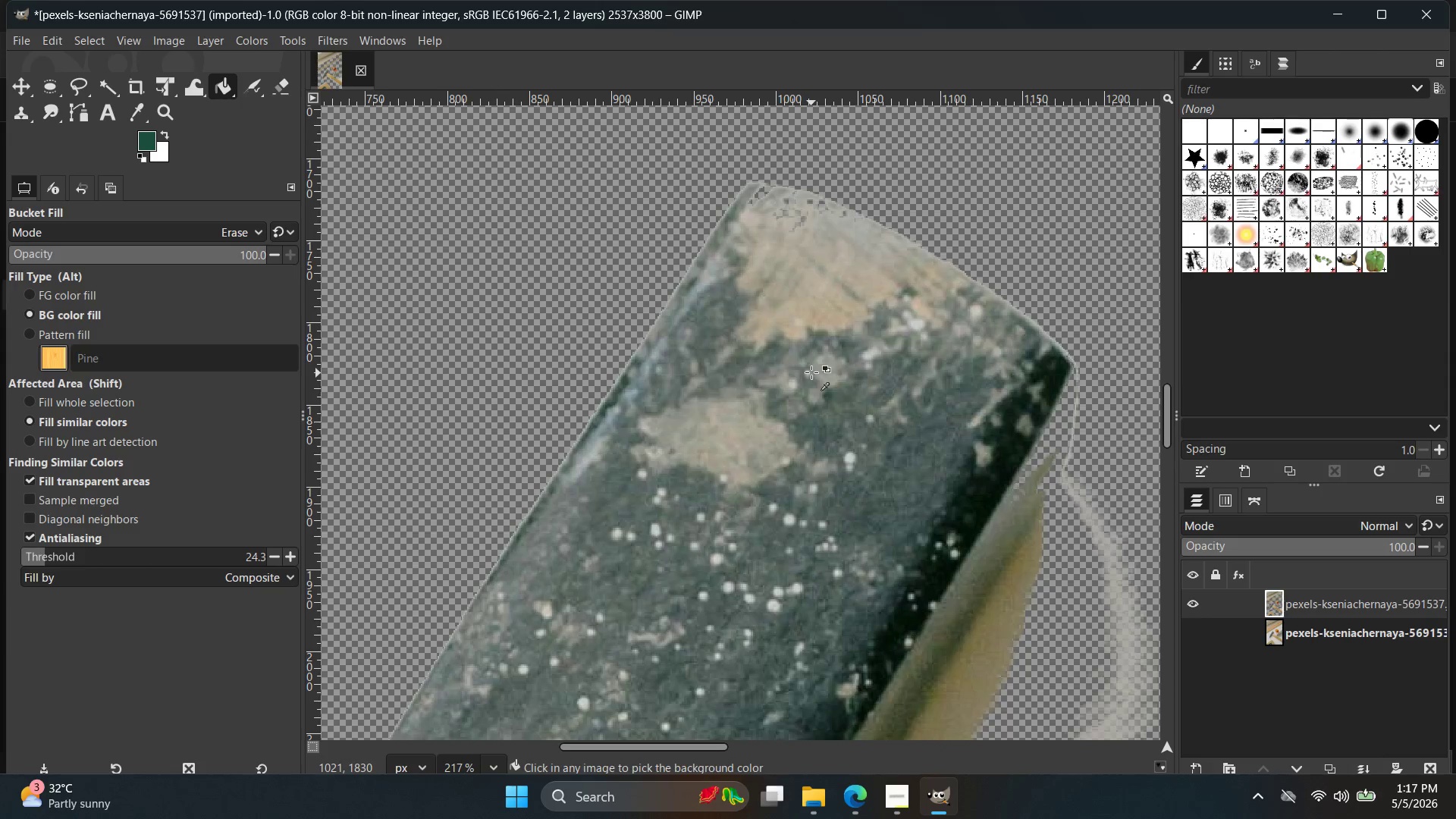 
scroll: coordinate [841, 269], scroll_direction: up, amount: 6.0
 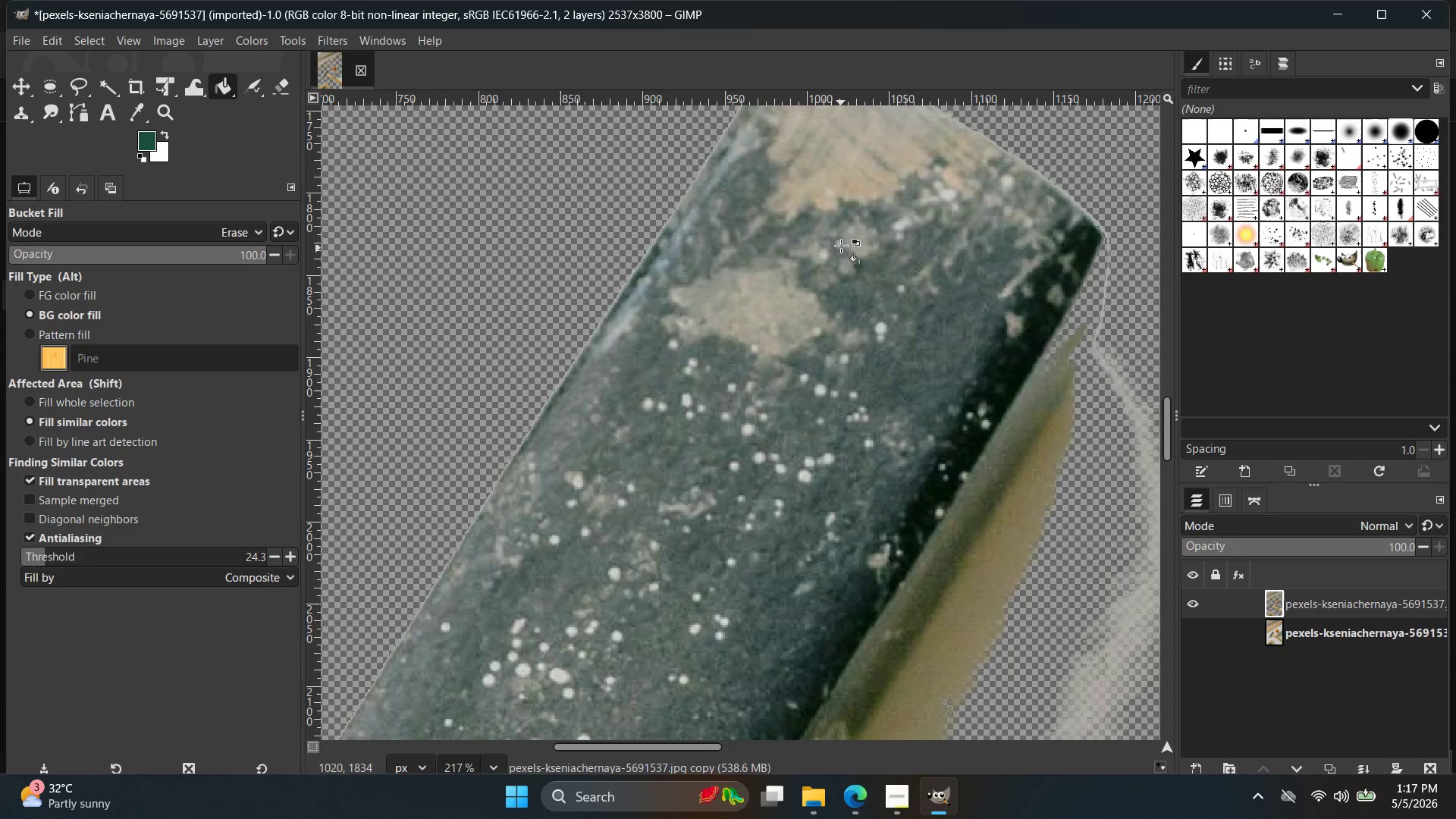 
key(Control+Z)
 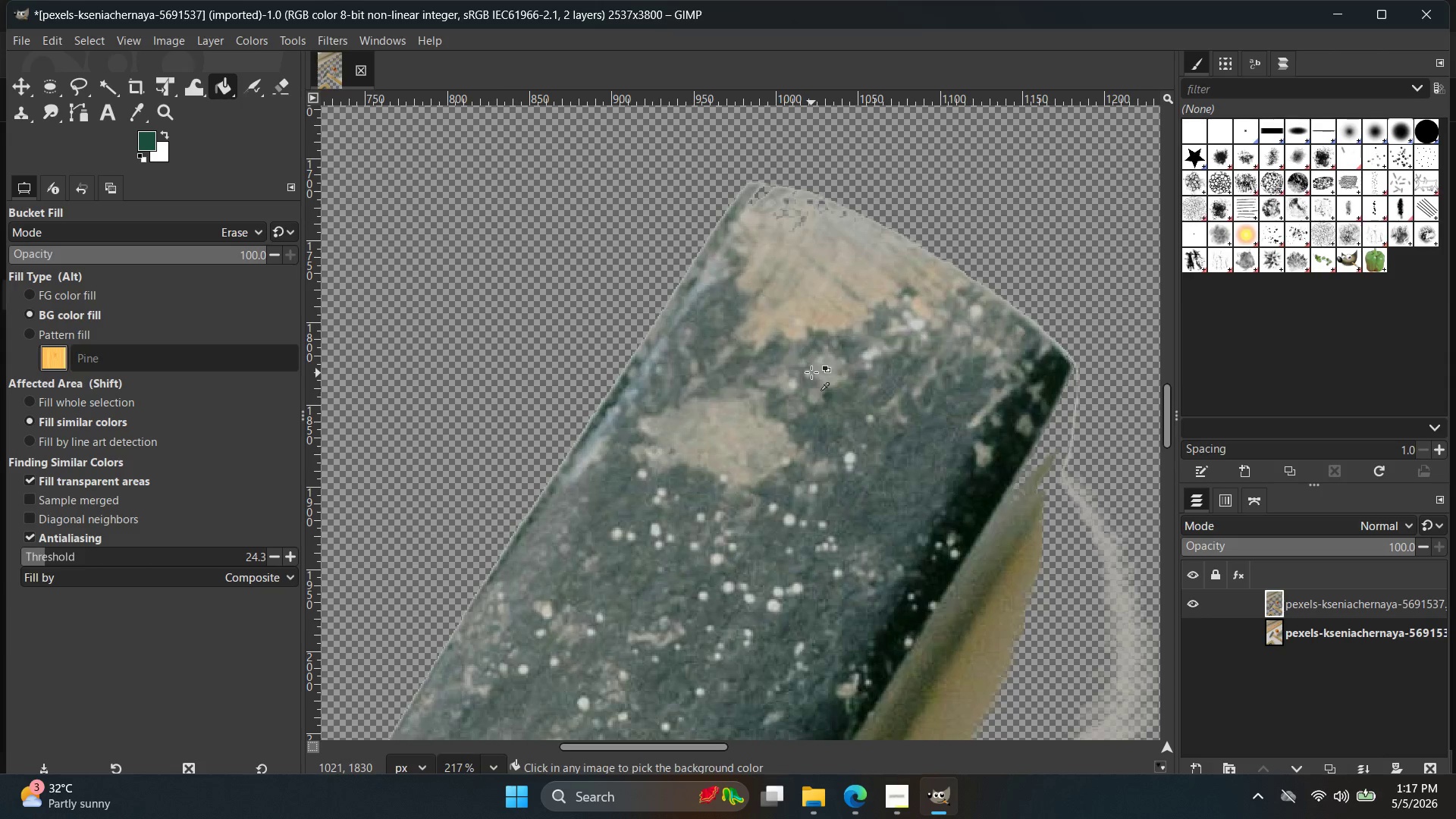 
key(Control+Z)
 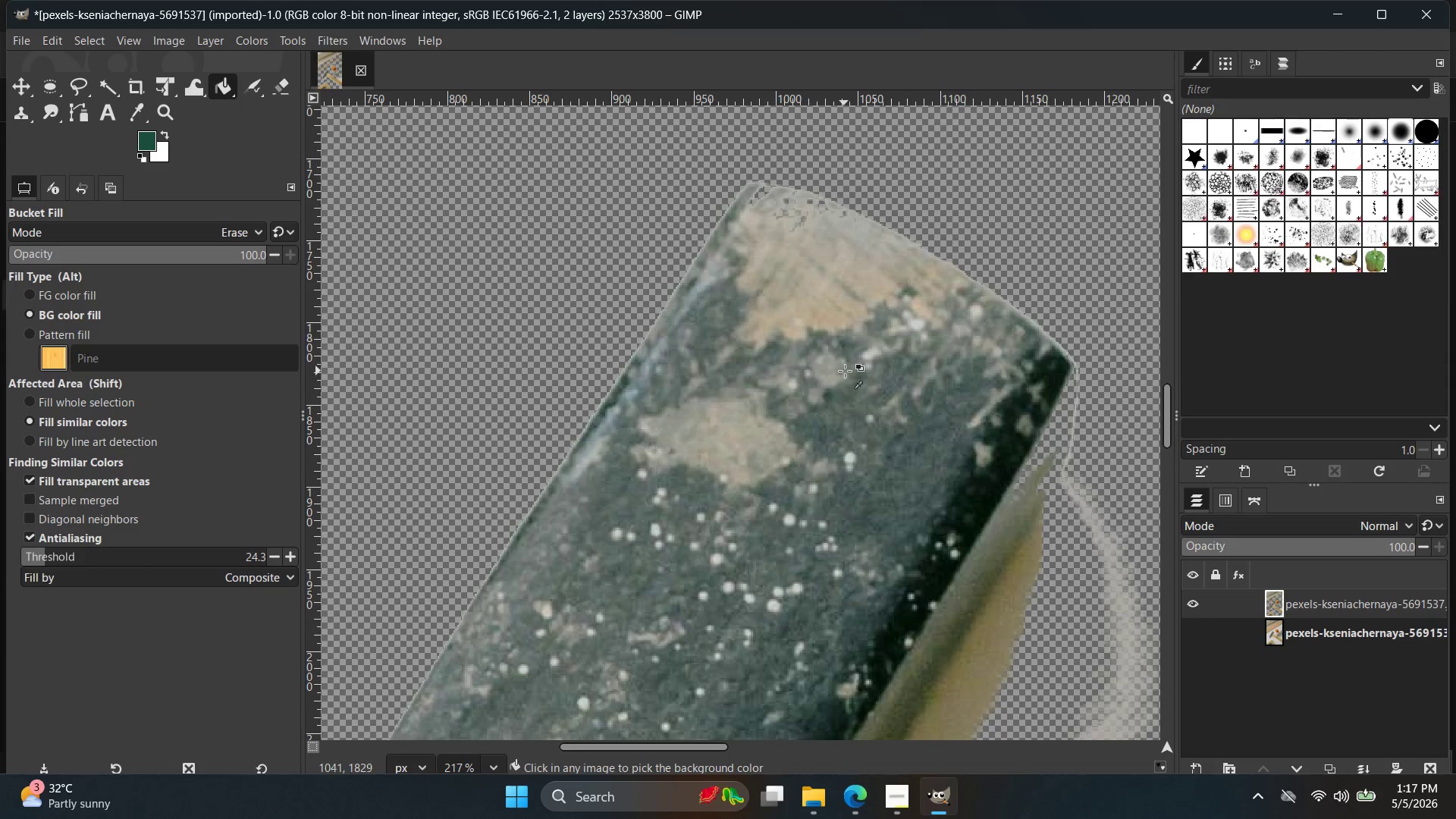 
key(Control+Z)
 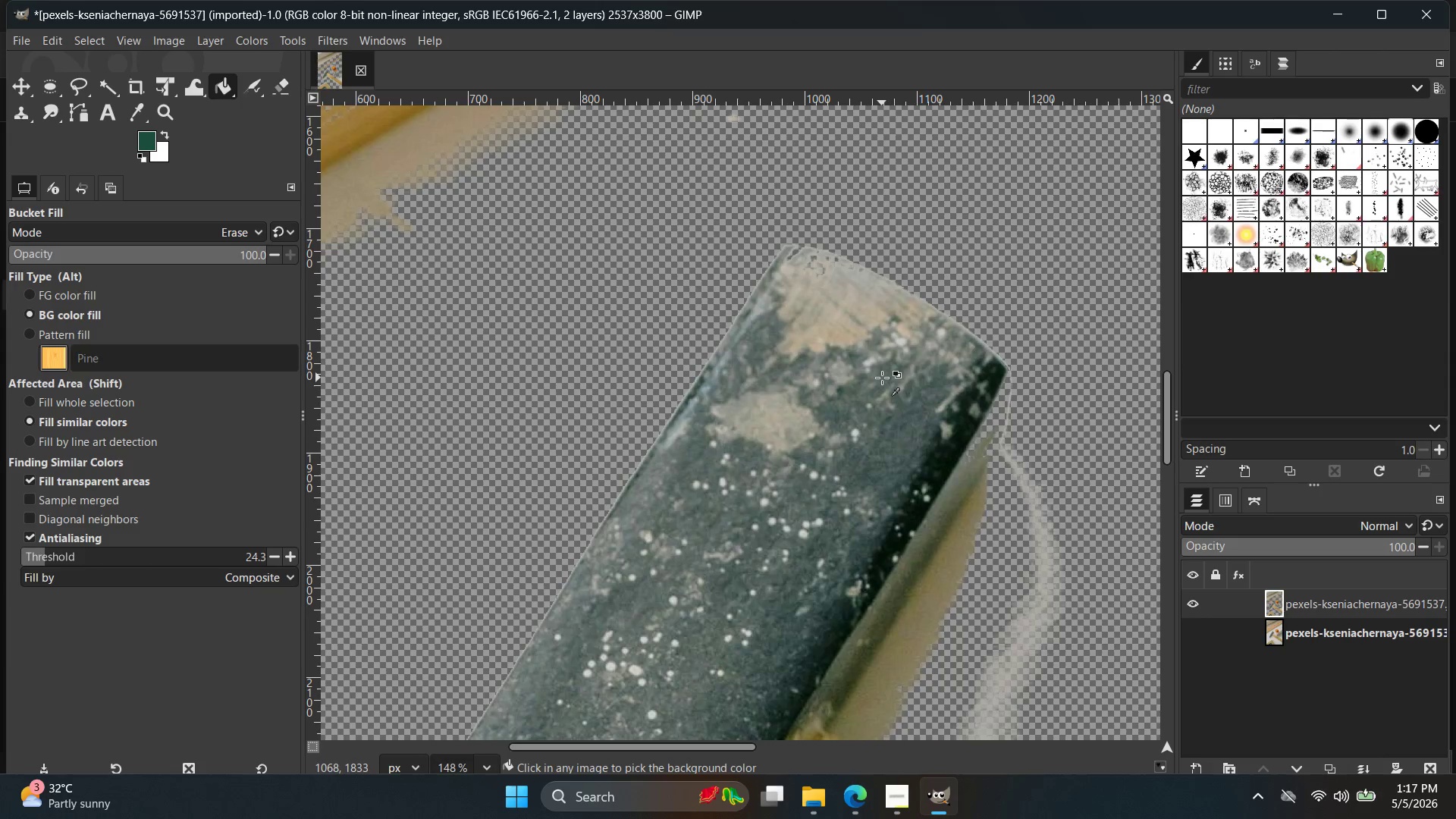 
key(Control+Z)
 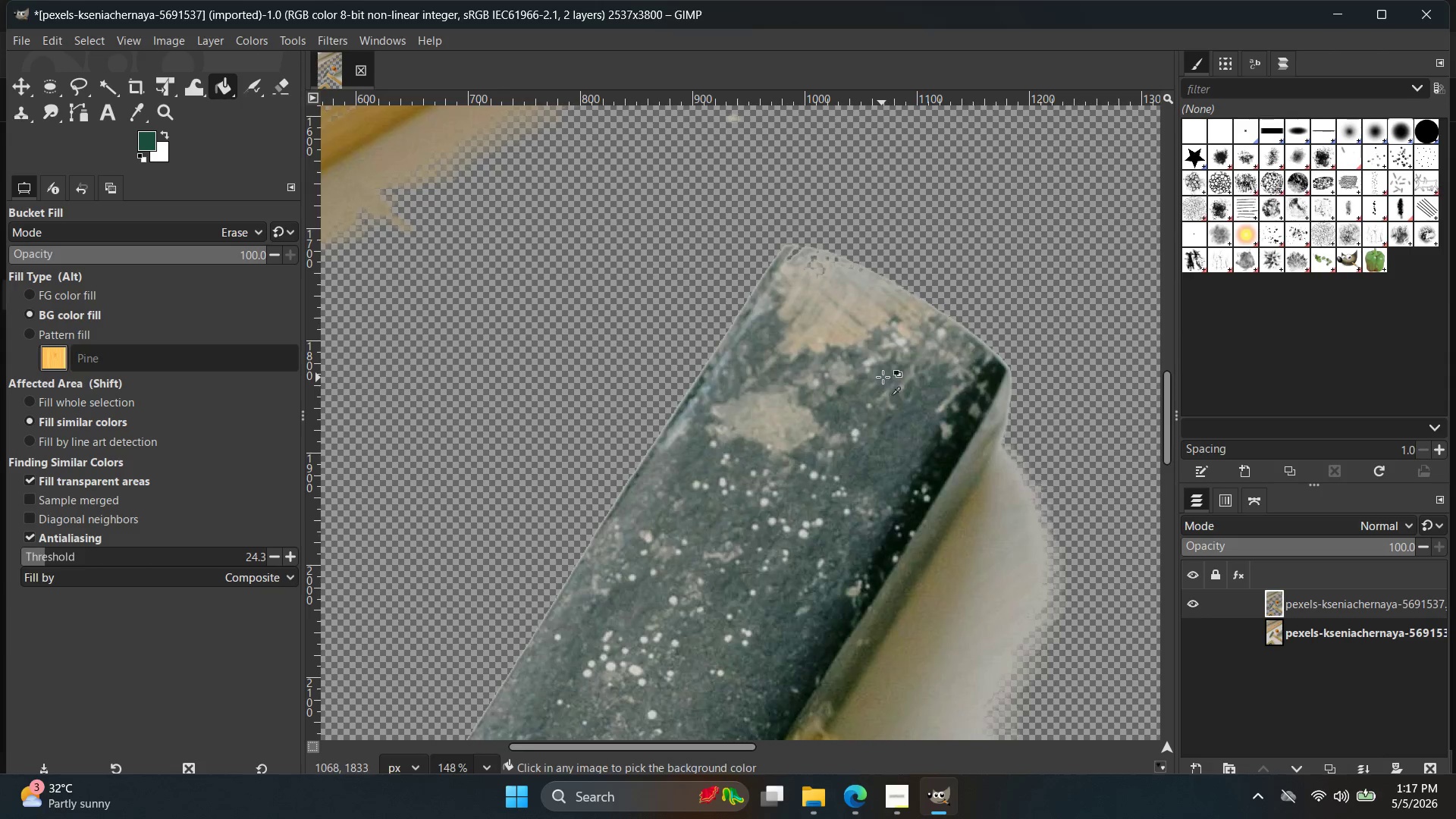 
scroll: coordinate [883, 377], scroll_direction: down, amount: 10.0
 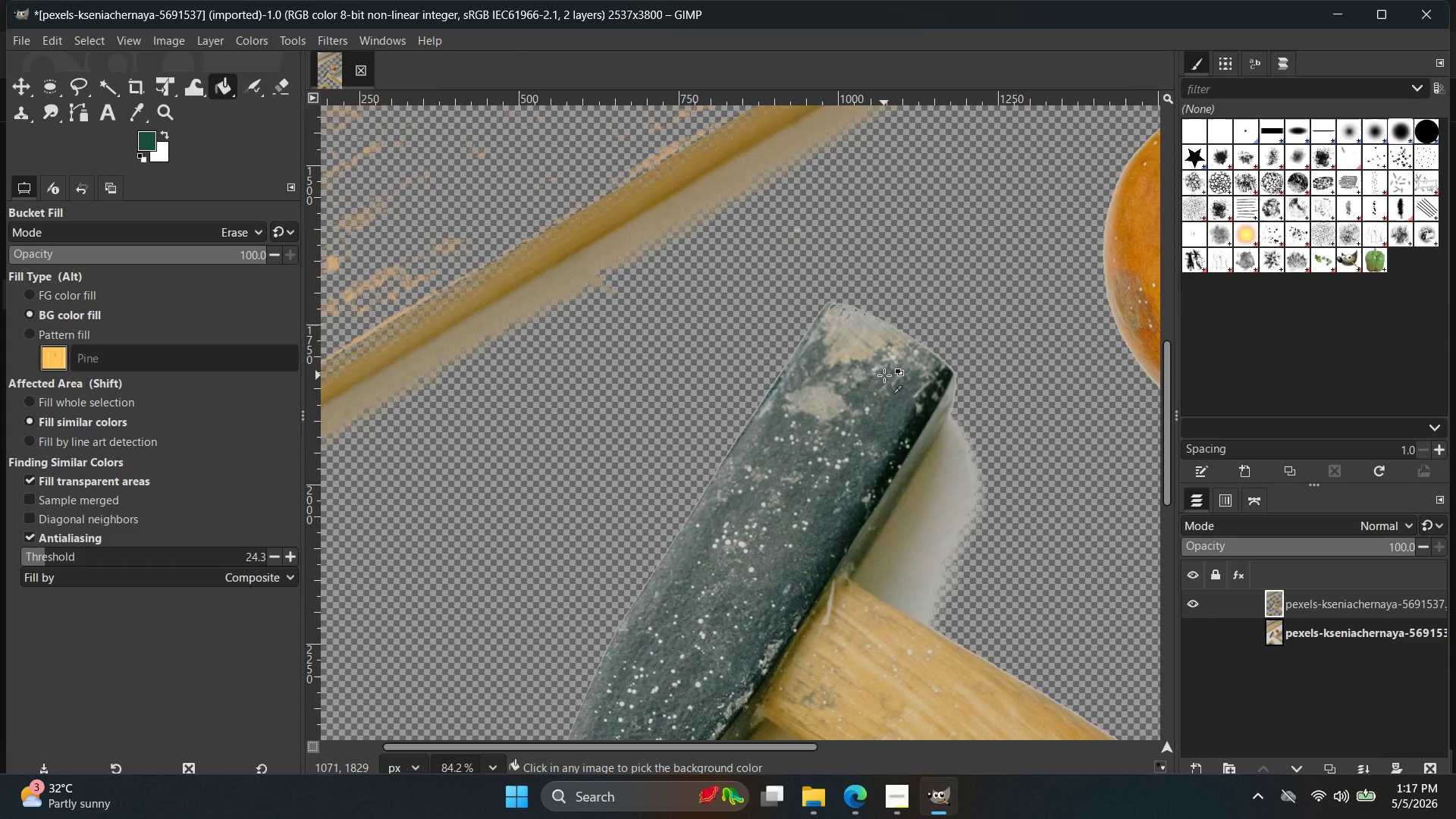 
key(Control+Z)
 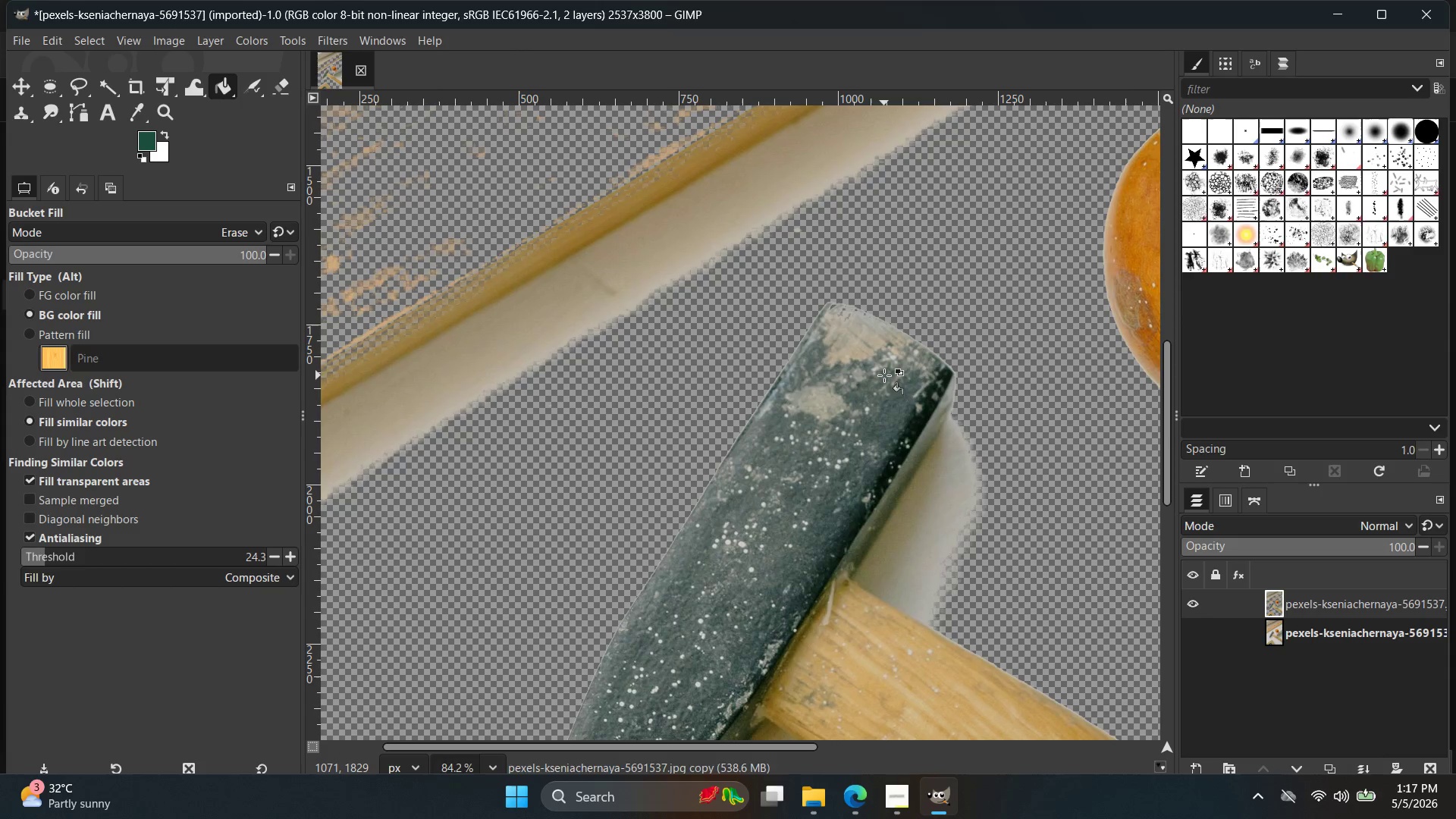 
key(Control+Z)
 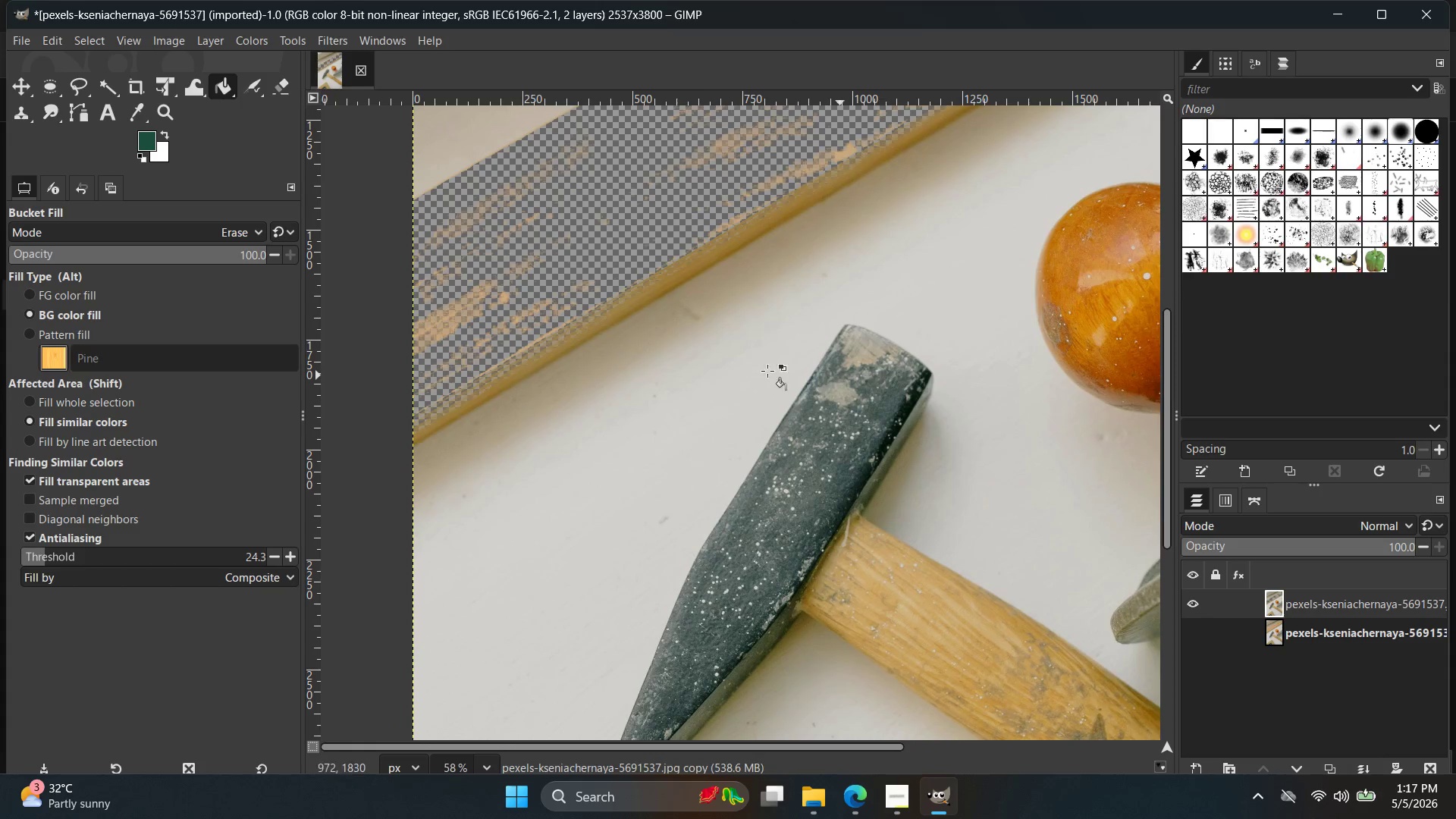 
scroll: coordinate [884, 375], scroll_direction: down, amount: 4.0
 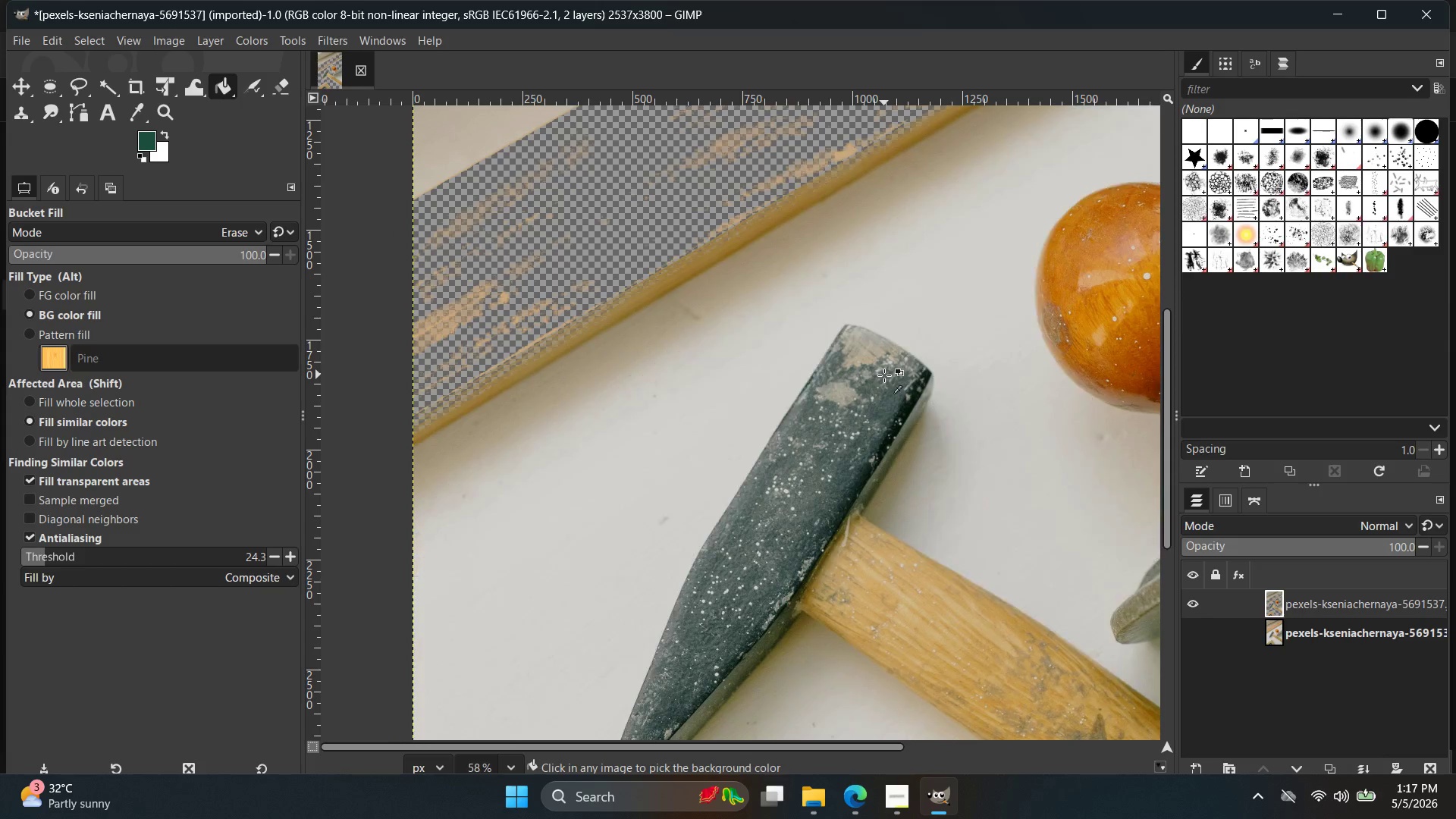 
left_click([714, 371])
 